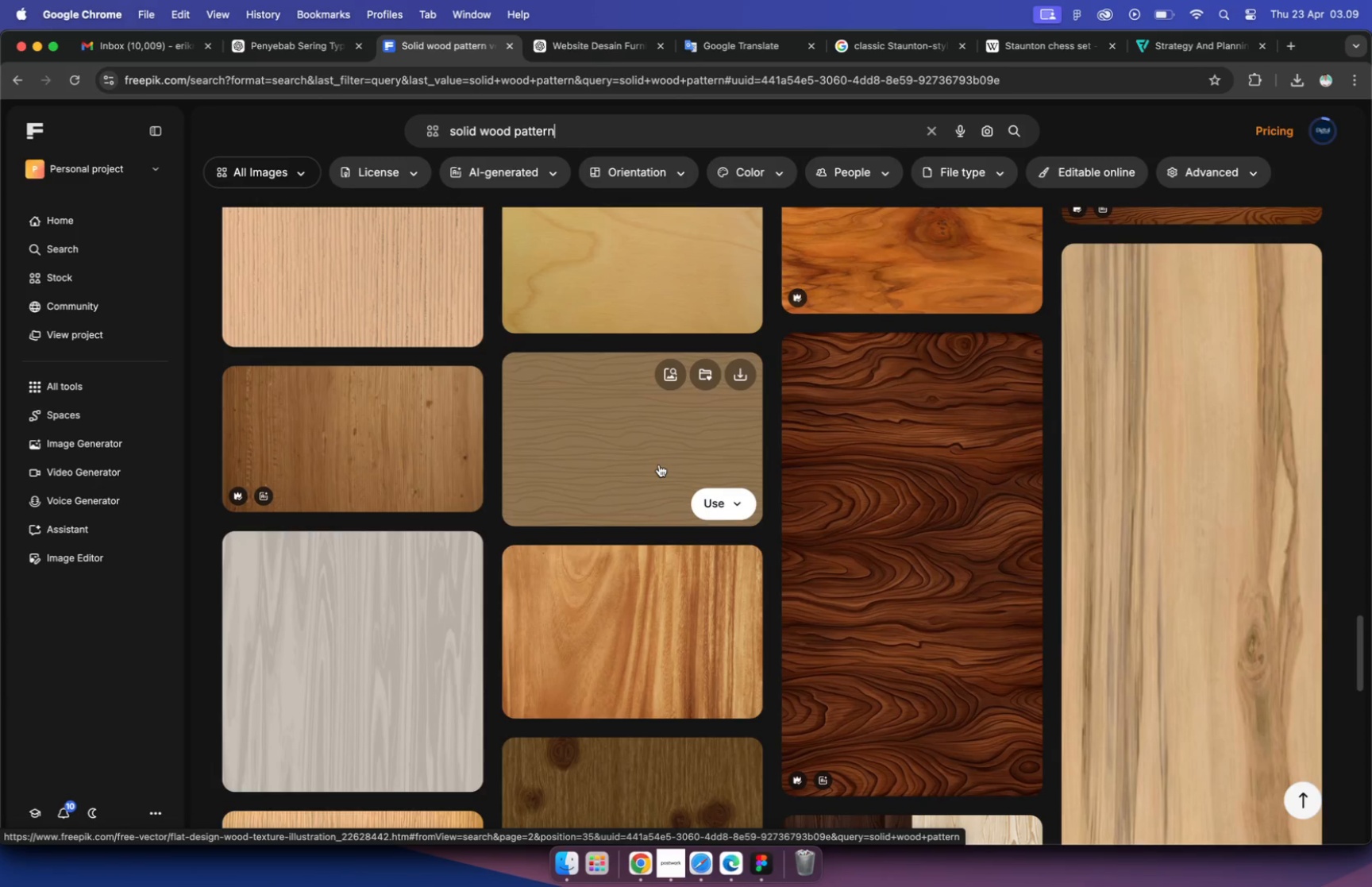 
scroll: coordinate [659, 465], scroll_direction: down, amount: 83.0
 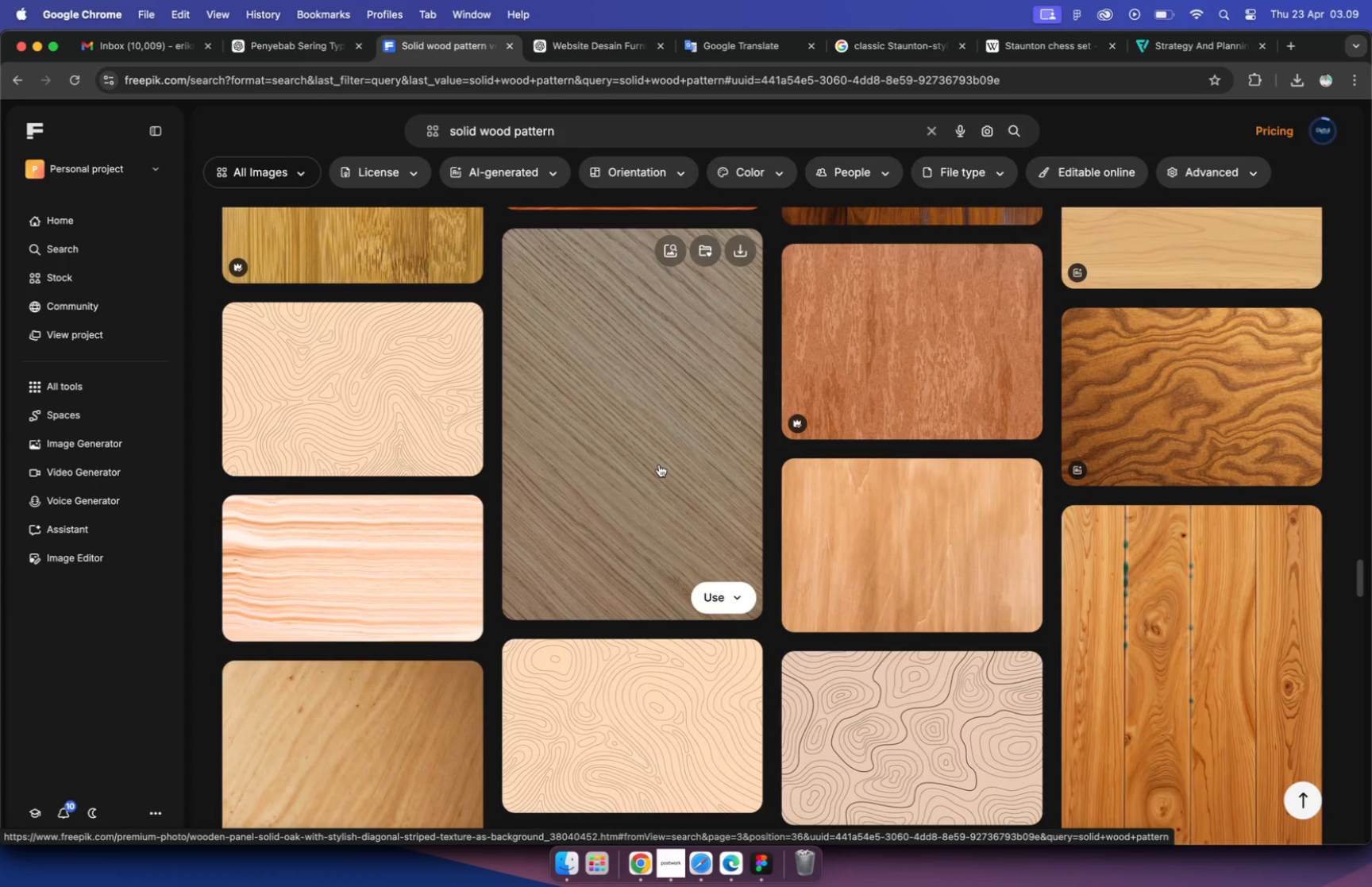 
scroll: coordinate [659, 465], scroll_direction: down, amount: 24.0
 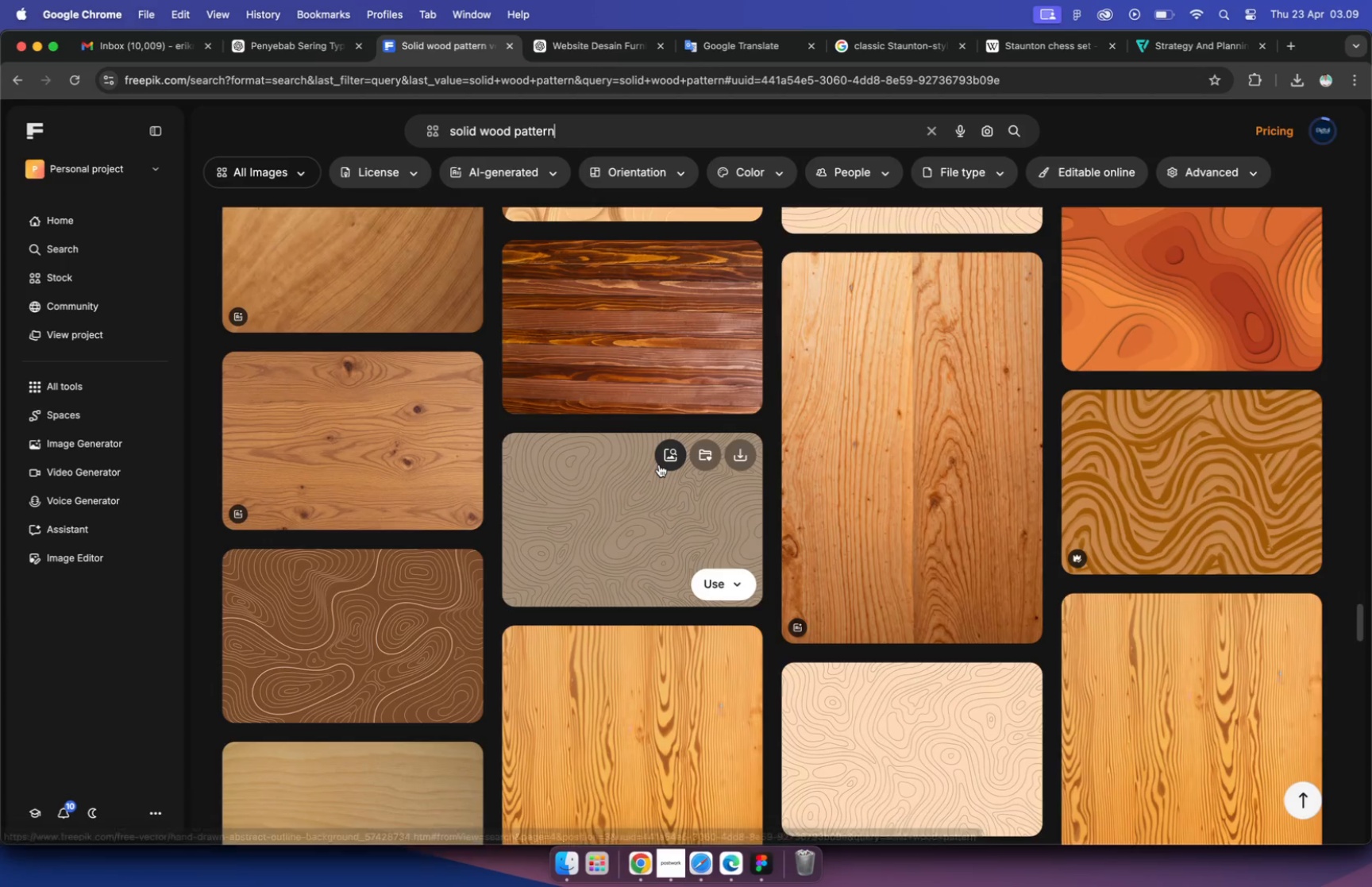 
scroll: coordinate [659, 465], scroll_direction: up, amount: 5.0
 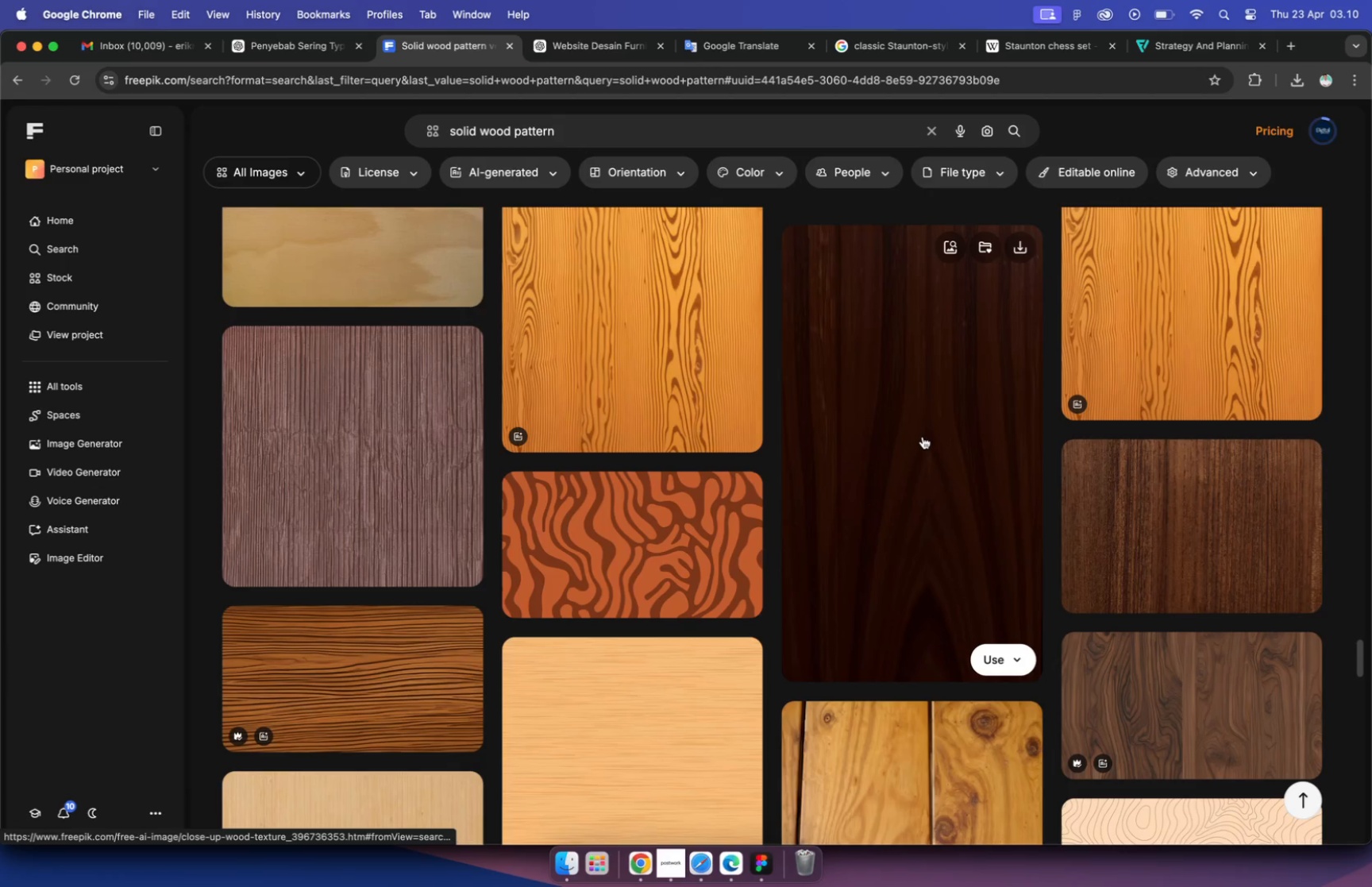 
scroll: coordinate [857, 444], scroll_direction: down, amount: 11.0
 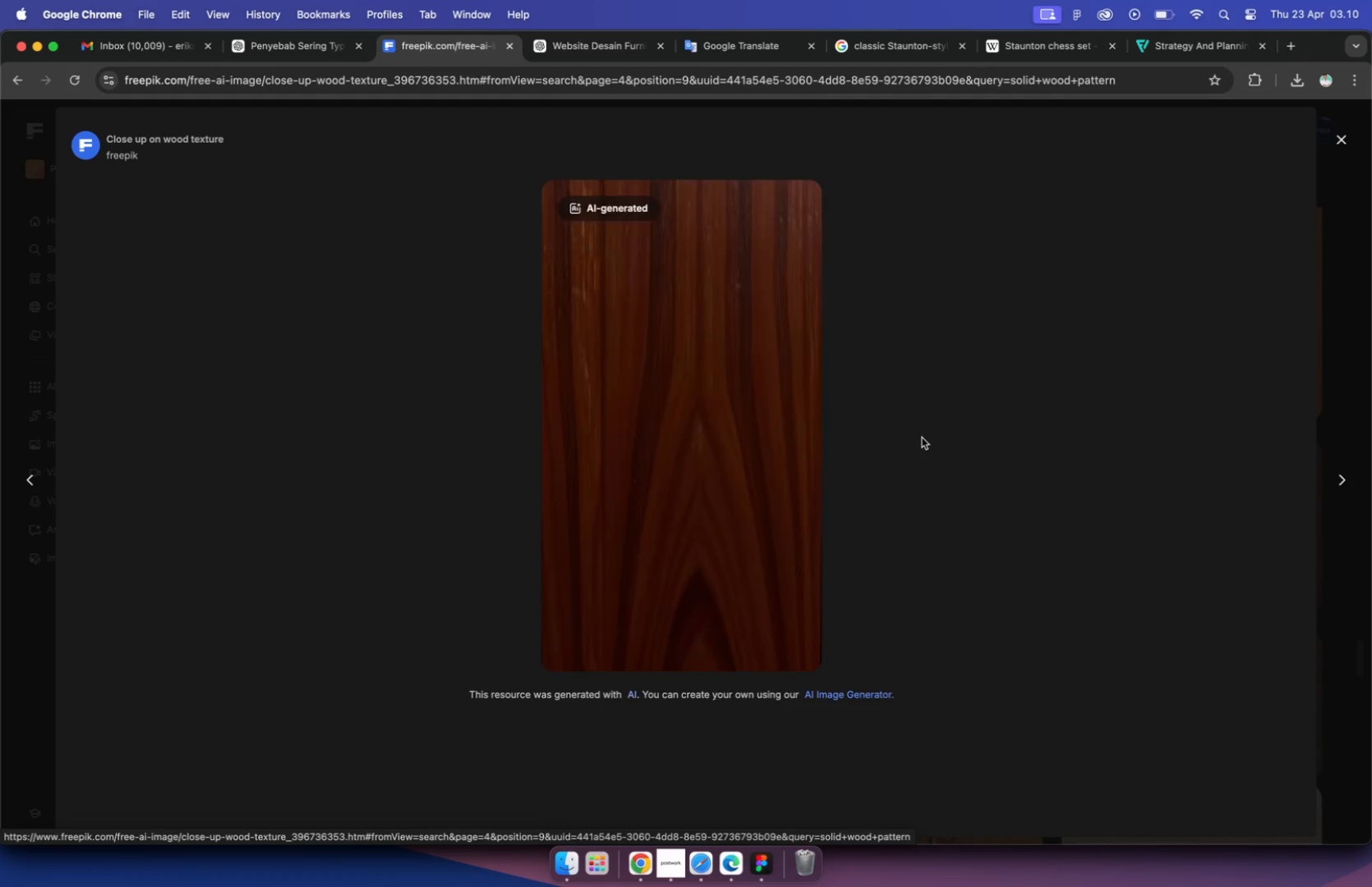 
scroll: coordinate [856, 444], scroll_direction: up, amount: 16.0
 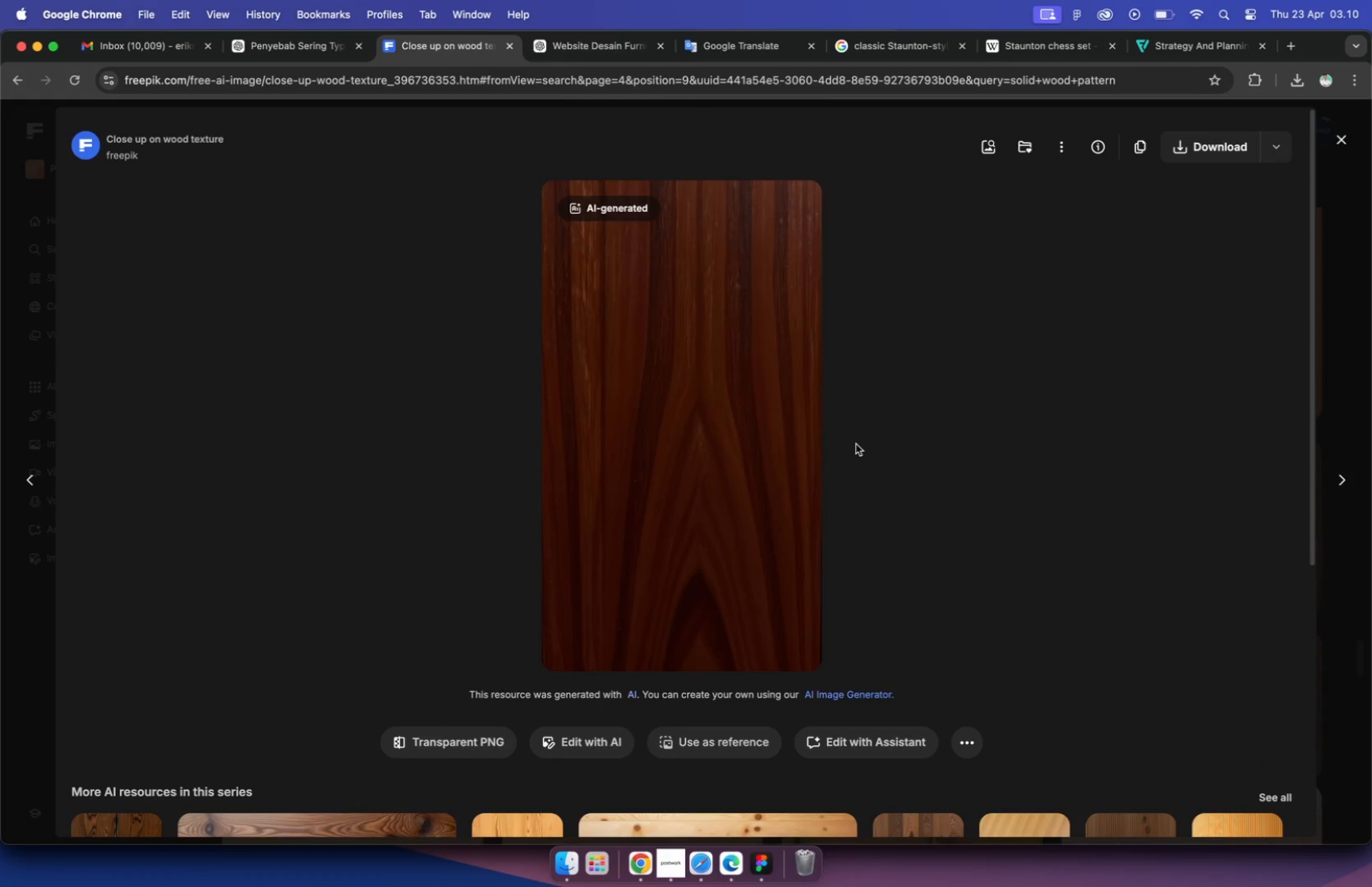 
scroll: coordinate [929, 388], scroll_direction: down, amount: 15.0
 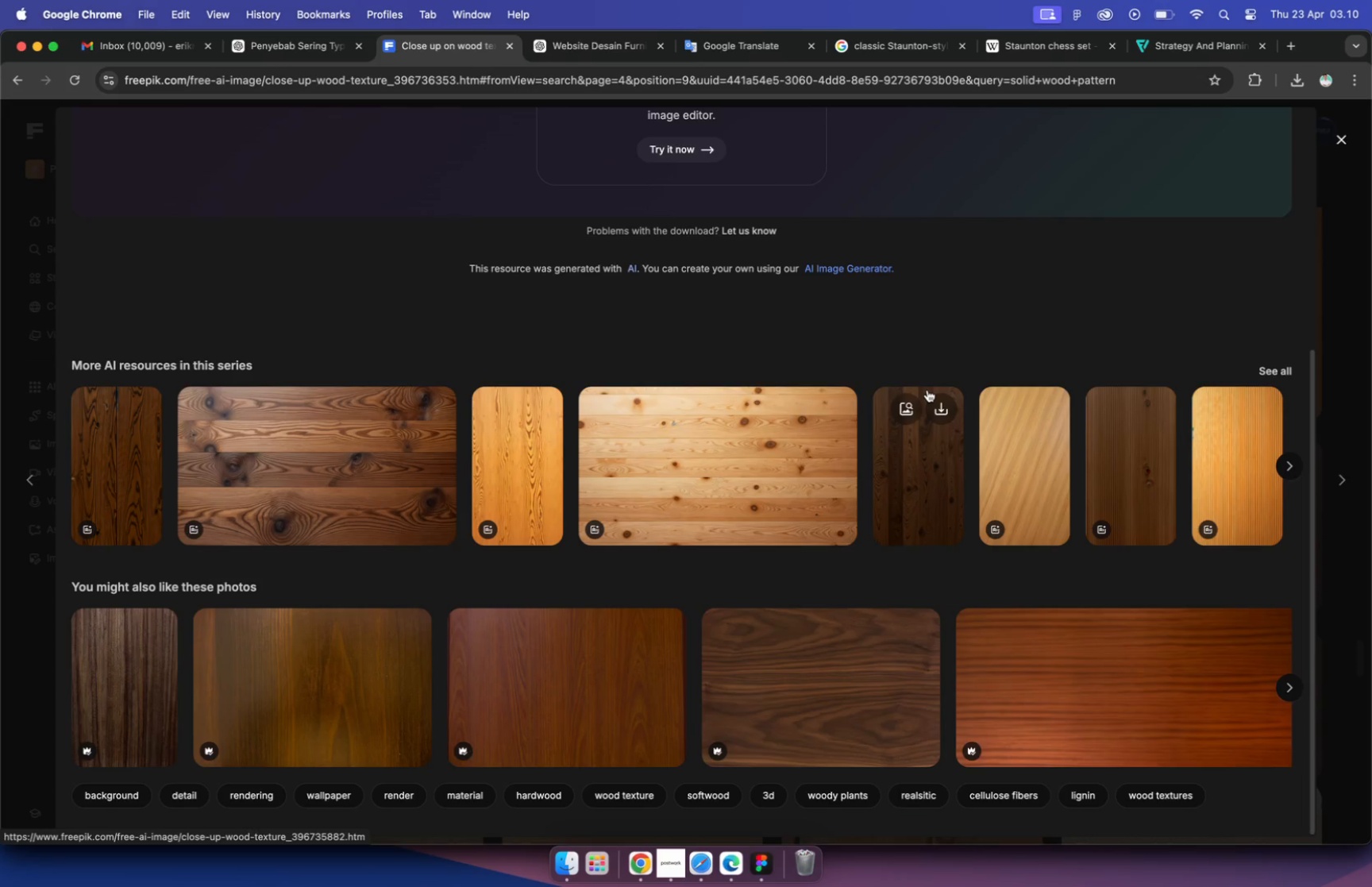 
wait(5.57)
 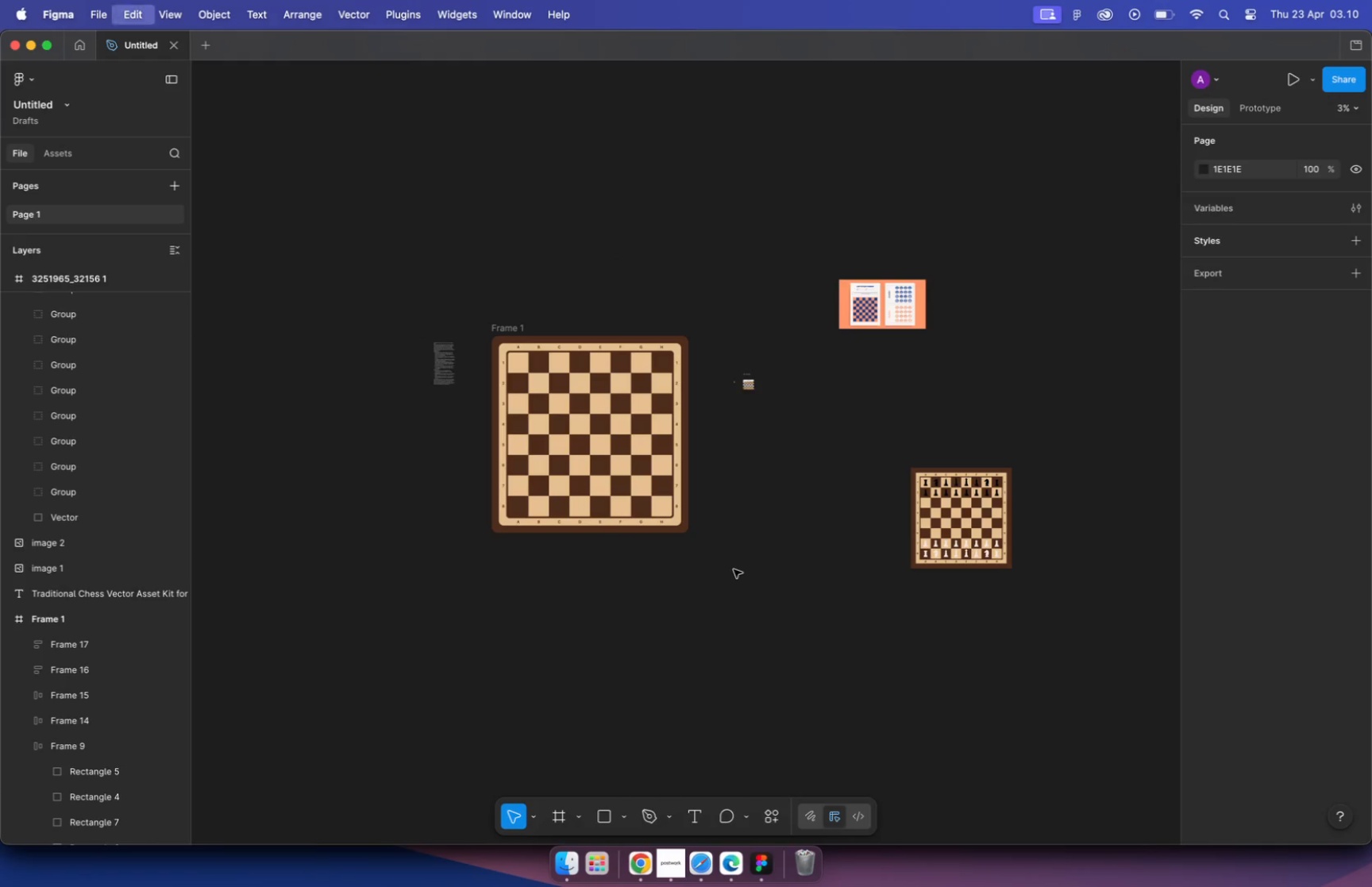 
key(Meta+V)
 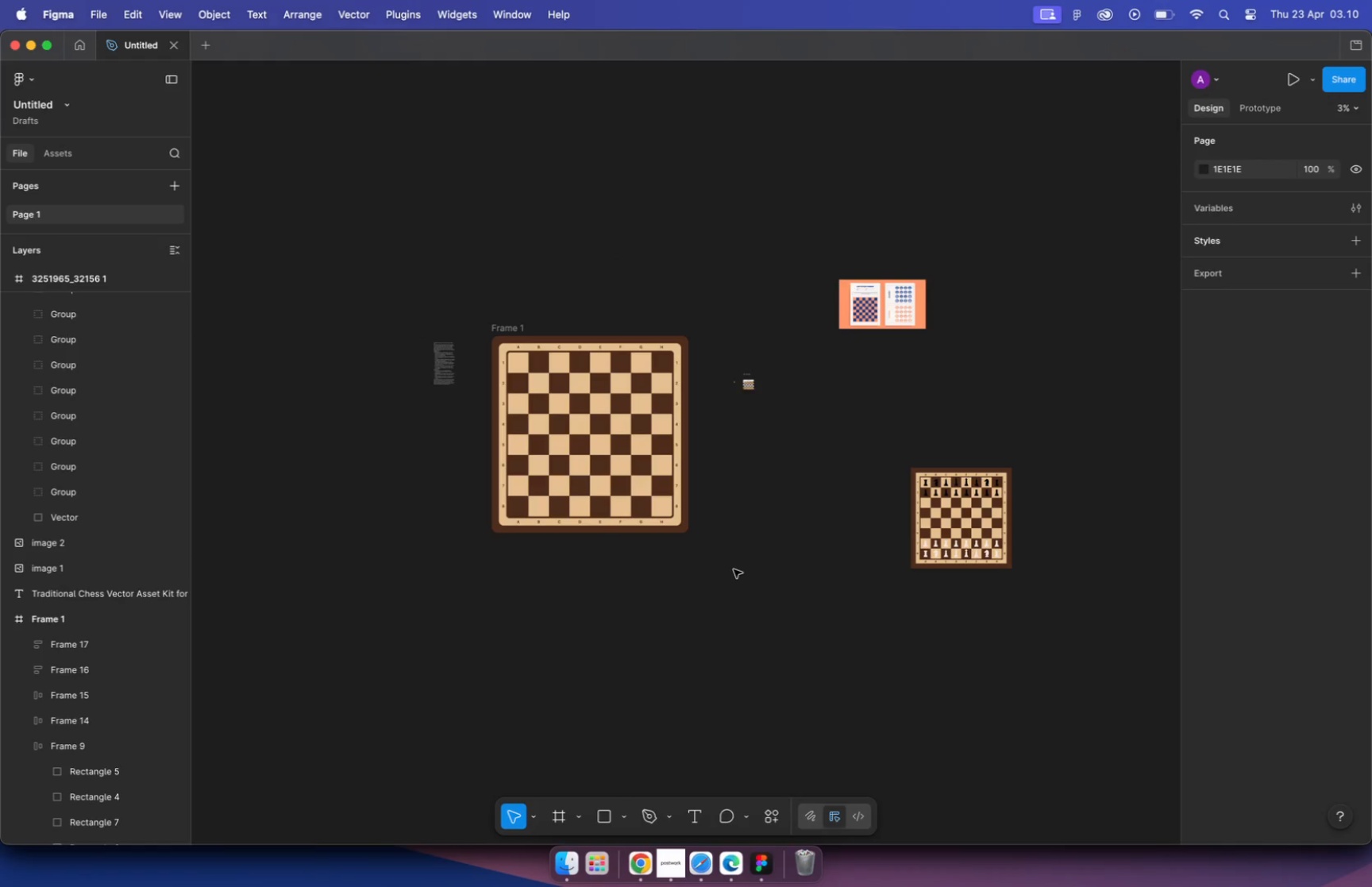 
hold_key(key=CommandLeft, duration=1.57)
scroll: coordinate [686, 468], scroll_direction: up, amount: 41.0
 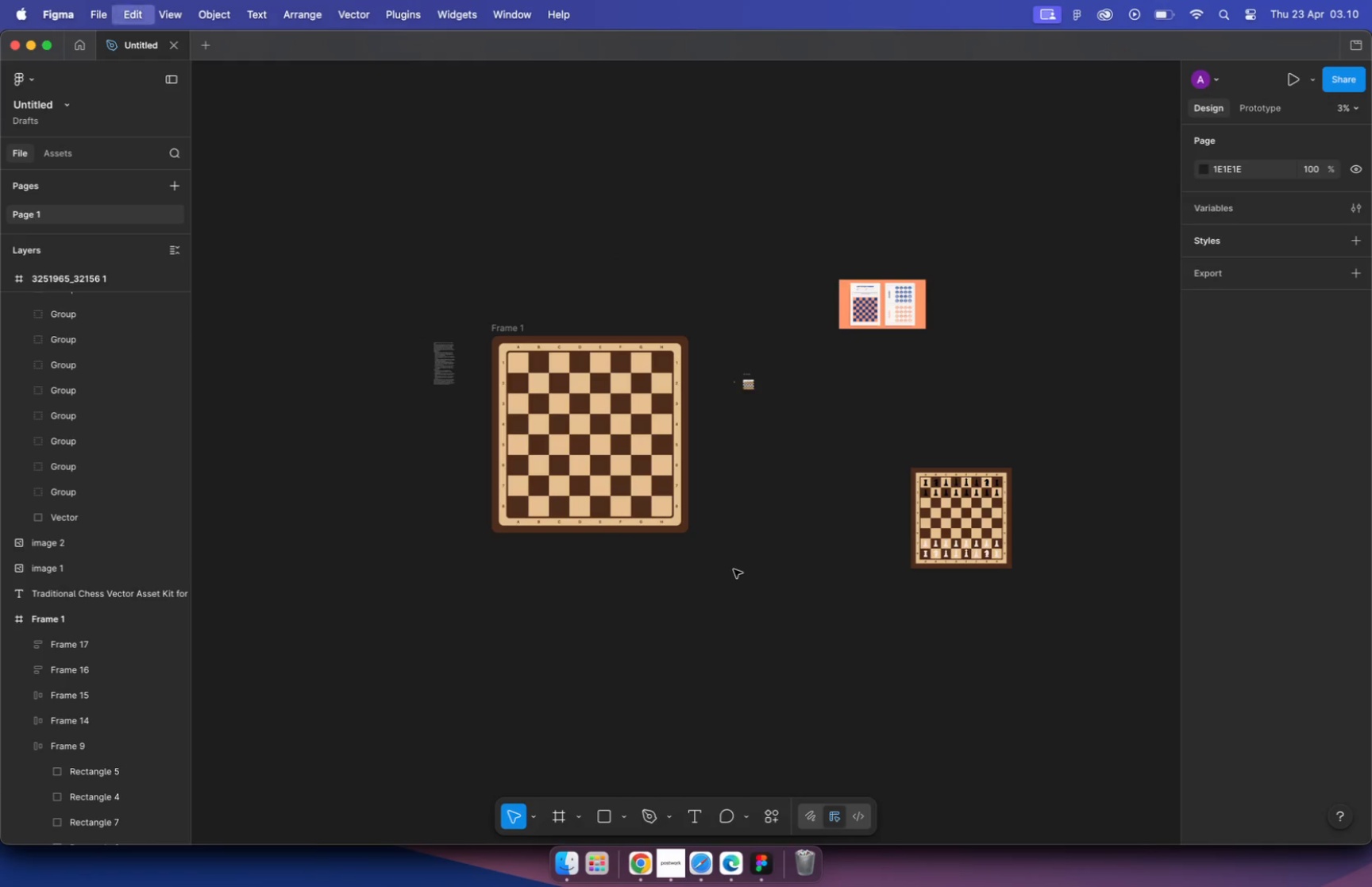 
scroll: coordinate [785, 469], scroll_direction: down, amount: 41.0
 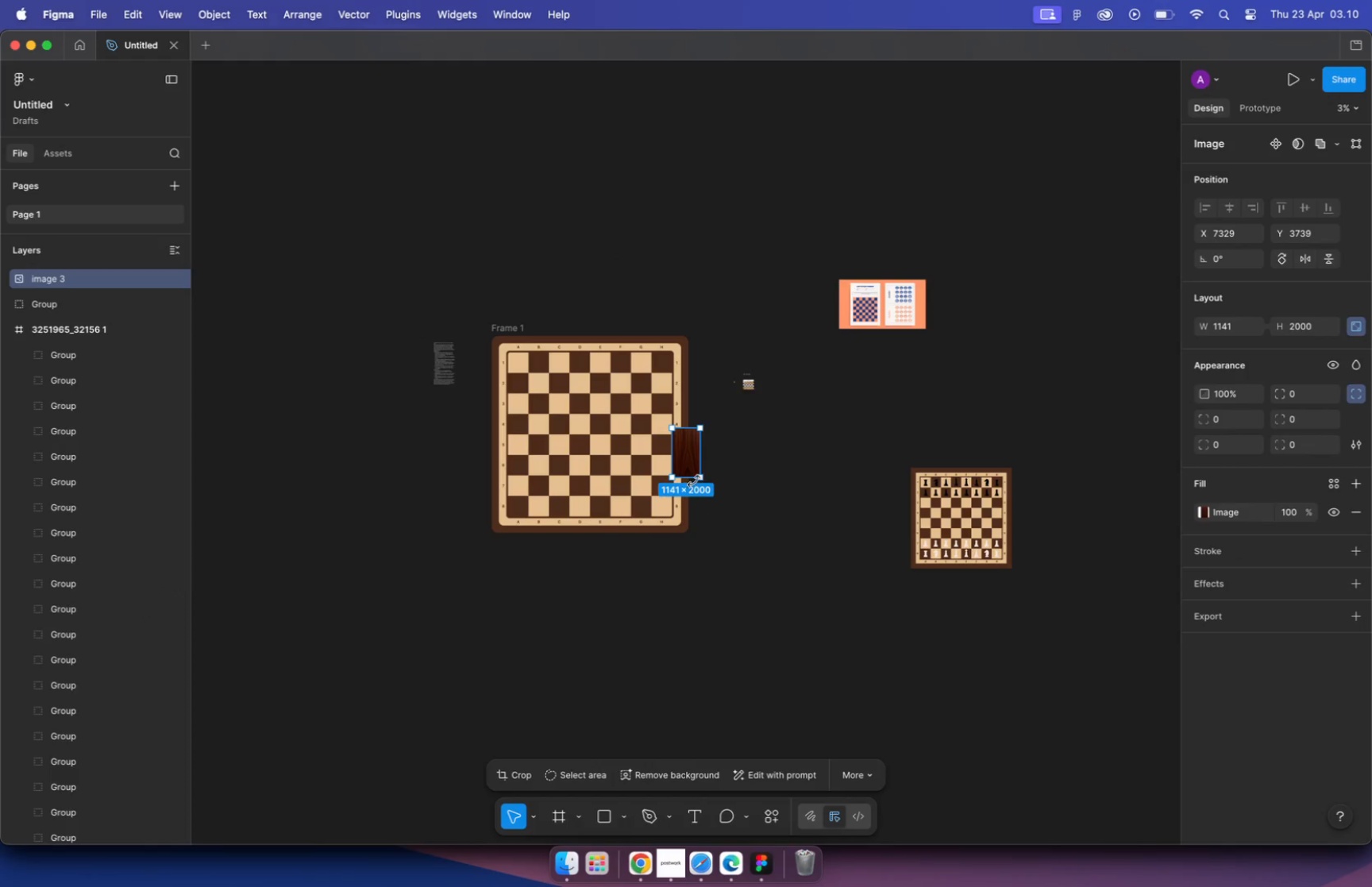 
left_click_drag(start_coordinate=[781, 484], to_coordinate=[888, 630])
 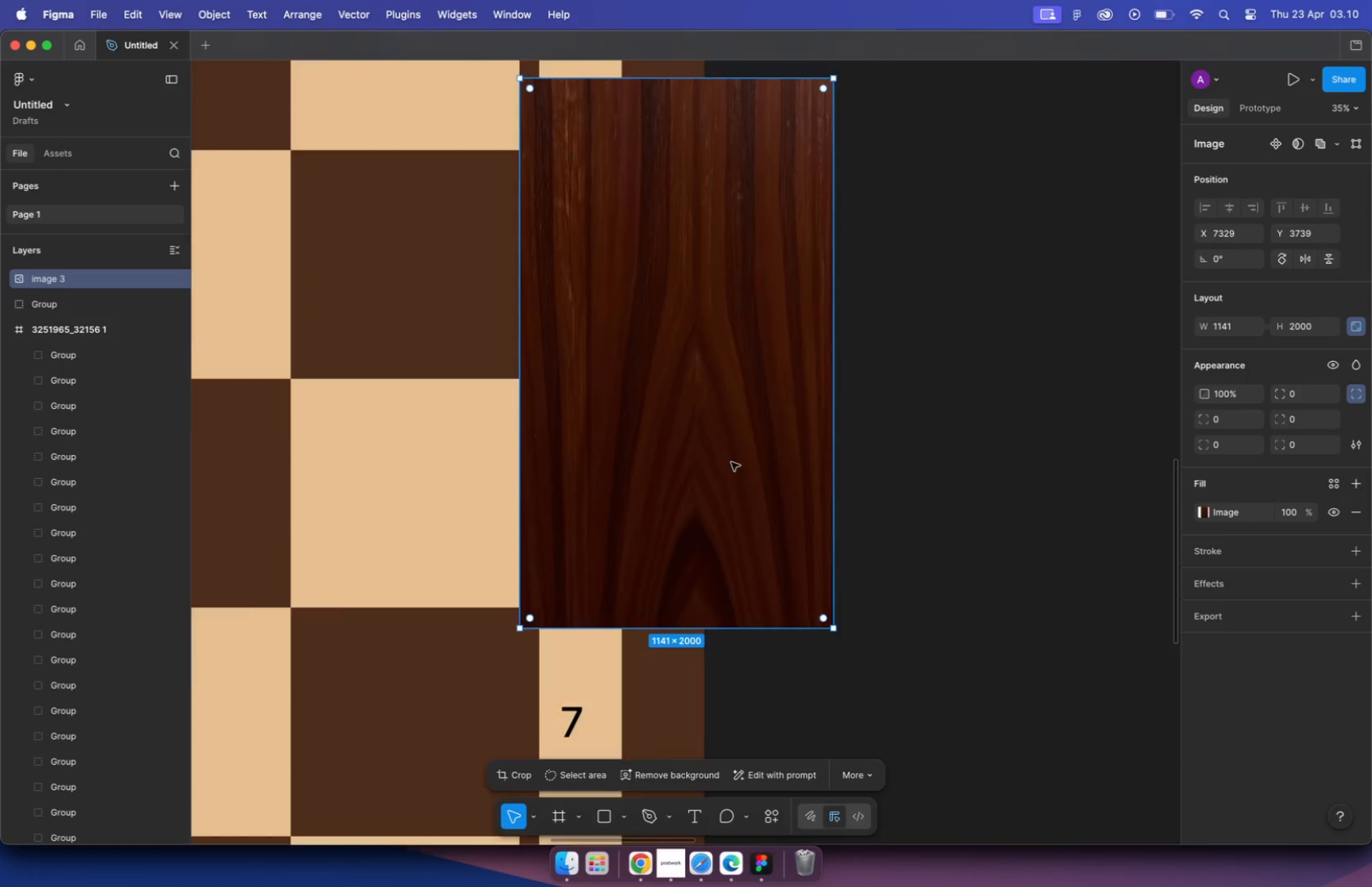 
hold_key(key=ShiftLeft, duration=0.64)
 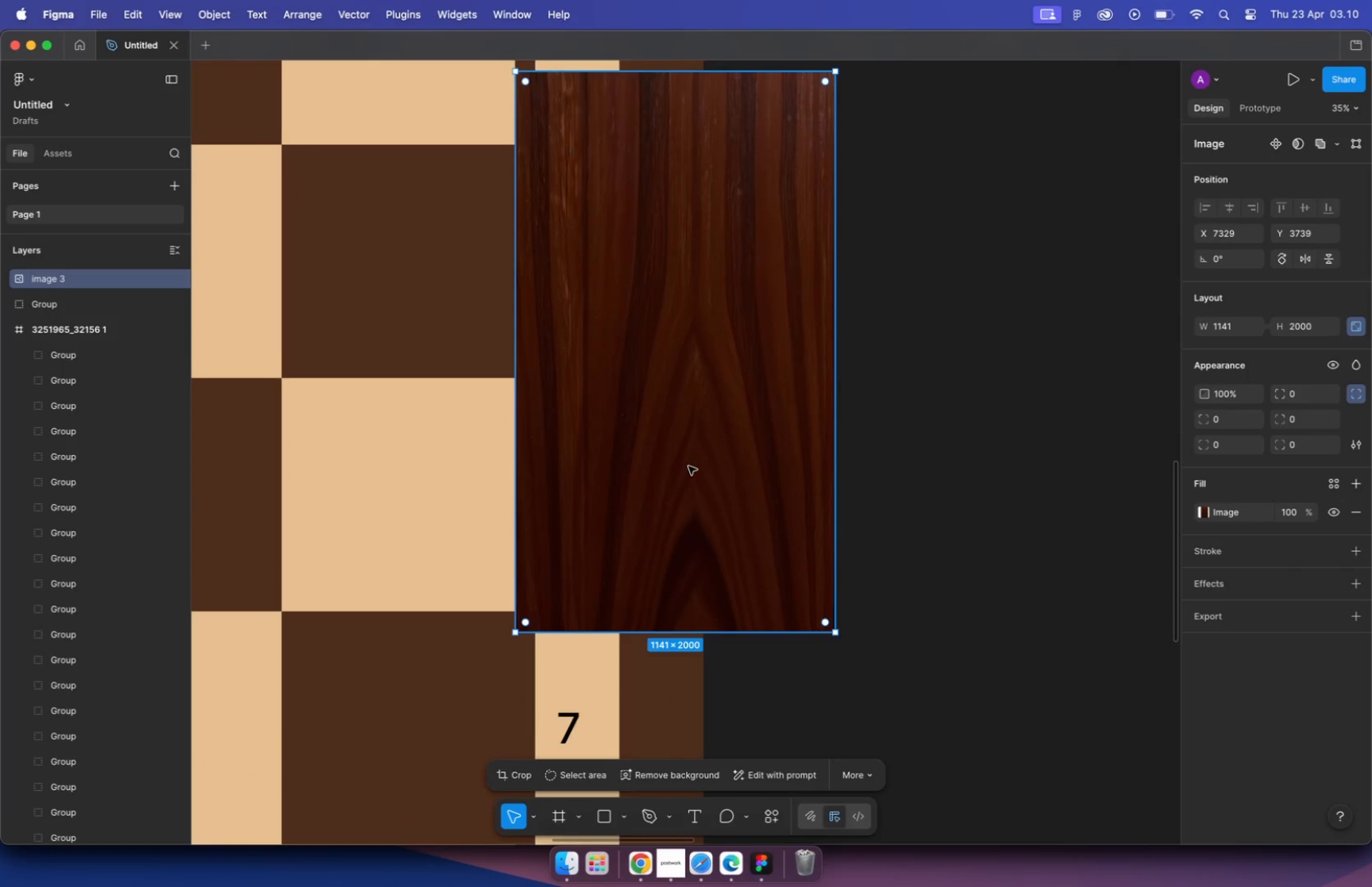 
left_click_drag(start_coordinate=[835, 577], to_coordinate=[512, 517])
 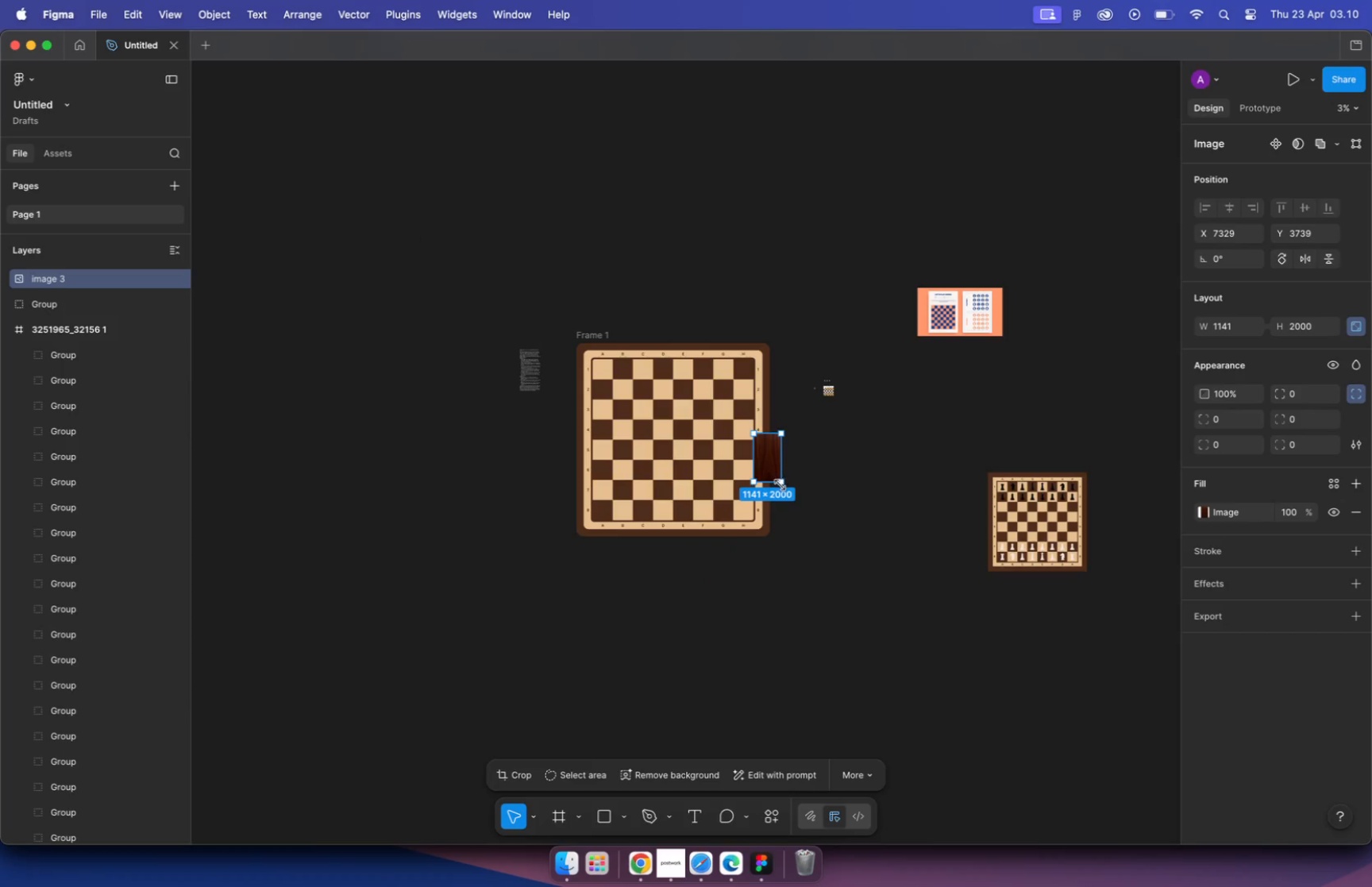 
hold_key(key=CommandLeft, duration=3.14)
scroll: coordinate [531, 448], scroll_direction: up, amount: 23.0
 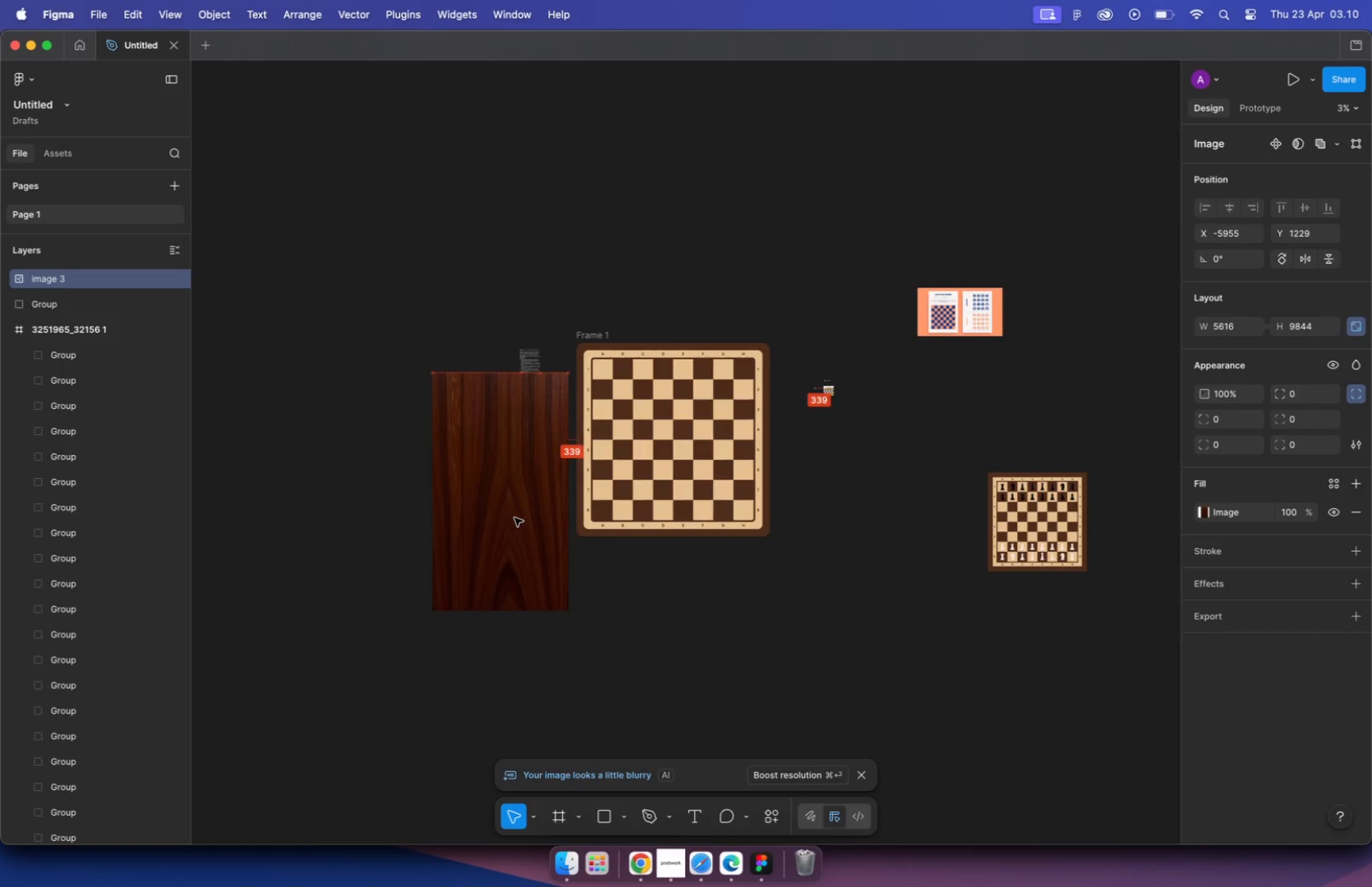 
scroll: coordinate [540, 441], scroll_direction: down, amount: 5.0
 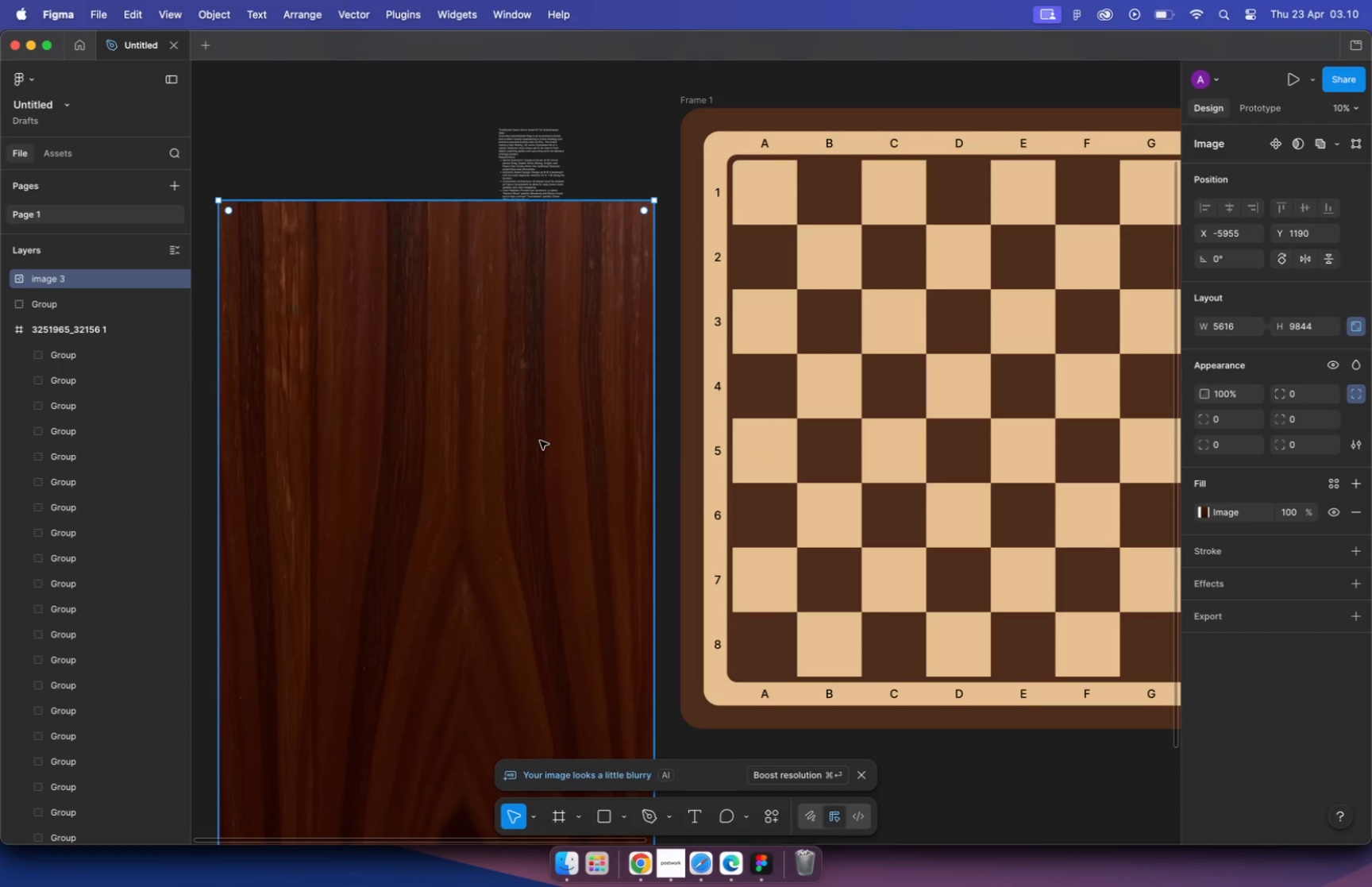 
left_click_drag(start_coordinate=[509, 545], to_coordinate=[475, 496])
 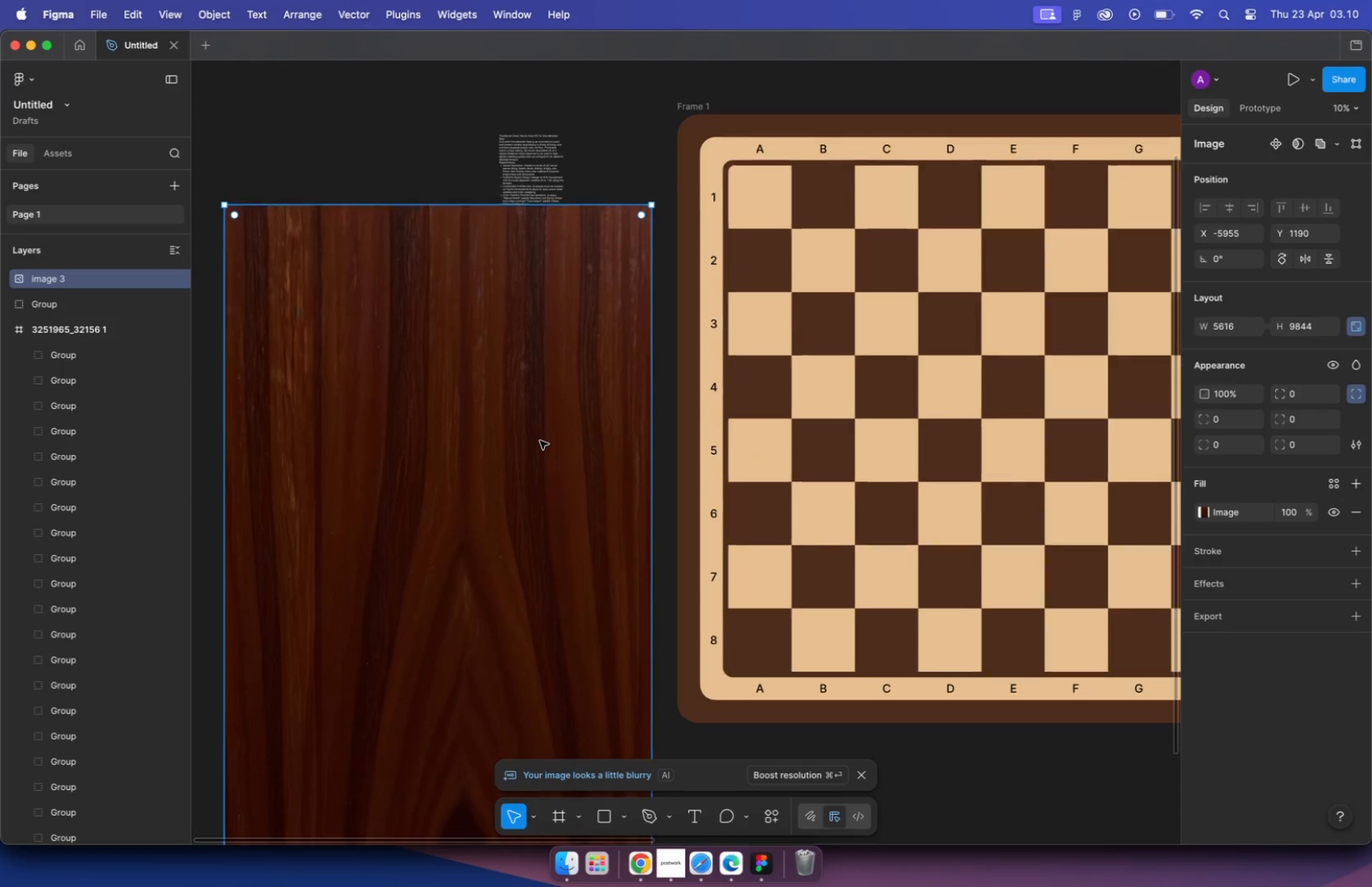 
hold_key(key=CommandLeft, duration=2.34)
scroll: coordinate [463, 480], scroll_direction: up, amount: 11.0
 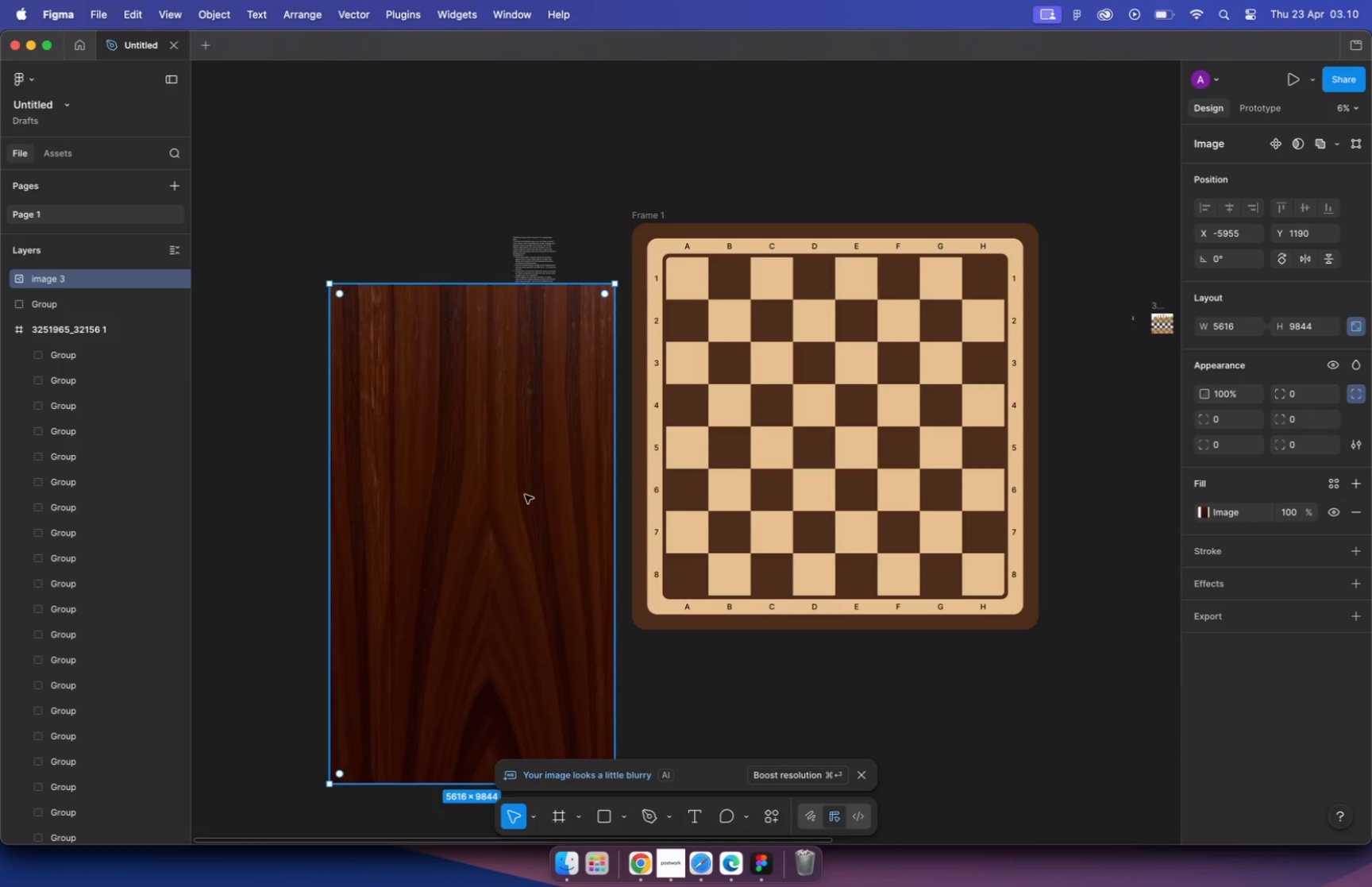 
scroll: coordinate [517, 438], scroll_direction: down, amount: 11.0
 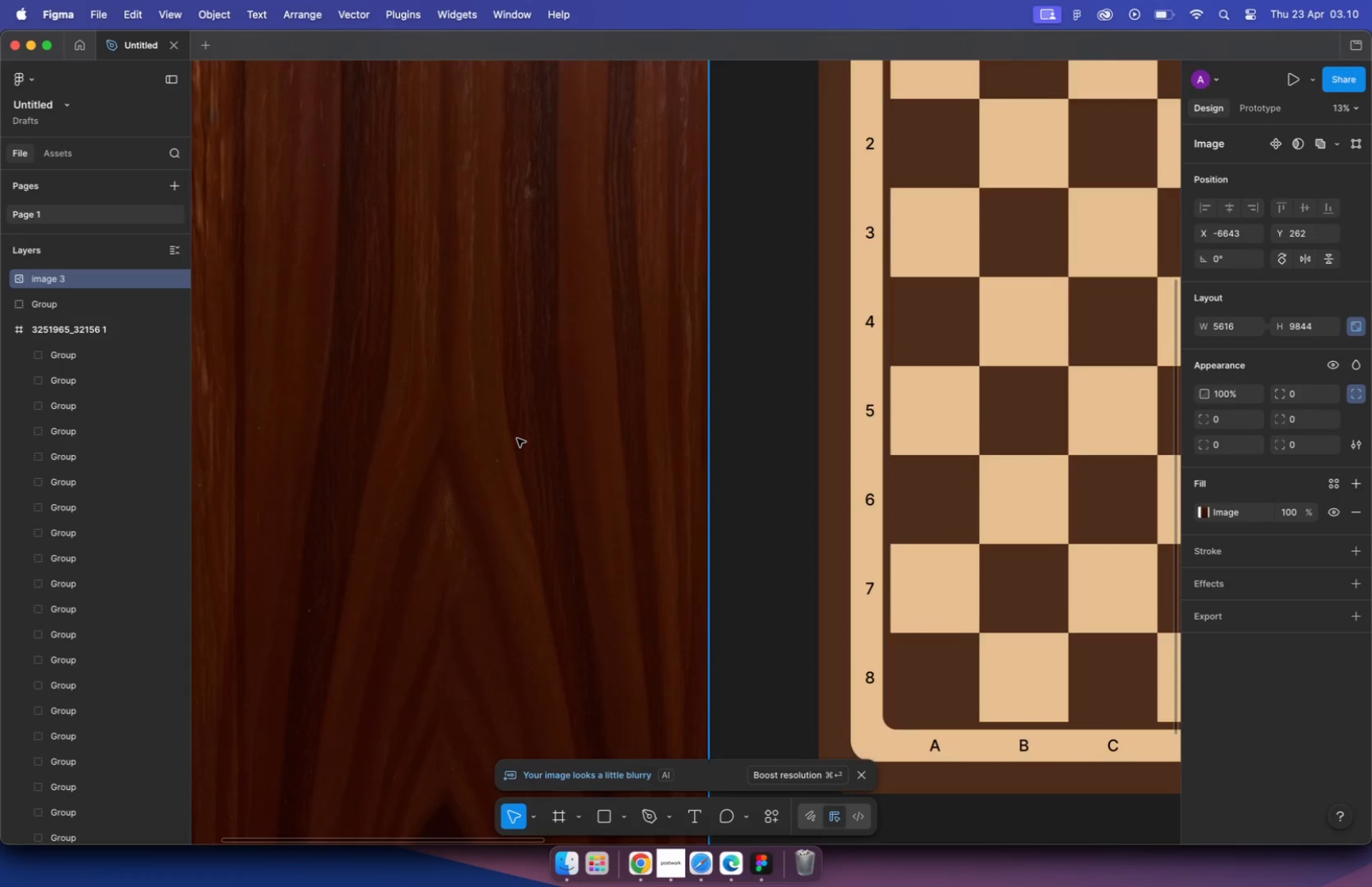 
left_click_drag(start_coordinate=[594, 680], to_coordinate=[573, 646])
 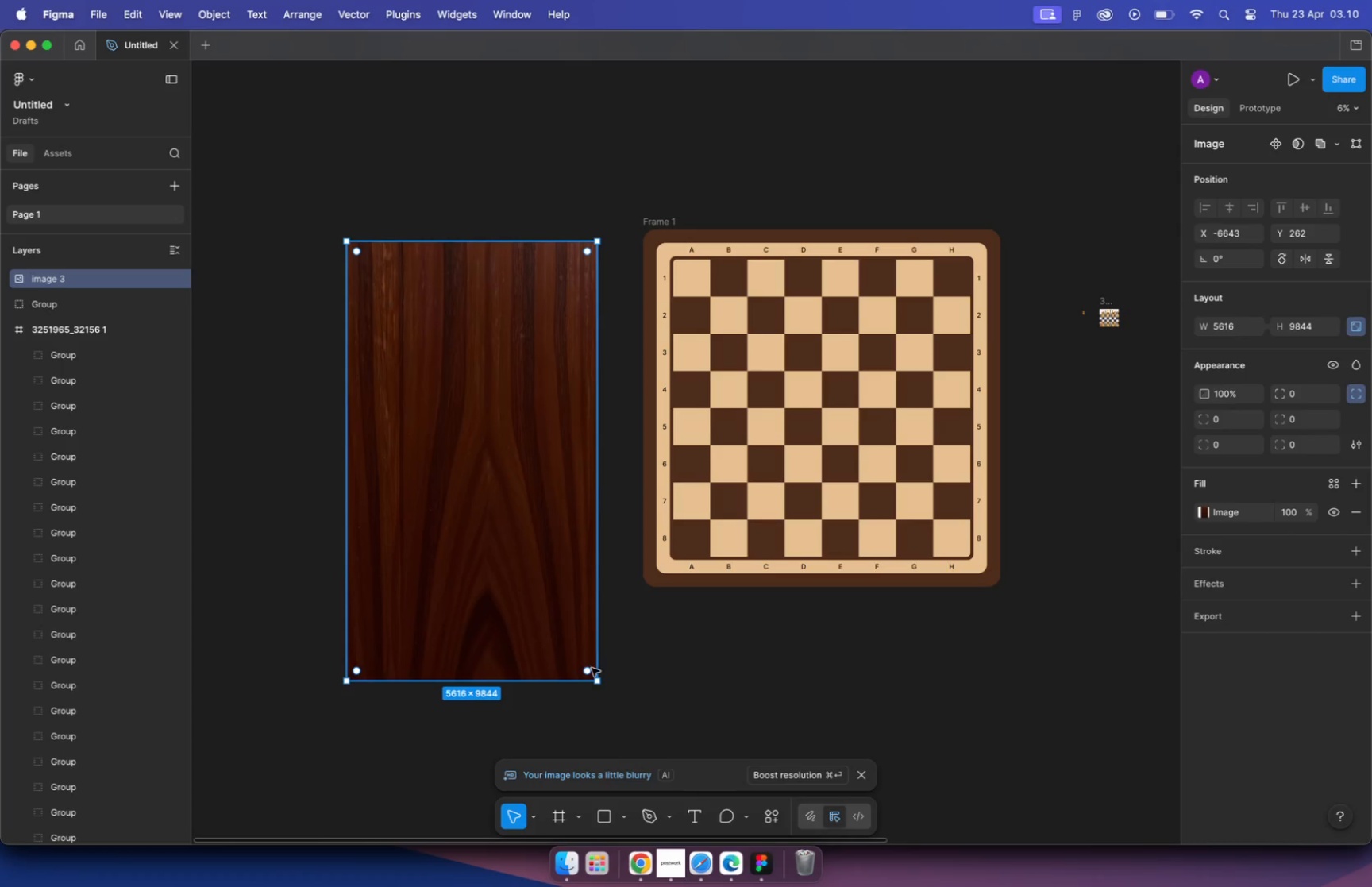 
hold_key(key=ShiftLeft, duration=0.88)
 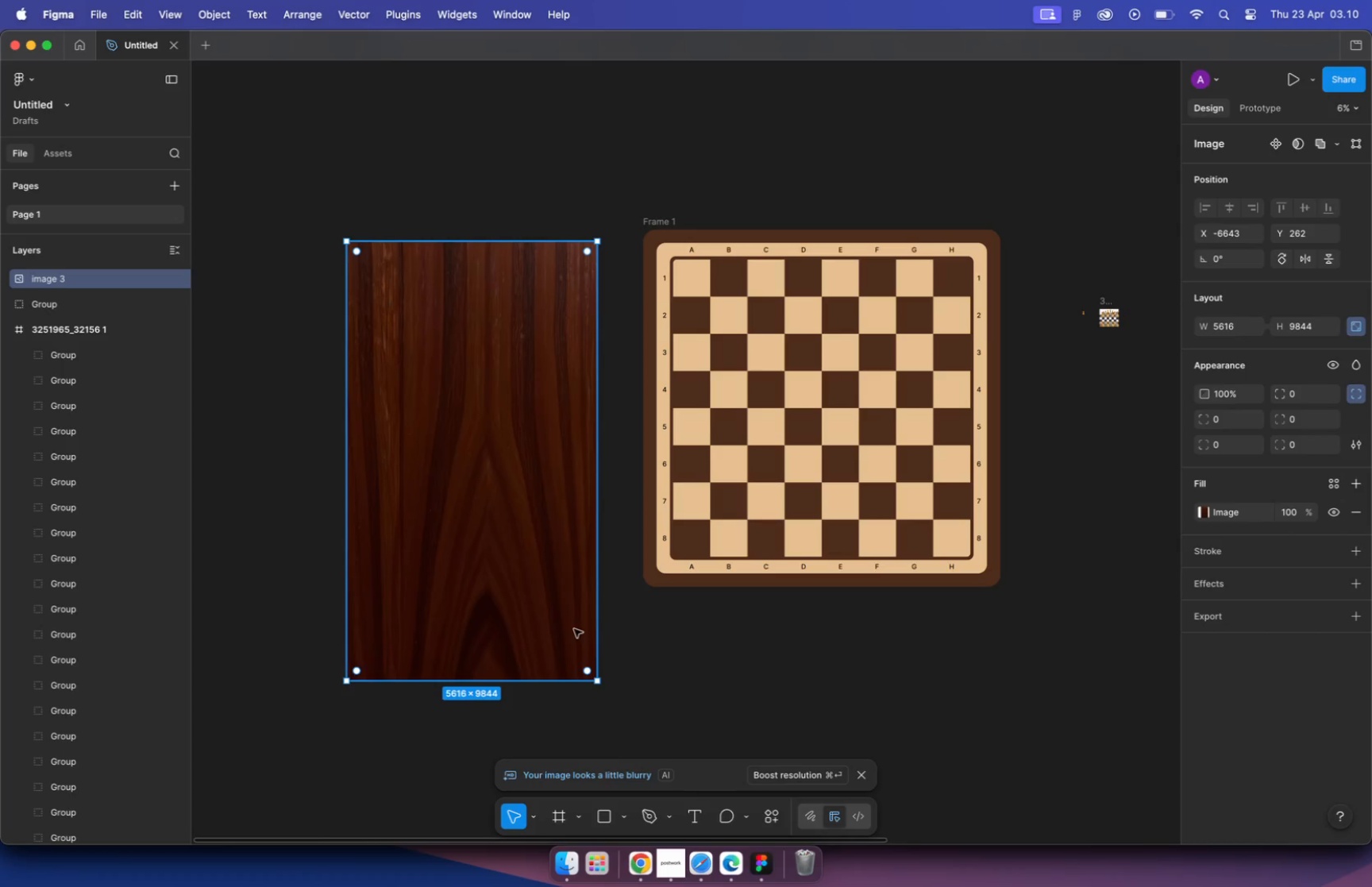 
hold_key(key=CommandLeft, duration=1.45)
scroll: coordinate [481, 523], scroll_direction: up, amount: 24.0
 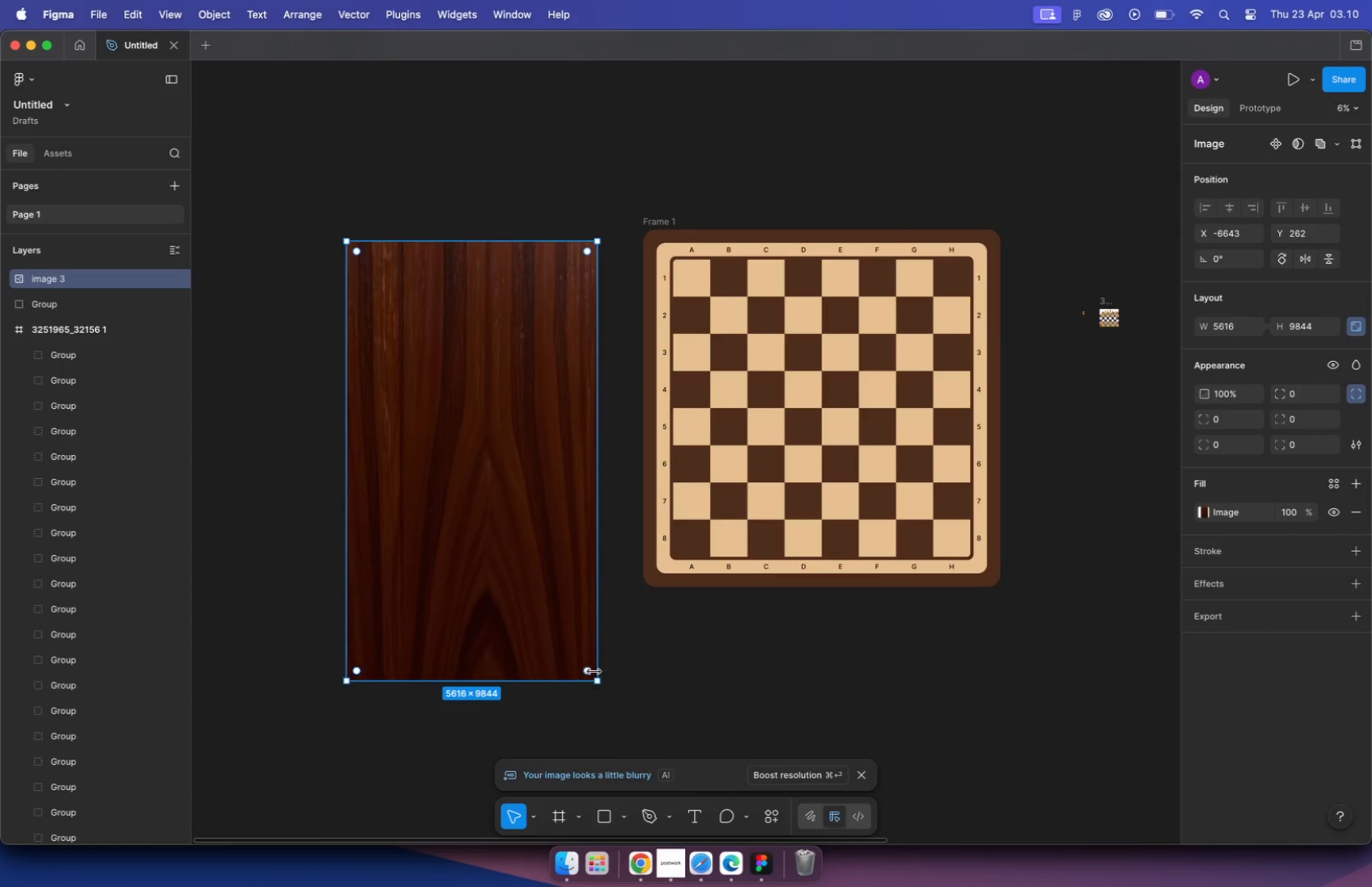 
scroll: coordinate [485, 521], scroll_direction: down, amount: 10.0
 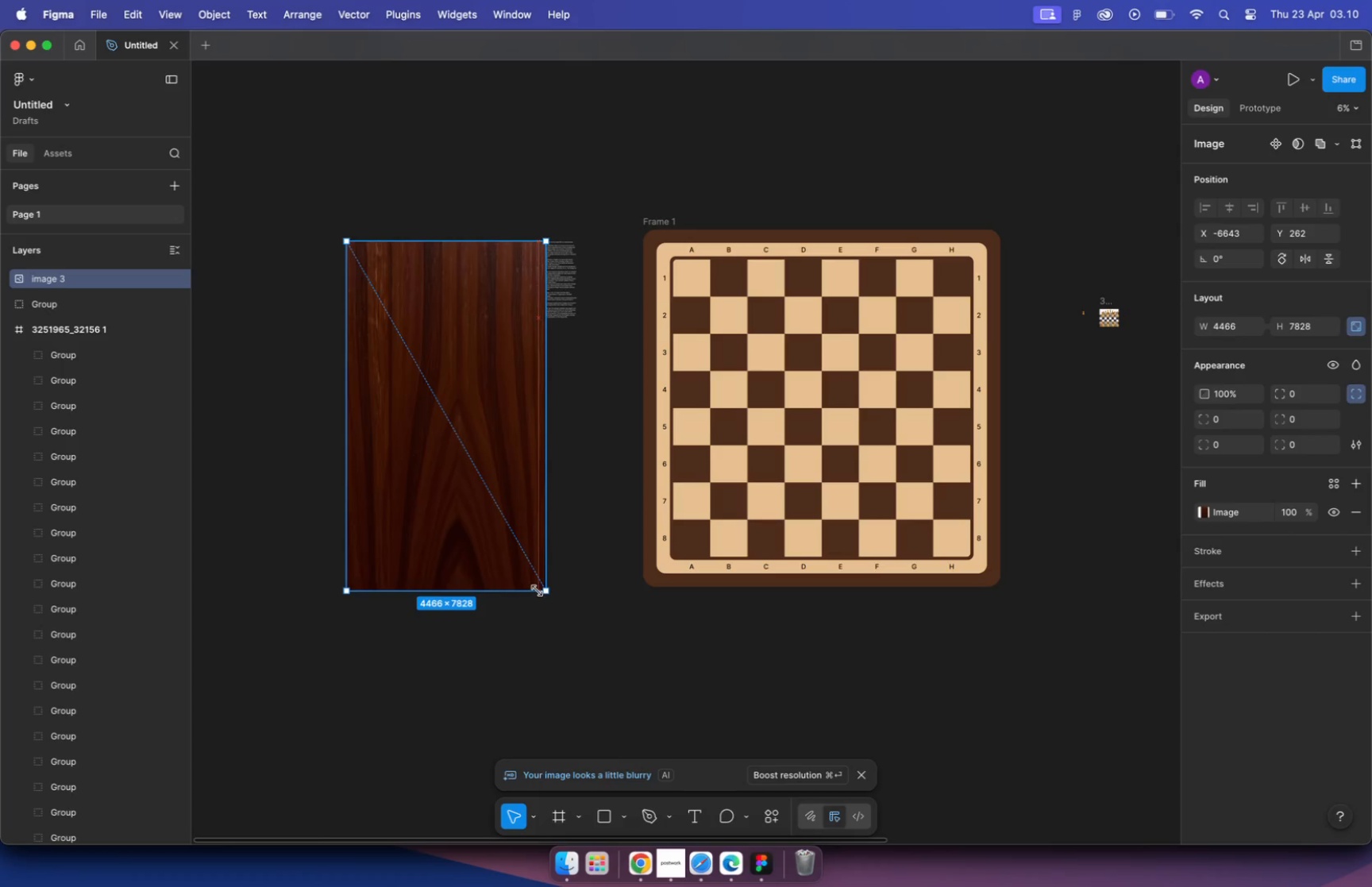 
hold_key(key=CommandLeft, duration=2.98)
scroll: coordinate [485, 521], scroll_direction: down, amount: 5.0
 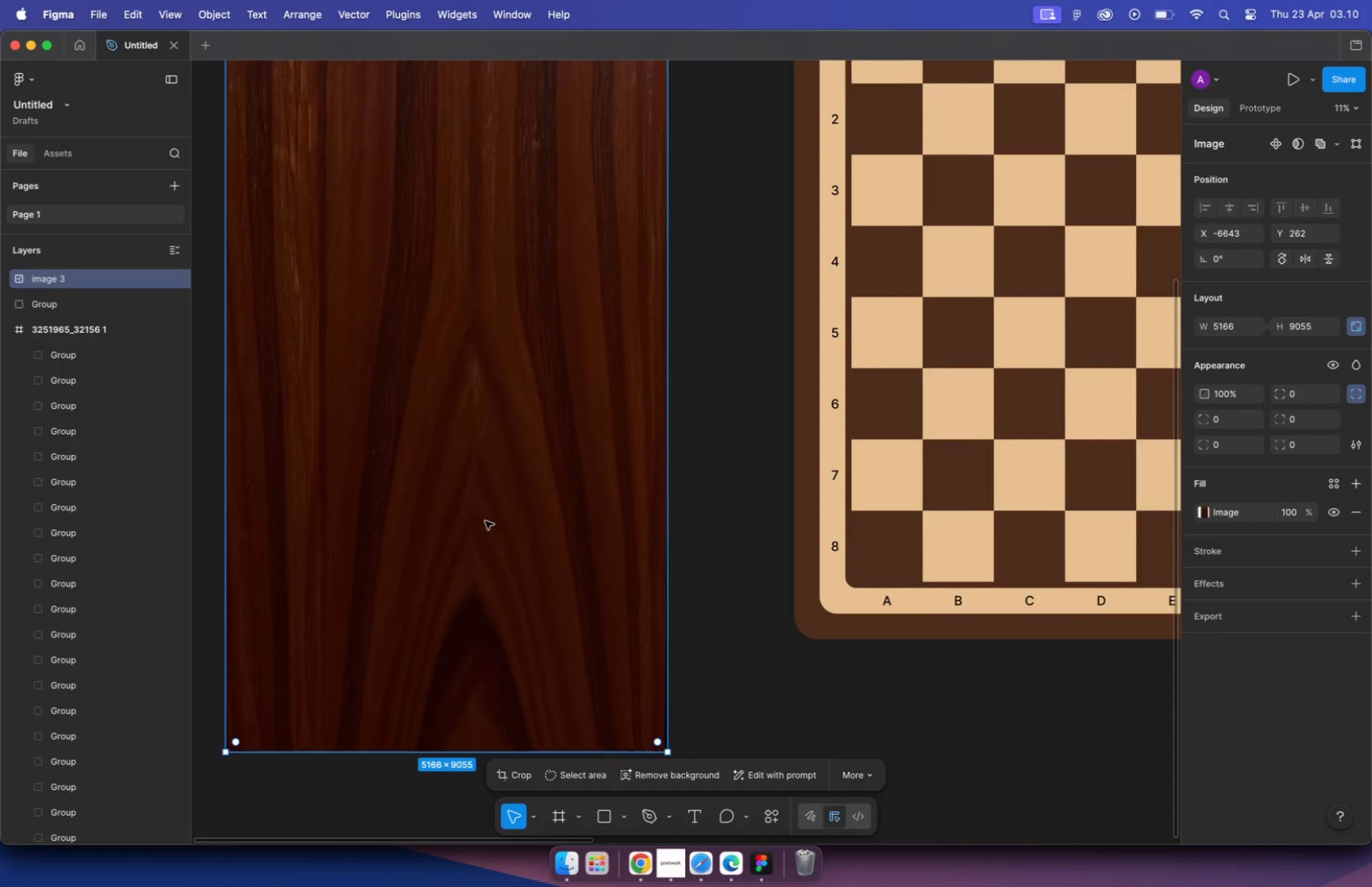 
left_click_drag(start_coordinate=[462, 437], to_coordinate=[713, 396])
 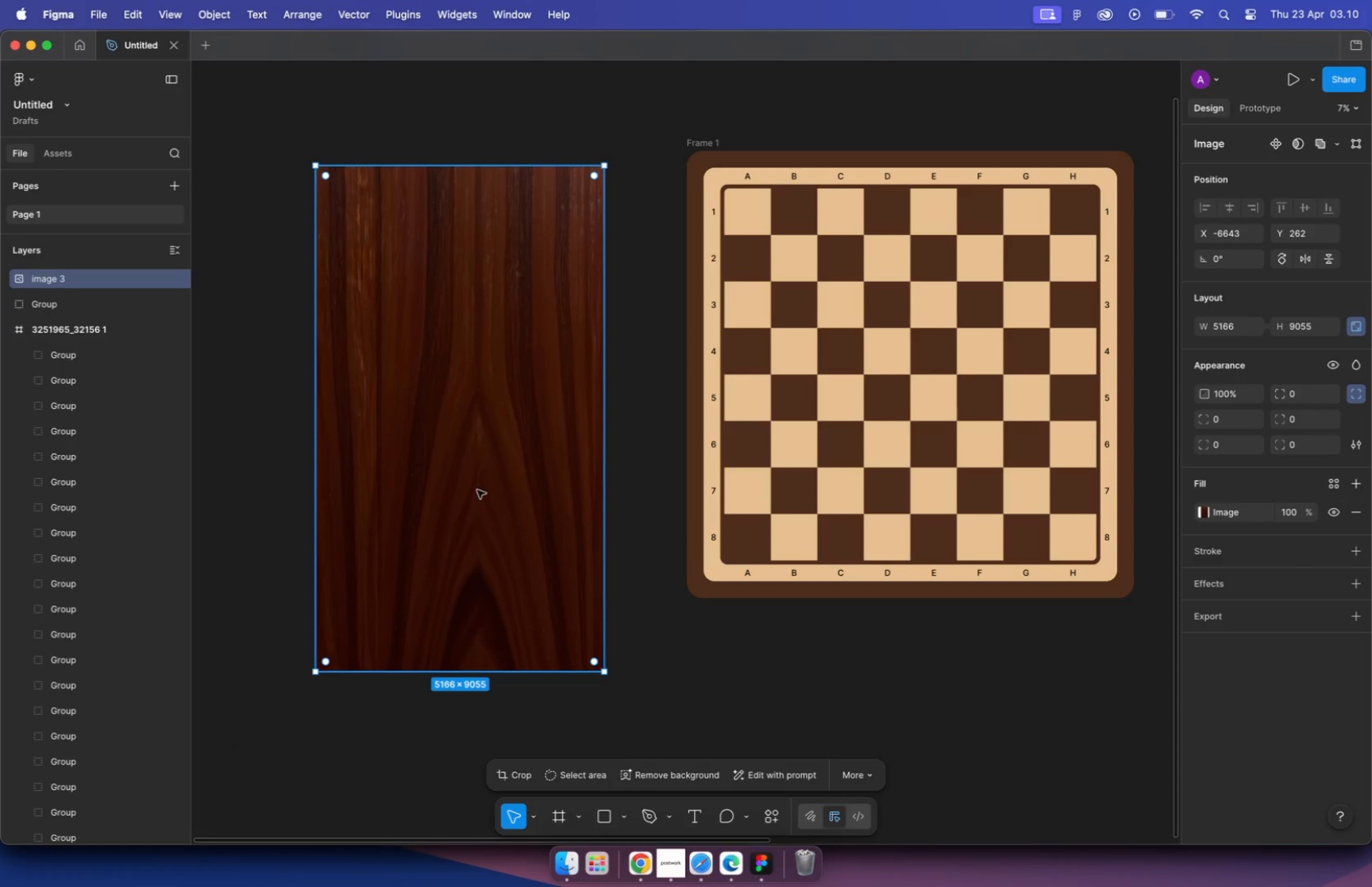 
key(Alt+Meta+BracketLeft)
 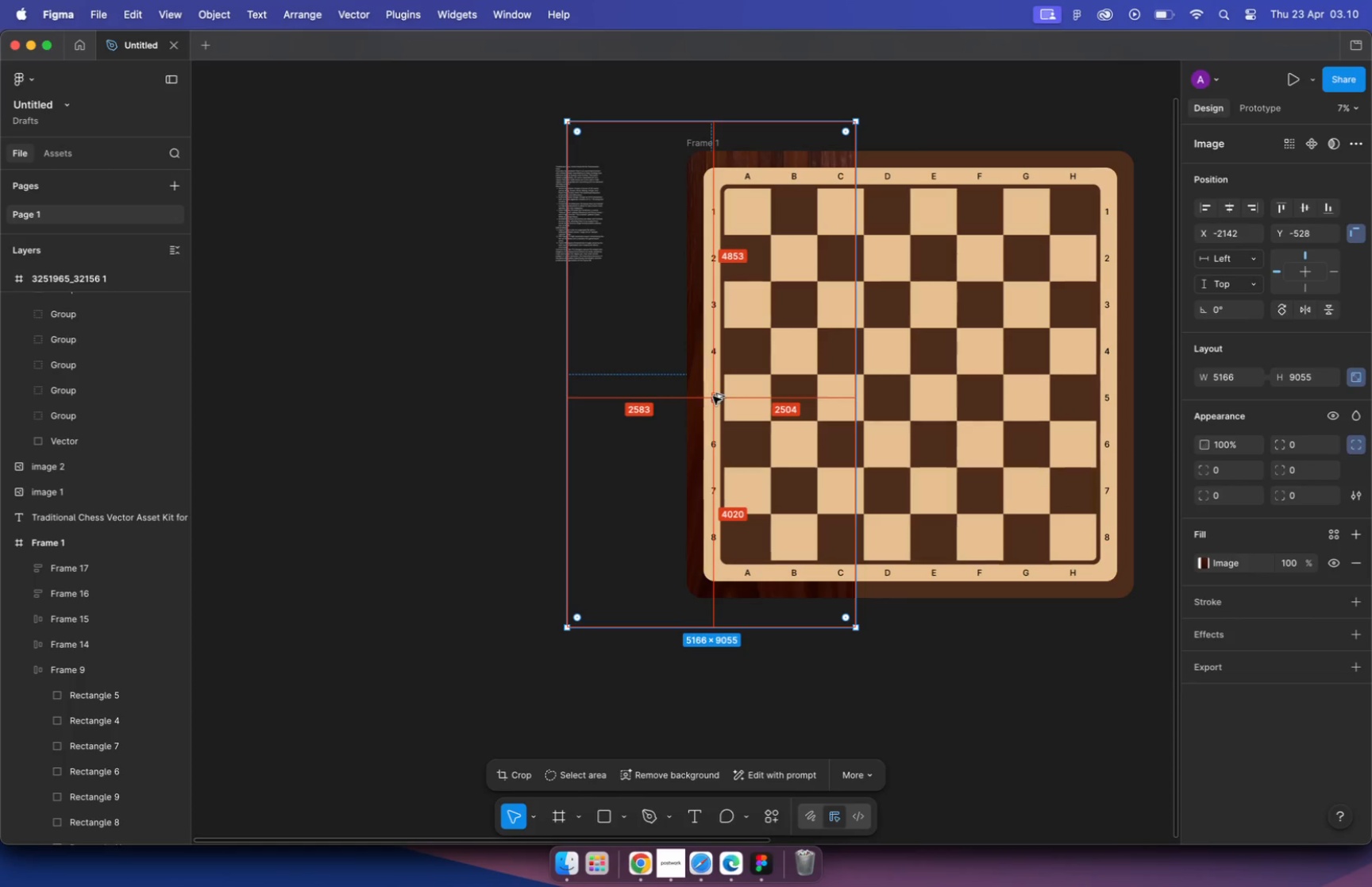 
left_click_drag(start_coordinate=[858, 402], to_coordinate=[1134, 398])
 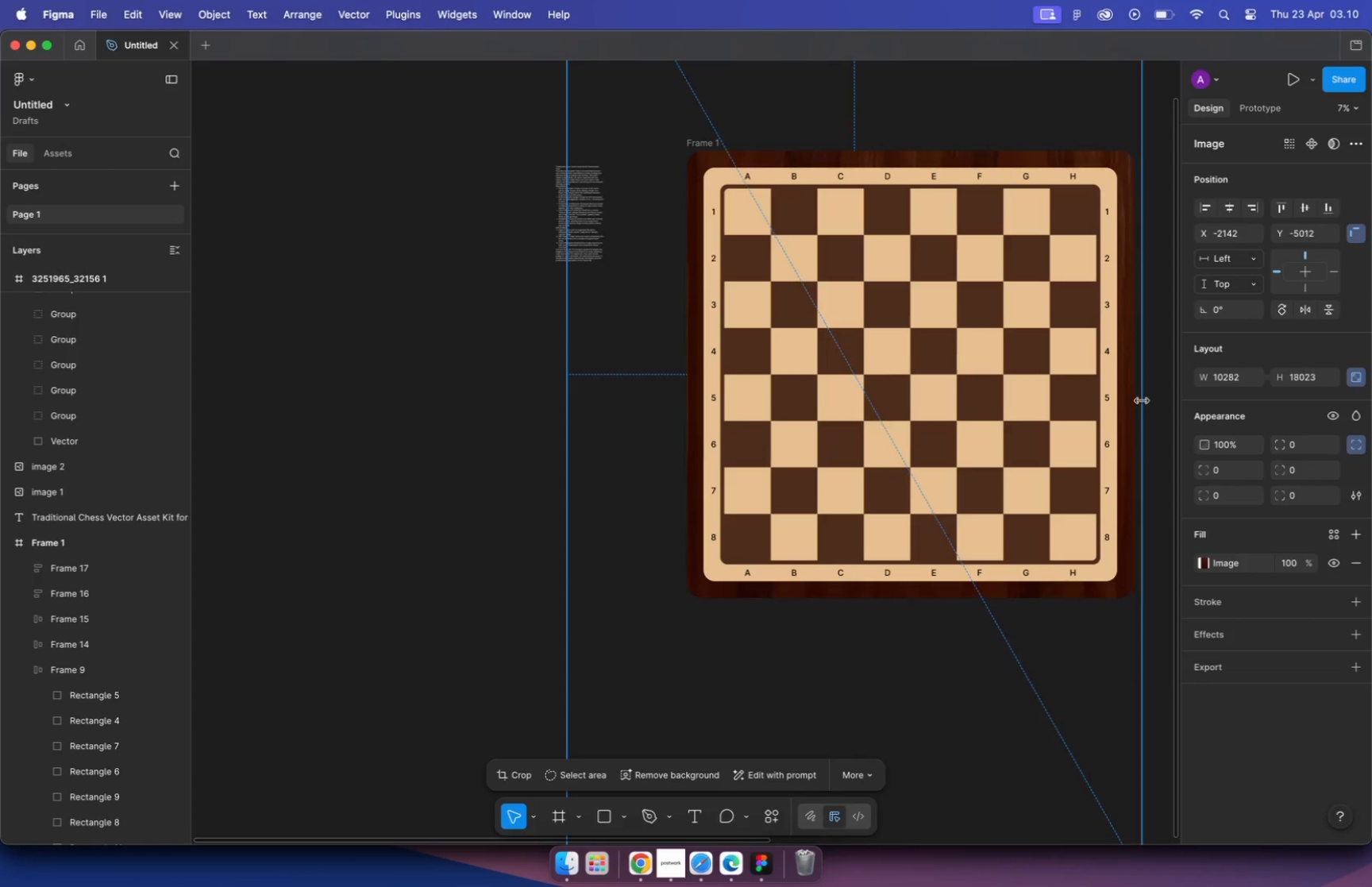 
hold_key(key=CommandLeft, duration=0.81)
scroll: coordinate [772, 411], scroll_direction: down, amount: 11.0
 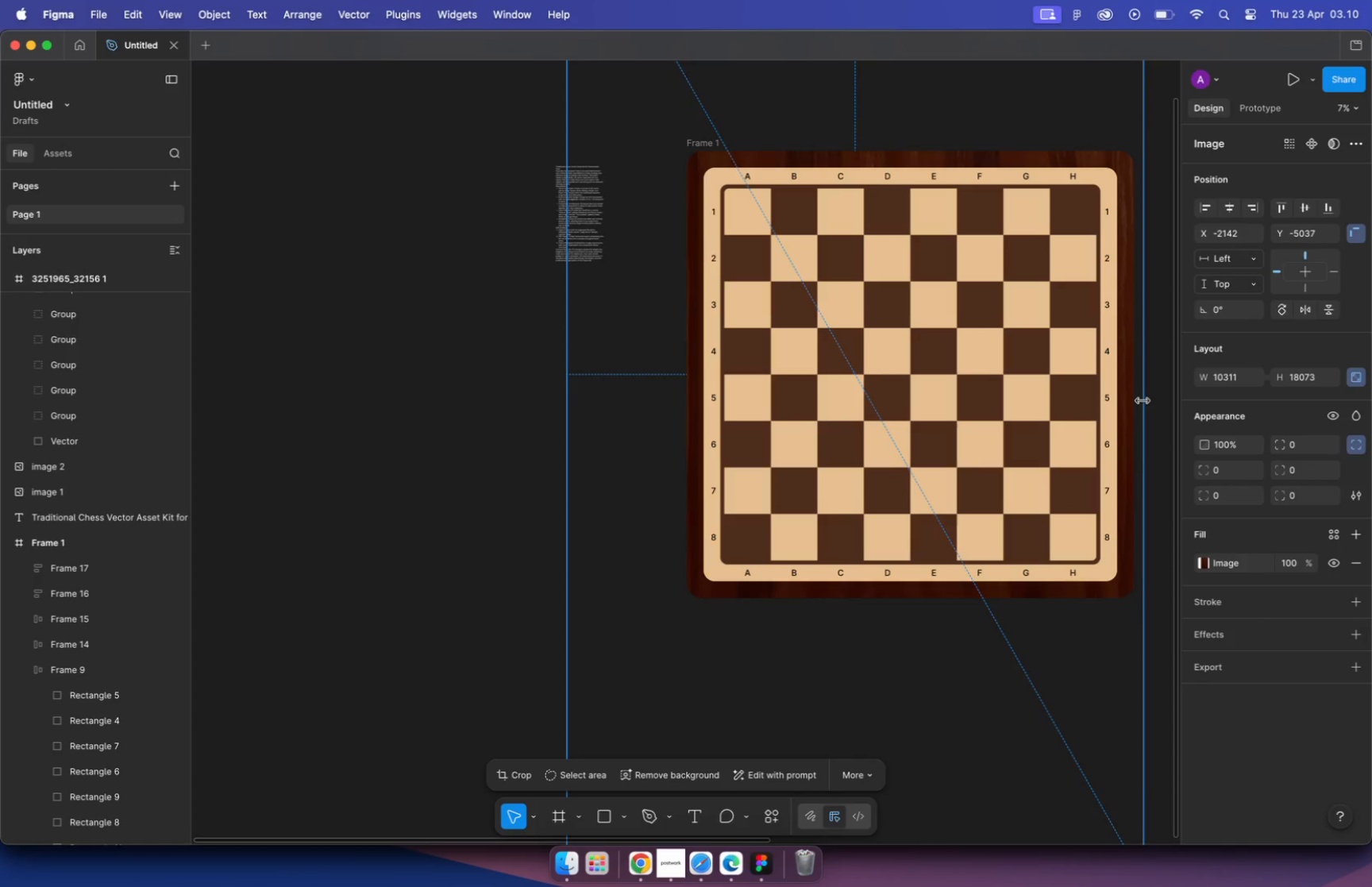 
hold_key(key=CommandLeft, duration=0.56)
scroll: coordinate [970, 383], scroll_direction: up, amount: 16.0
 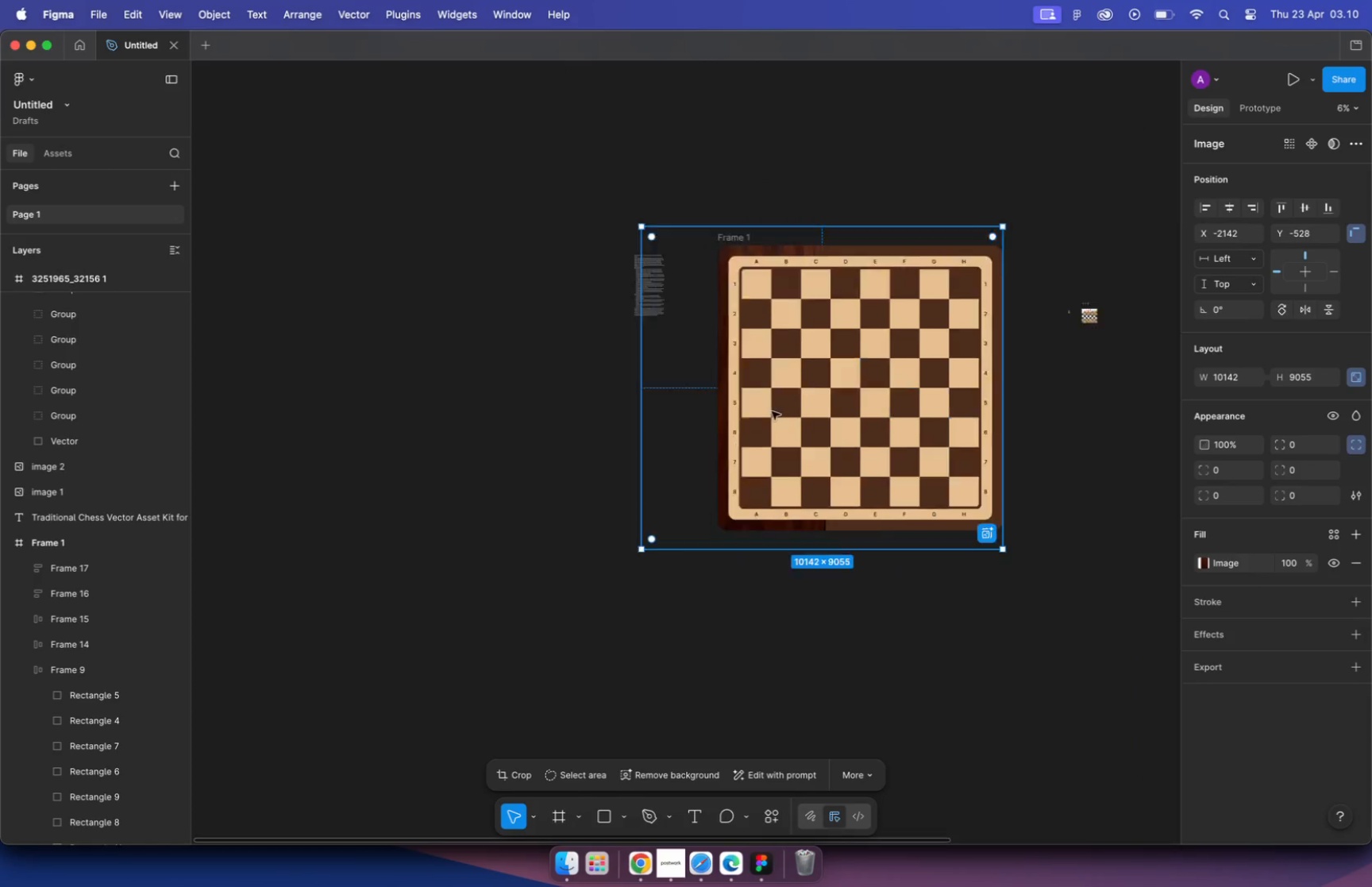 
key(Meta+Z)
 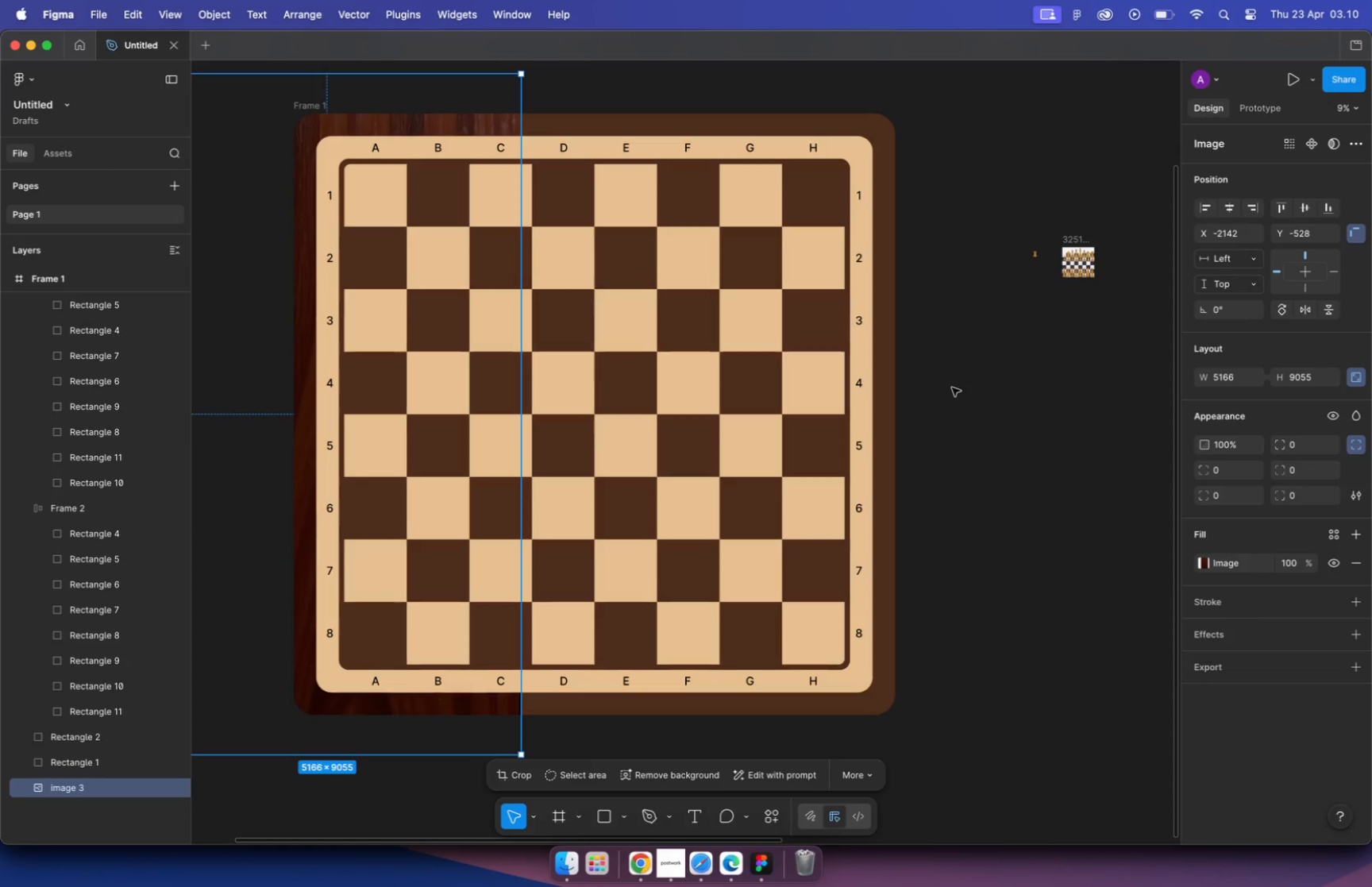 
hold_key(key=CommandLeft, duration=0.36)
scroll: coordinate [941, 368], scroll_direction: down, amount: 10.0
 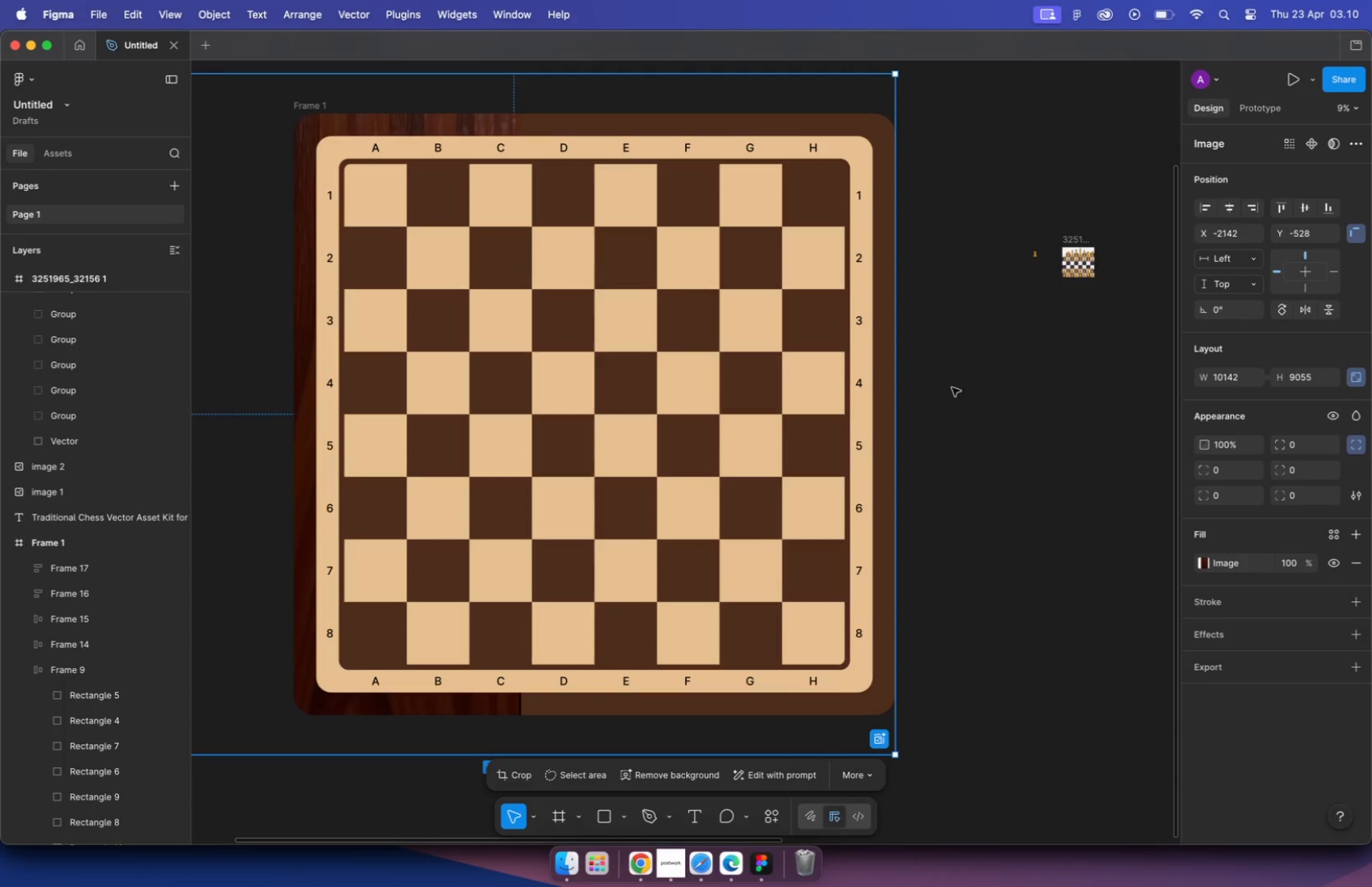 
left_click_drag(start_coordinate=[680, 251], to_coordinate=[756, 247])
 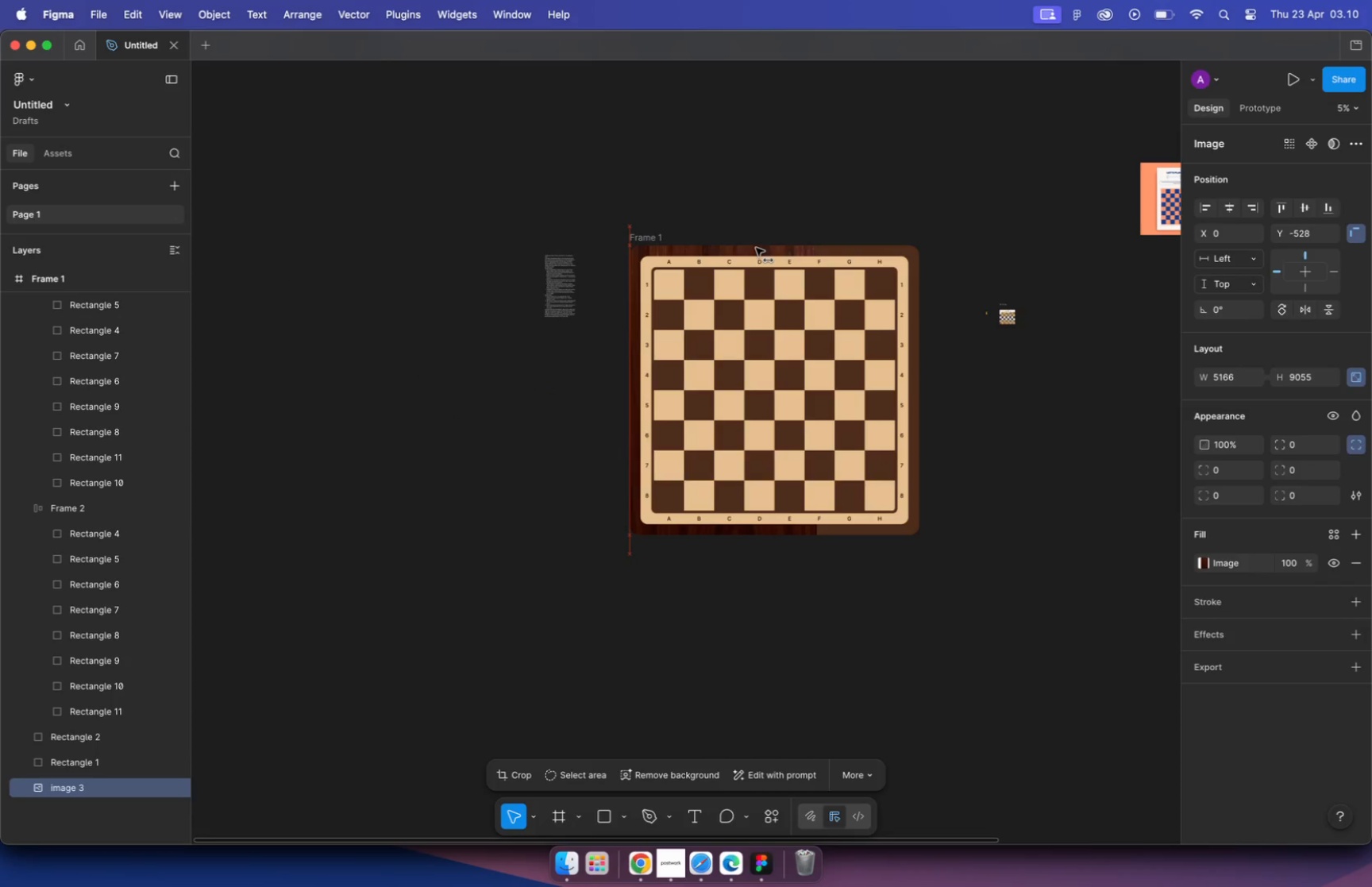 
hold_key(key=ShiftLeft, duration=4.63)
 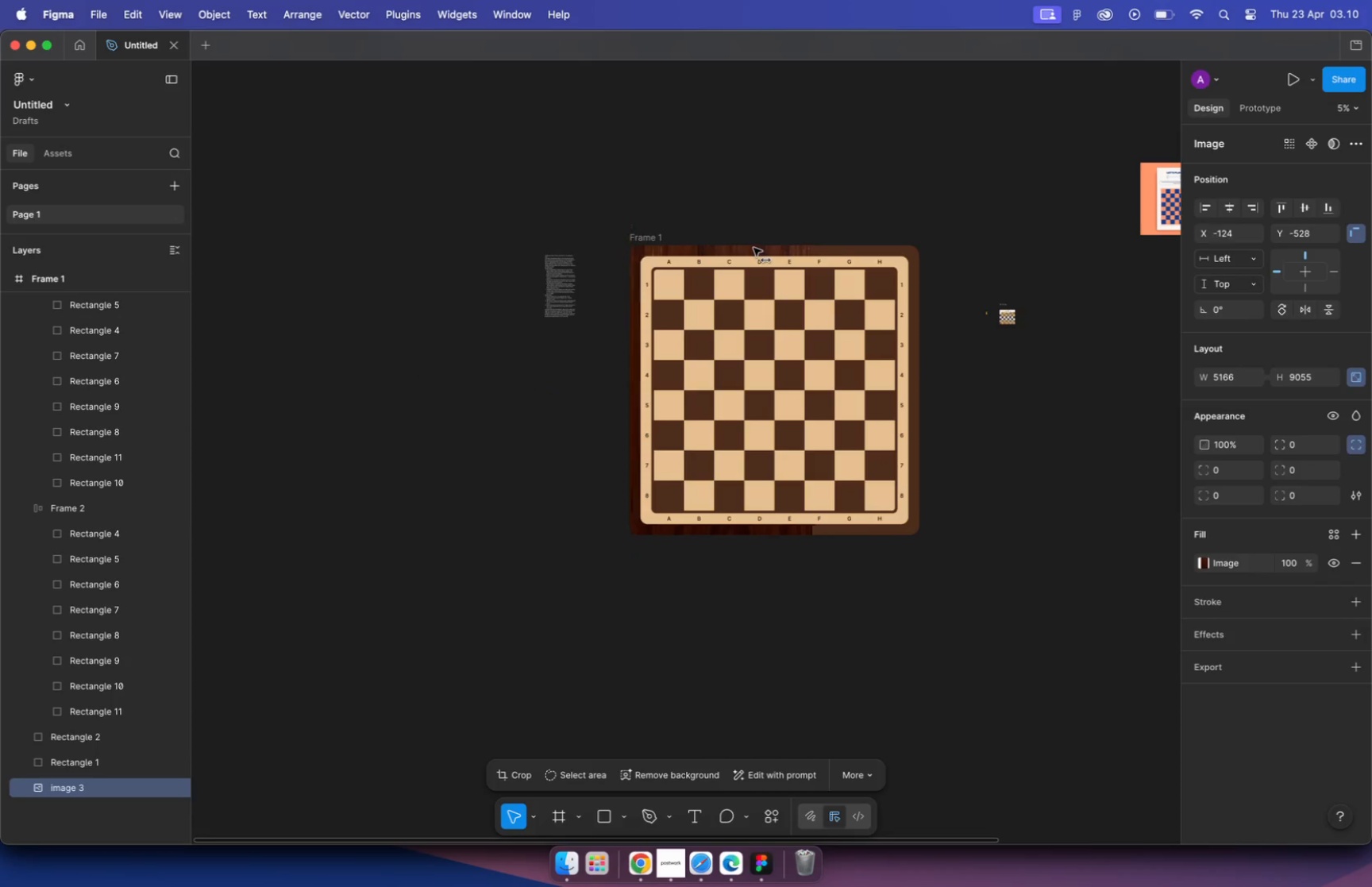 
left_click_drag(start_coordinate=[818, 551], to_coordinate=[916, 646])
 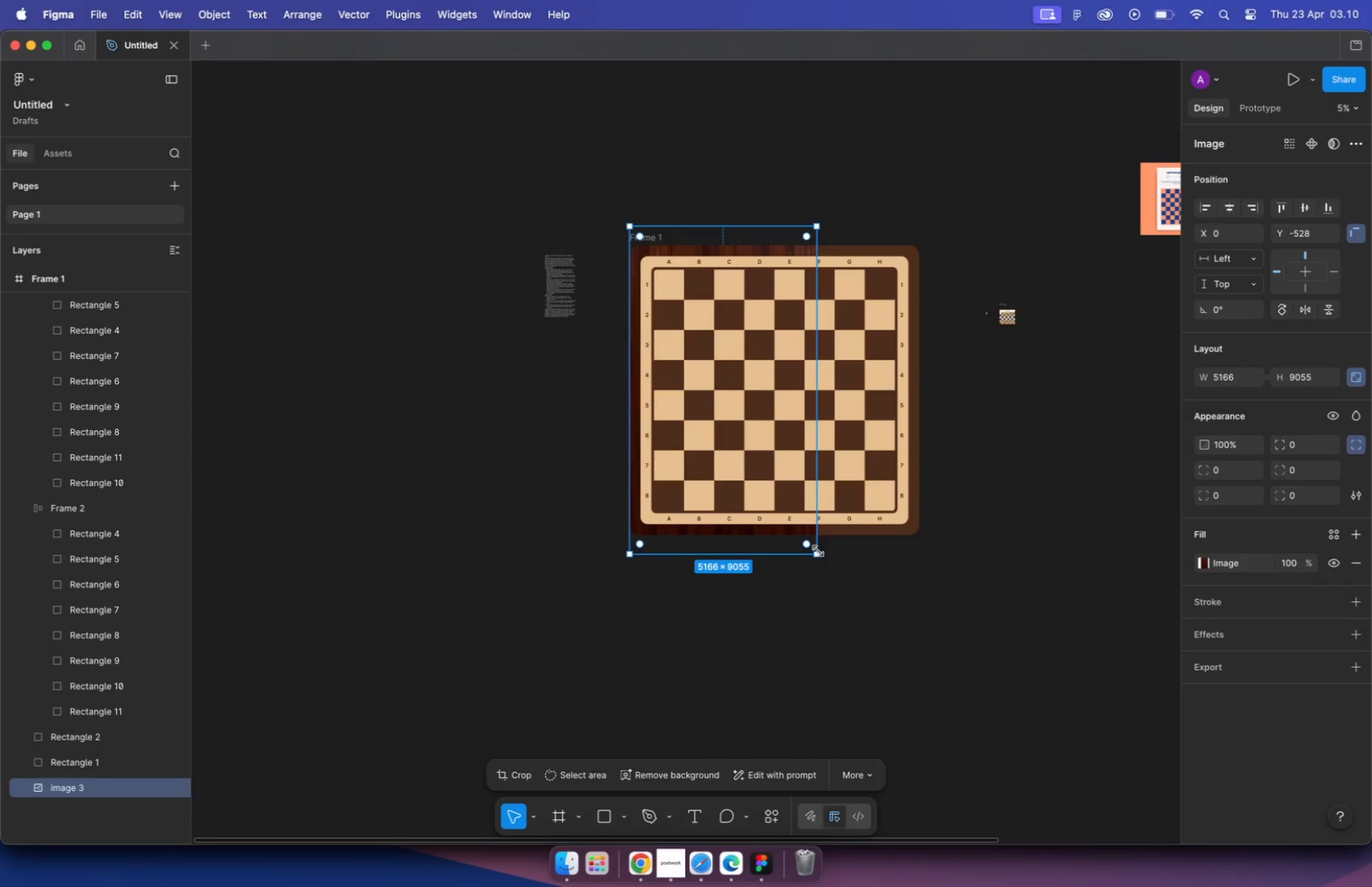 
hold_key(key=ShiftLeft, duration=1.63)
 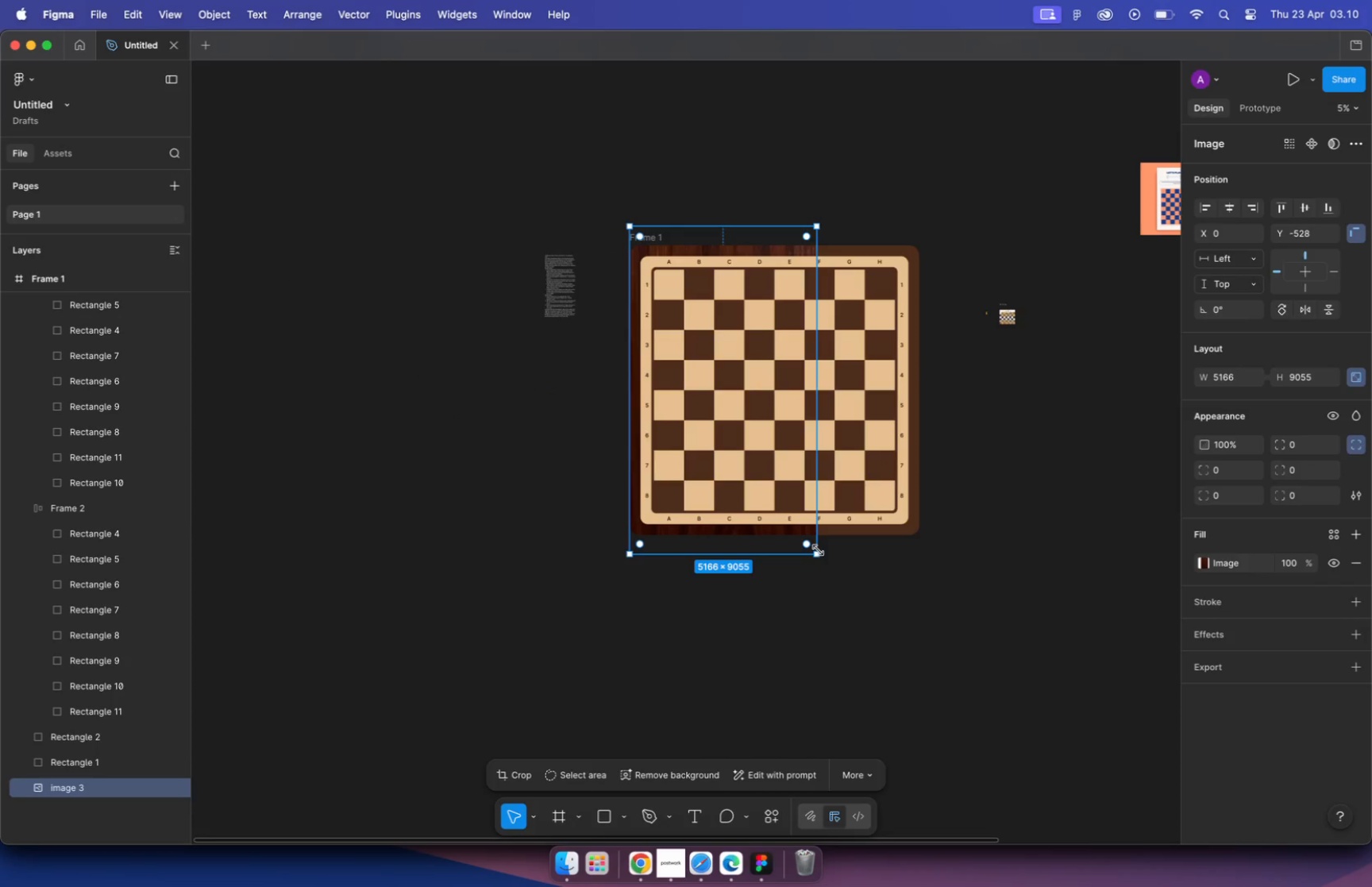 
hold_key(key=CommandLeft, duration=0.61)
 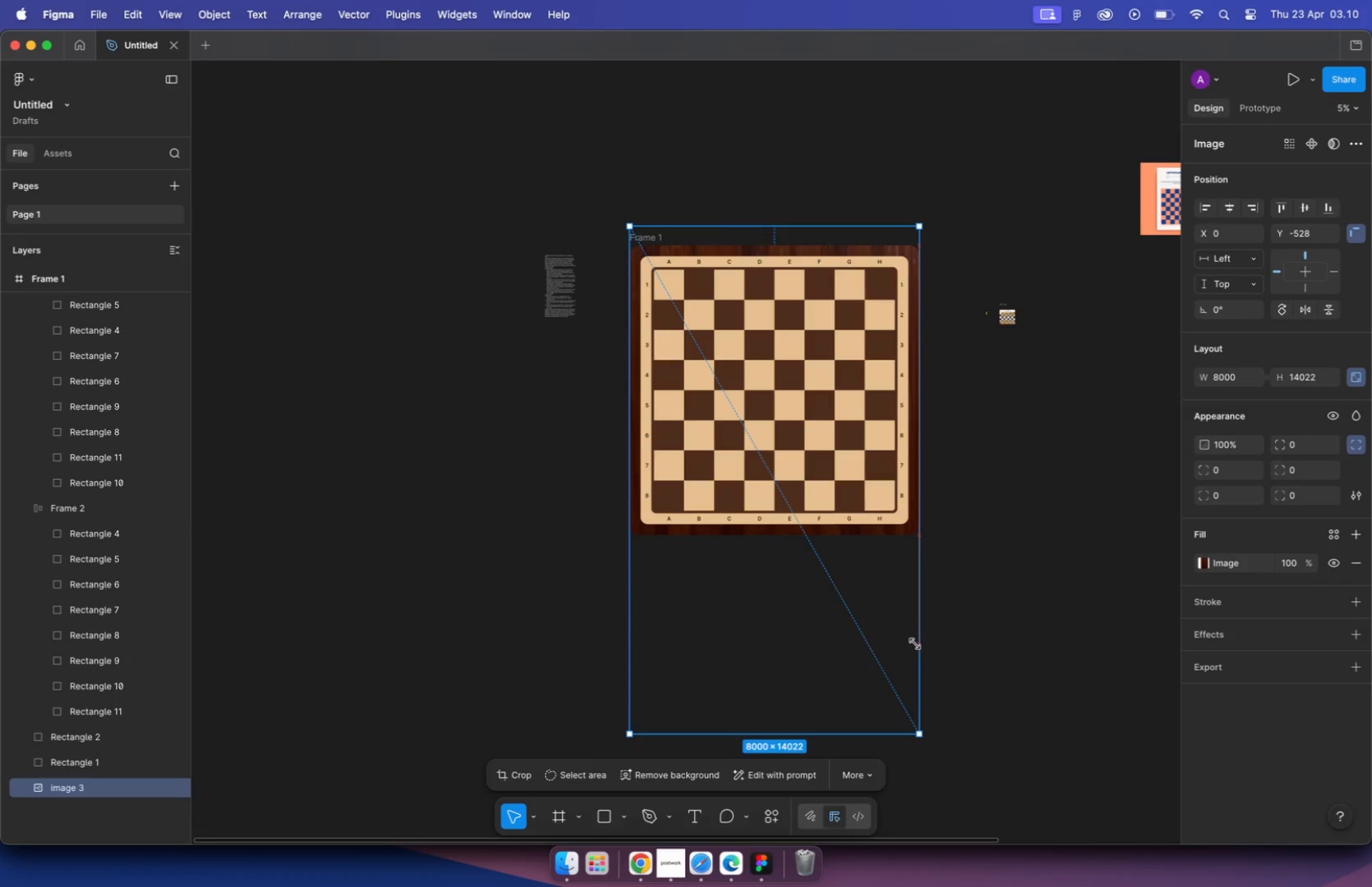 
left_click([1058, 259])
 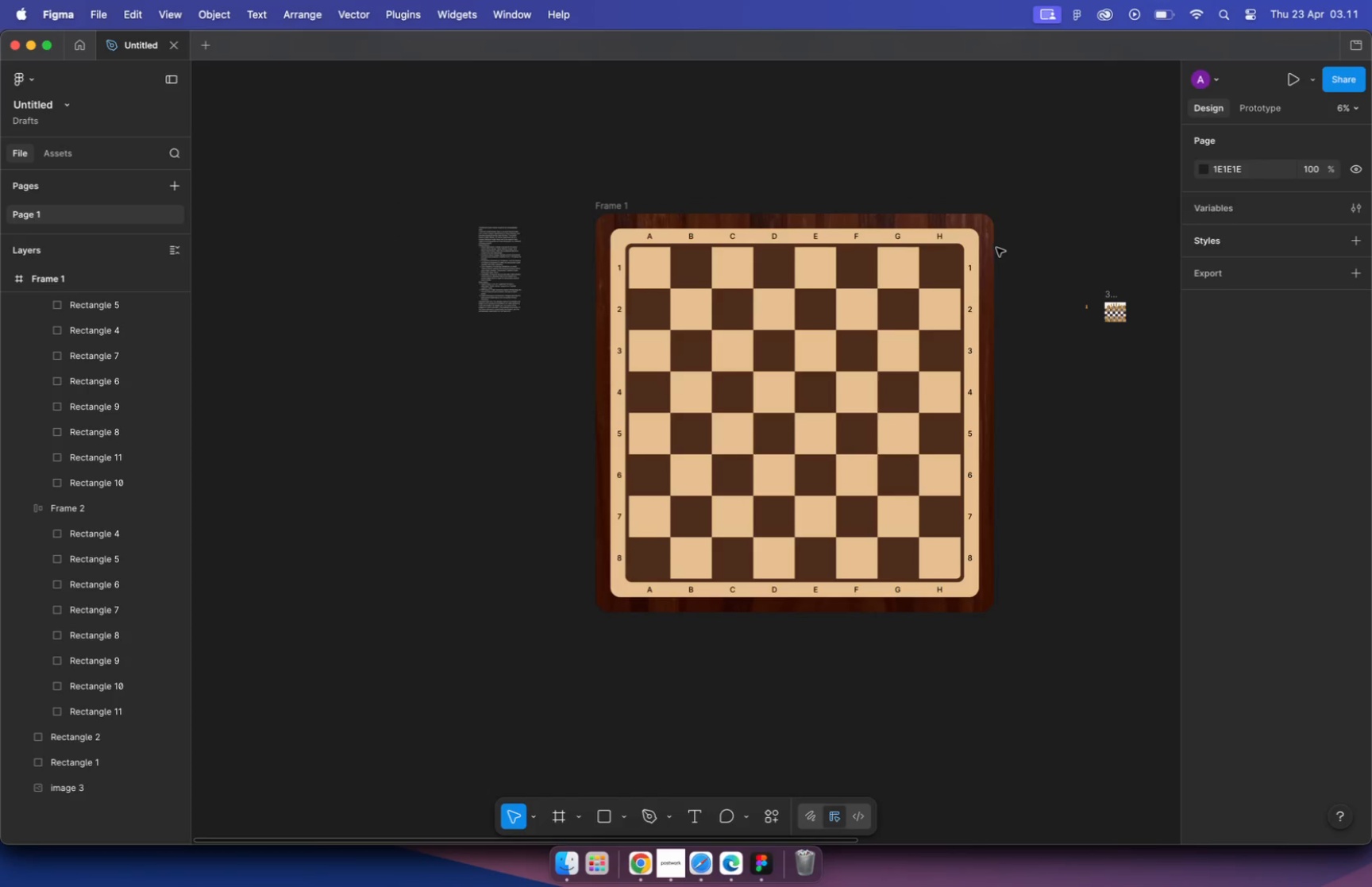 
scroll: coordinate [925, 284], scroll_direction: up, amount: 17.0
 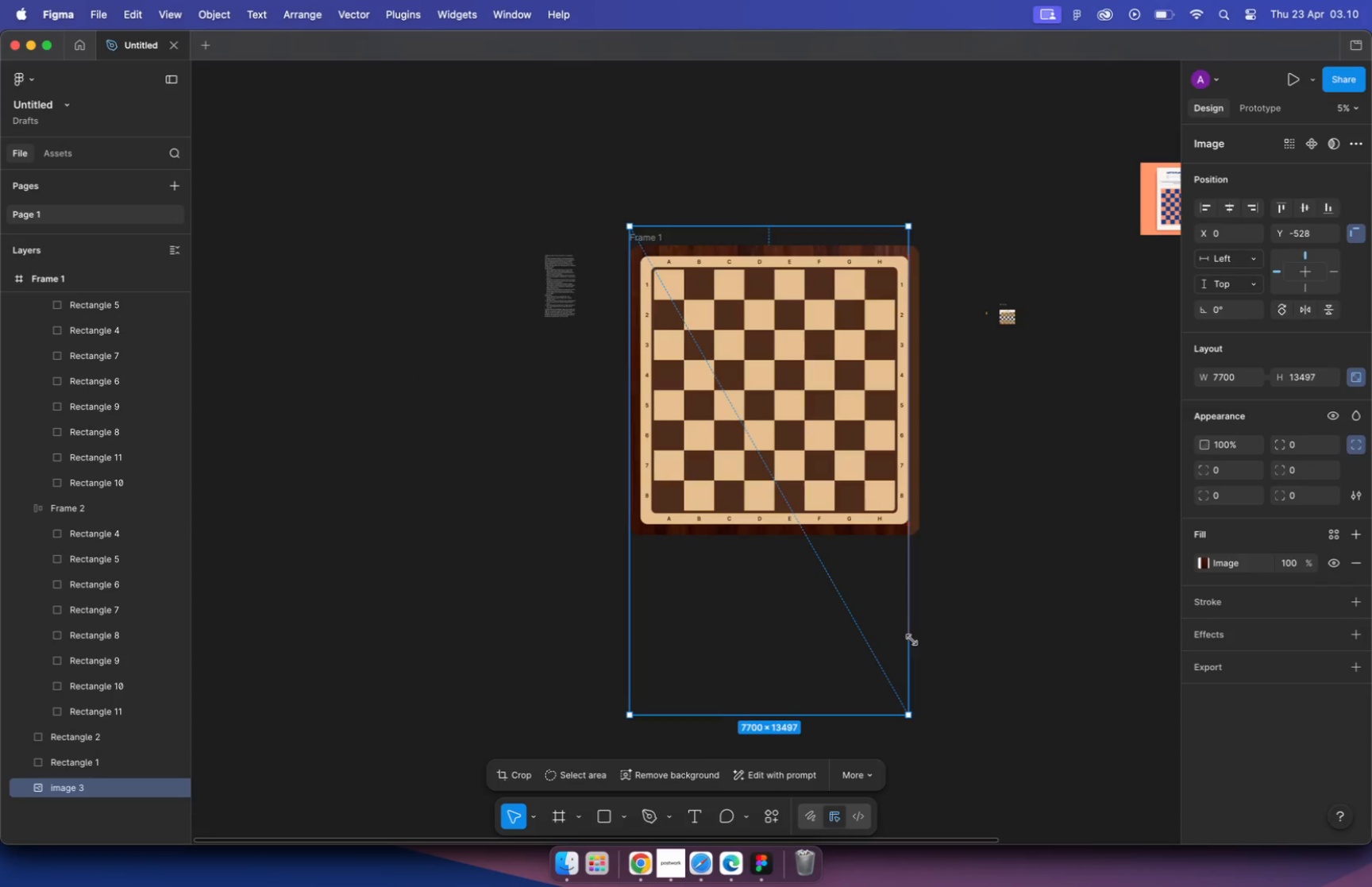 
hold_key(key=CommandLeft, duration=0.7)
scroll: coordinate [1056, 260], scroll_direction: down, amount: 10.0
 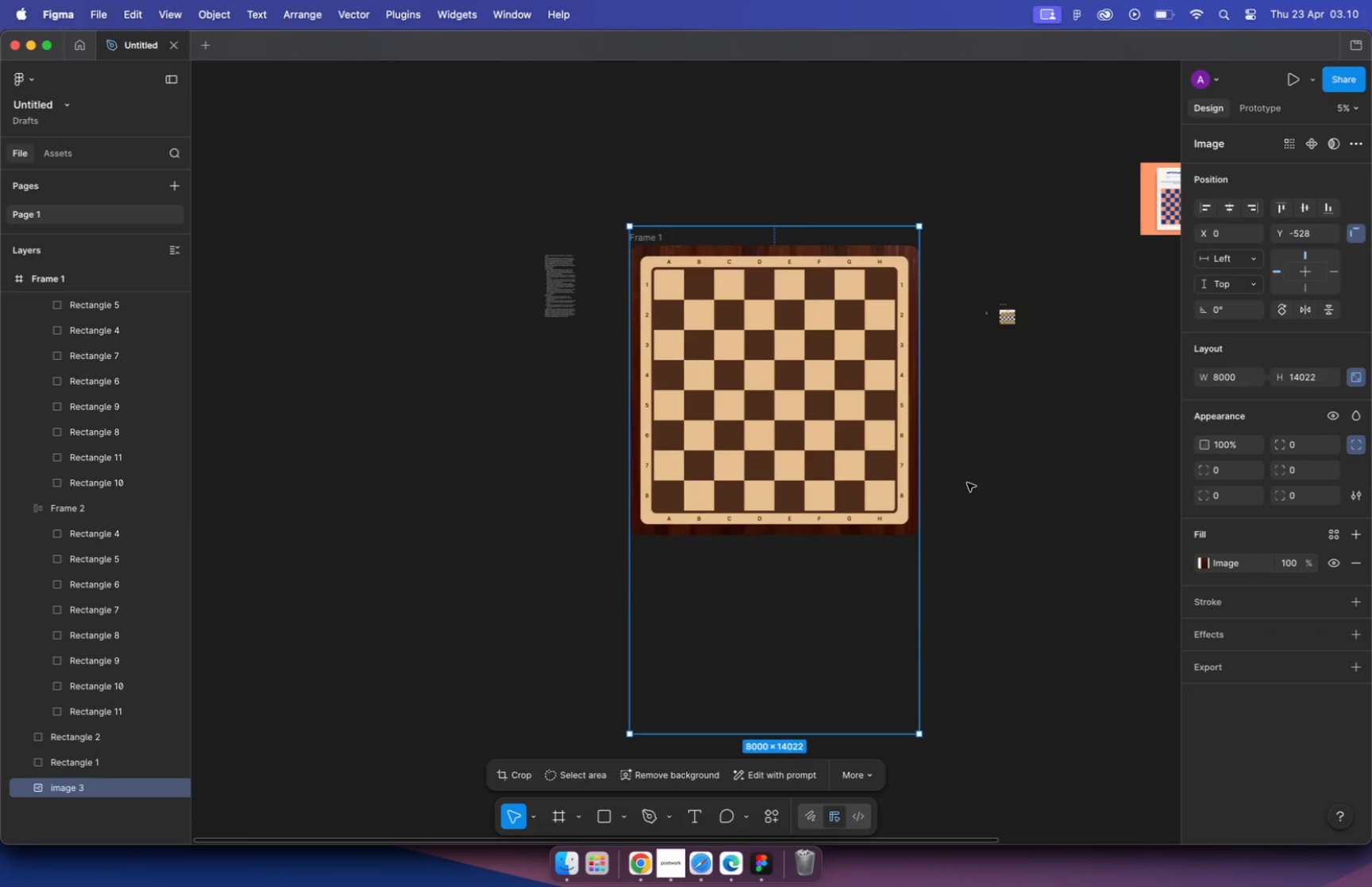 
key(Meta+Z)
 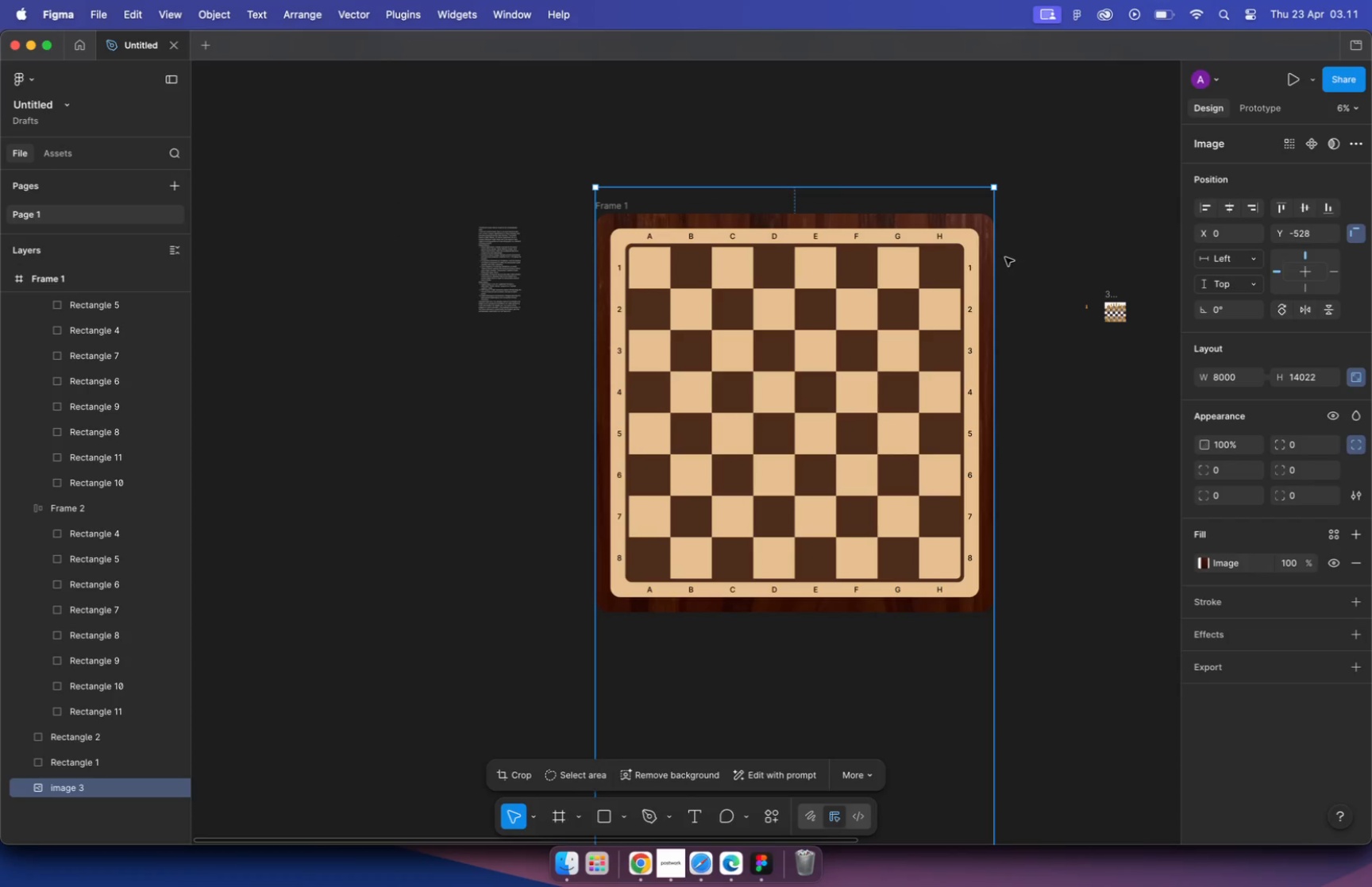 
key(Meta+Z)
 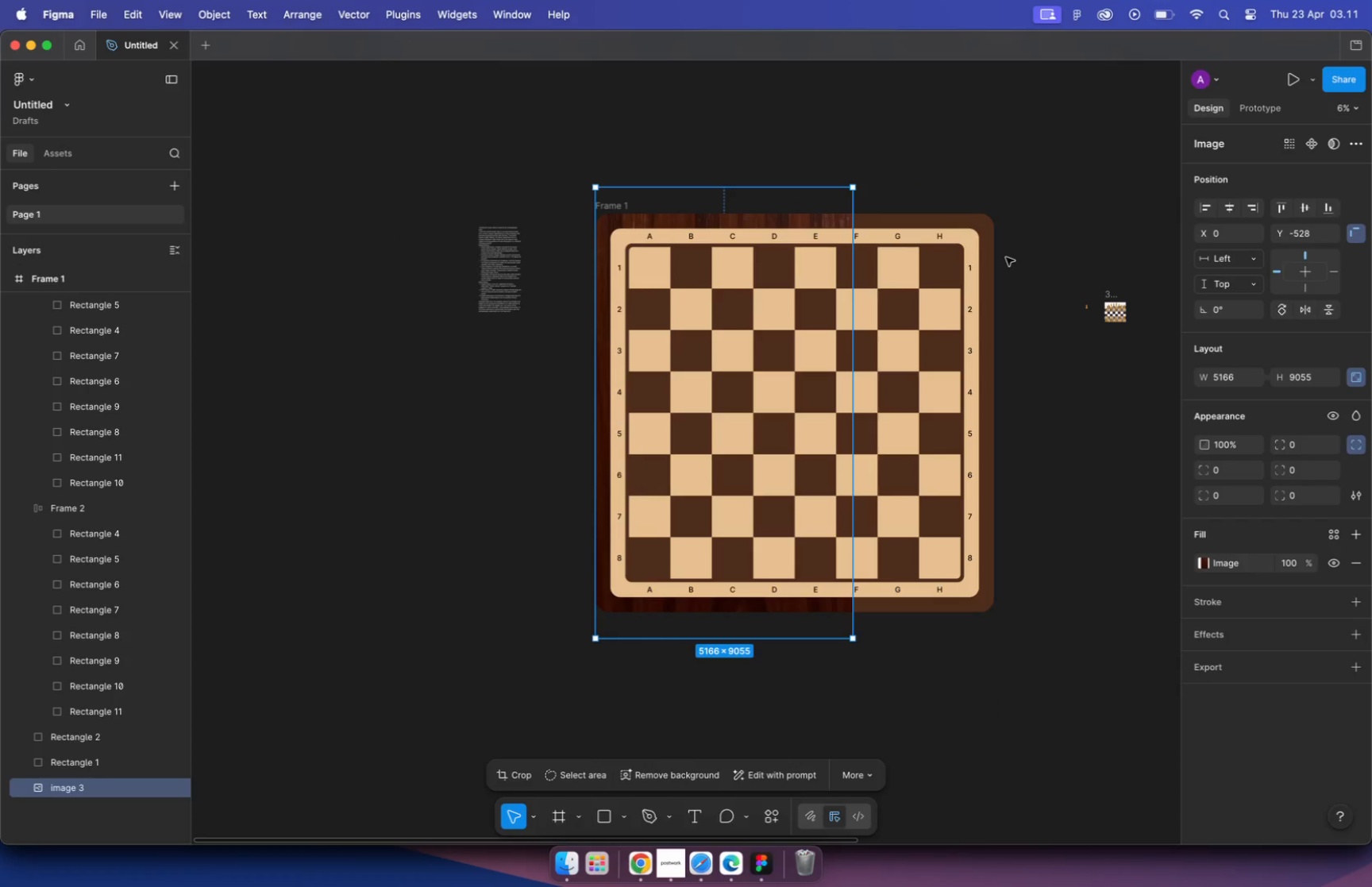 
key(Backspace)
 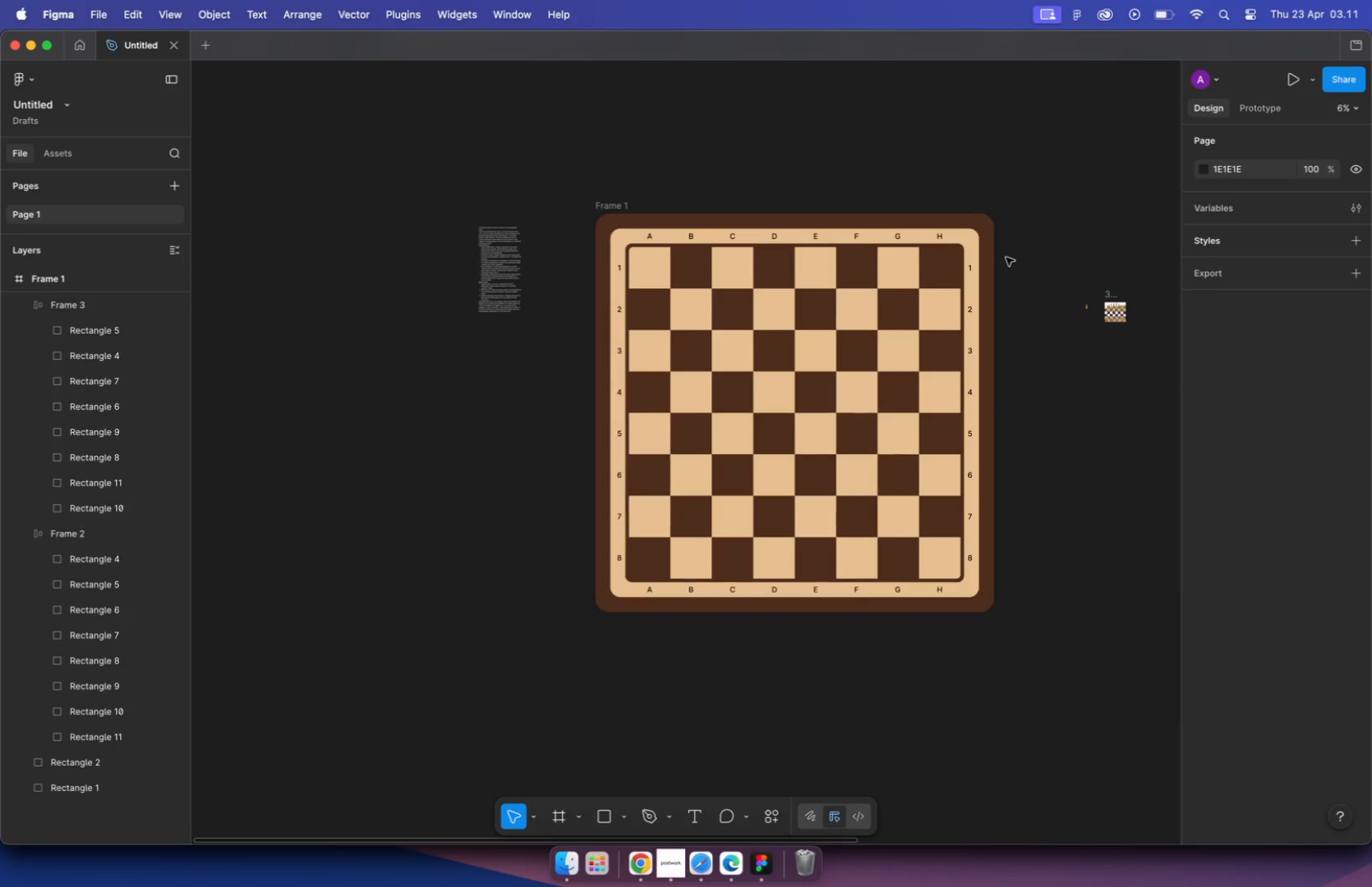 
left_click([649, 865])
 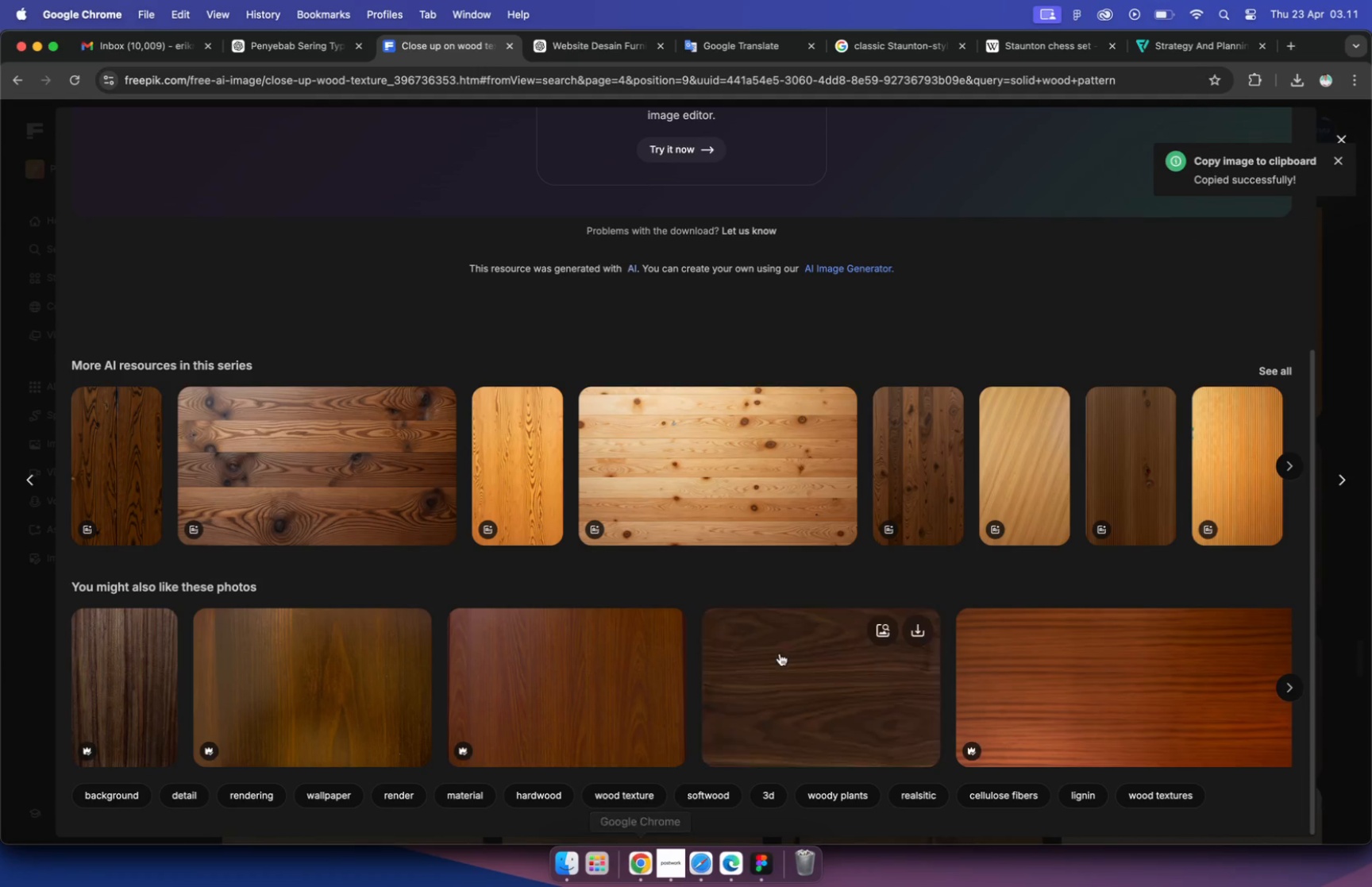 
scroll: coordinate [906, 528], scroll_direction: down, amount: 10.0
 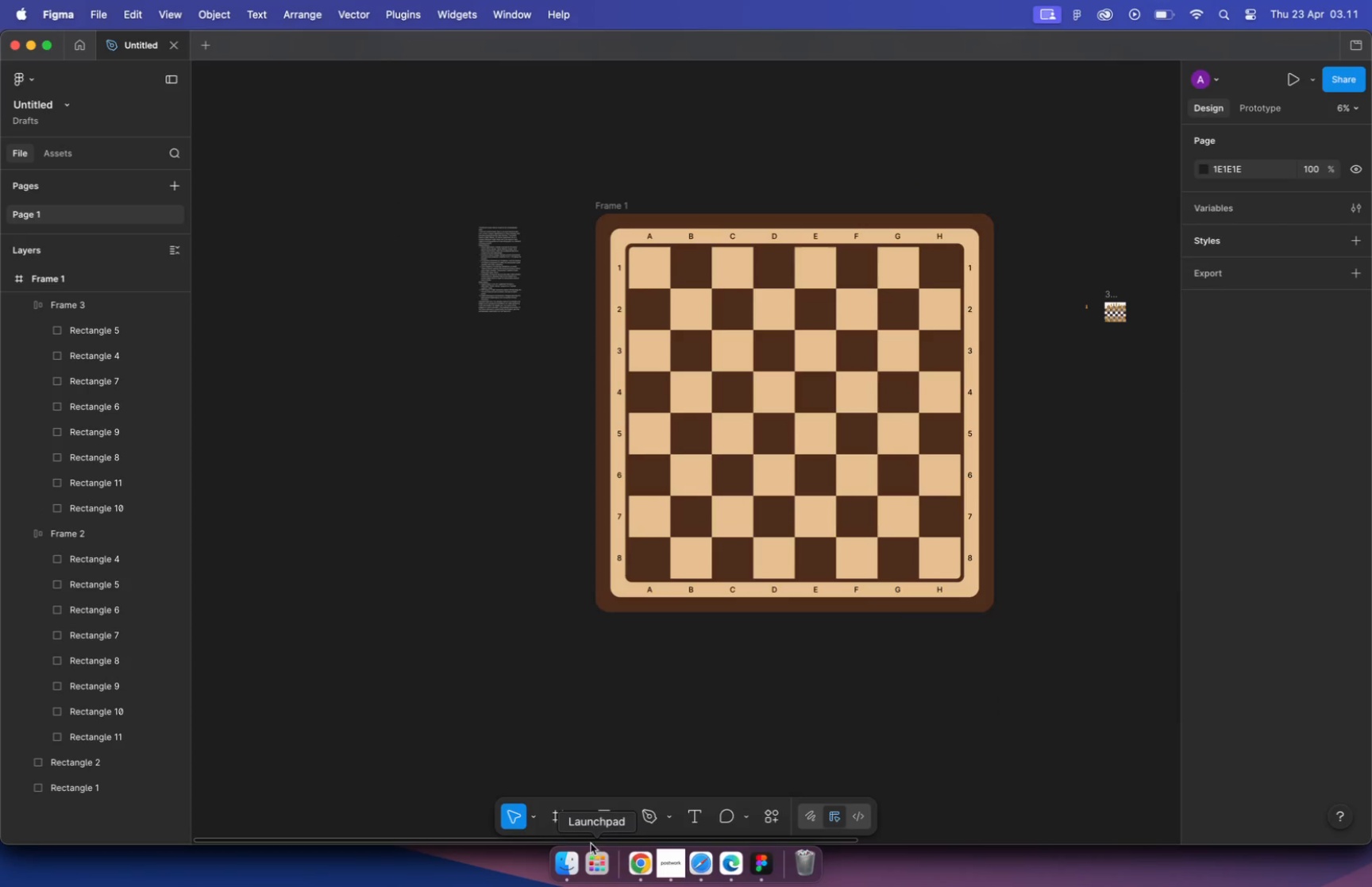 
scroll: coordinate [896, 507], scroll_direction: up, amount: 24.0
 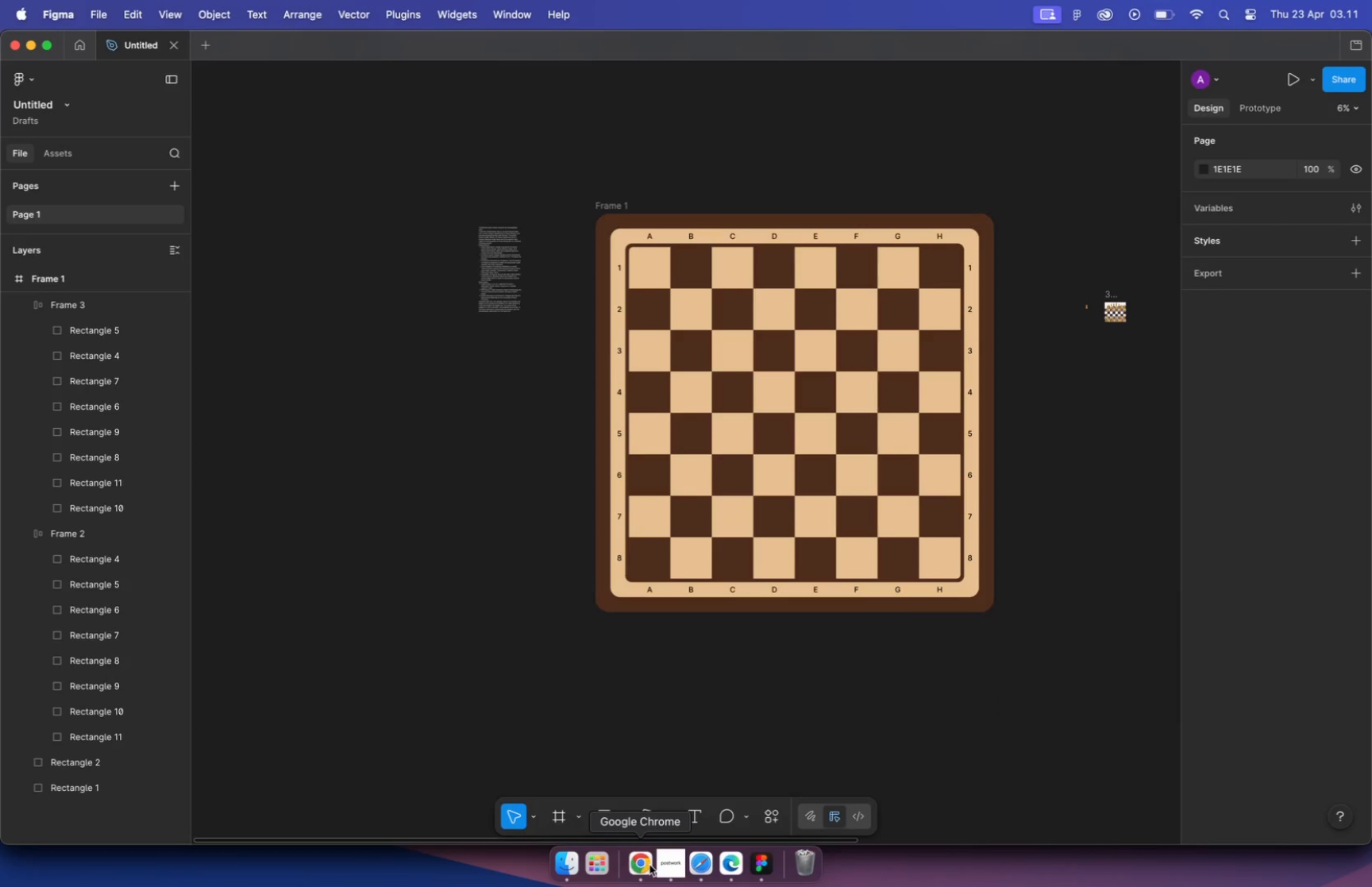 
scroll: coordinate [896, 507], scroll_direction: down, amount: 17.0
 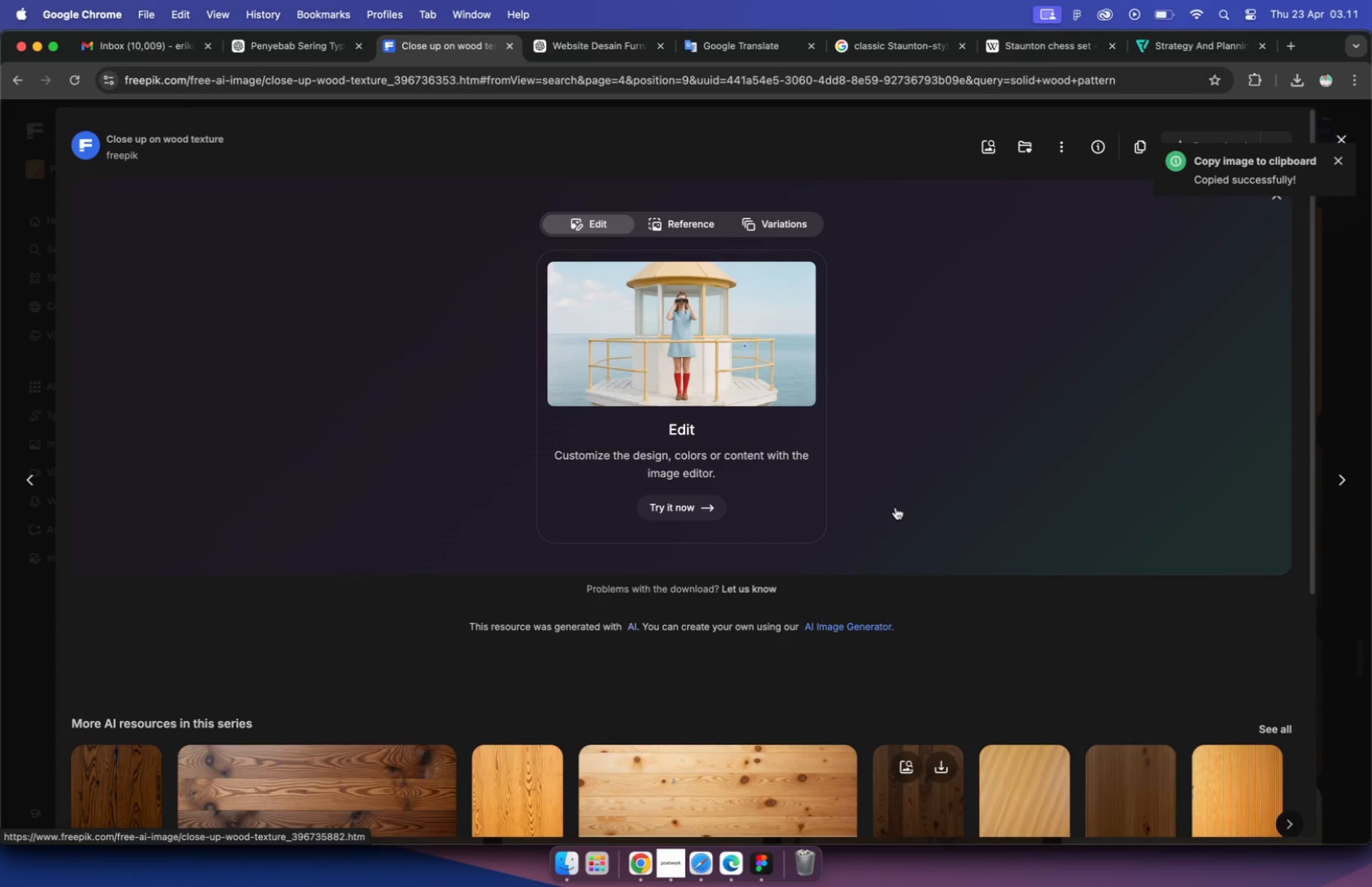 
left_click([640, 676])
 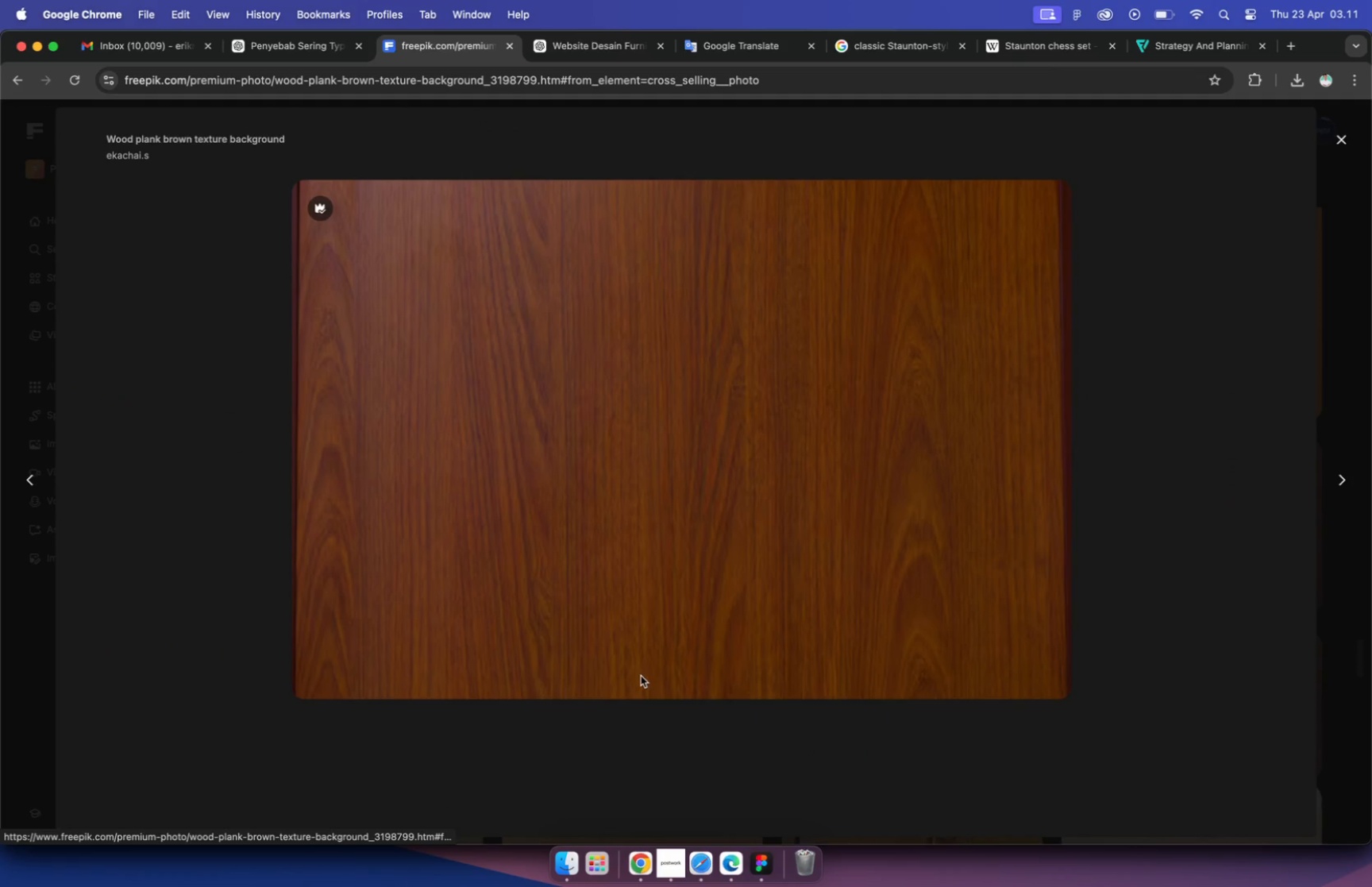 
scroll: coordinate [732, 509], scroll_direction: down, amount: 24.0
 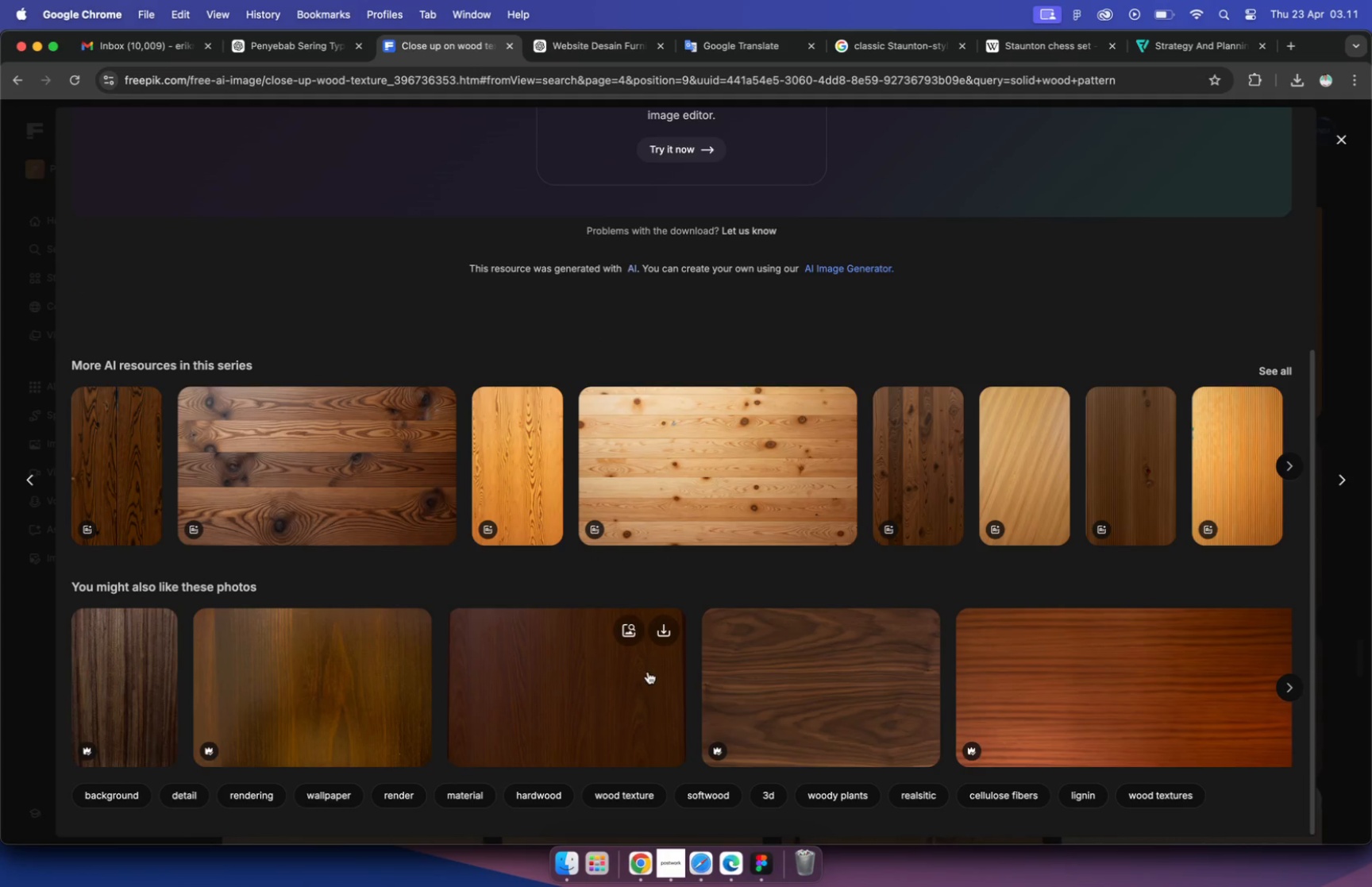 
scroll: coordinate [732, 509], scroll_direction: up, amount: 10.0
 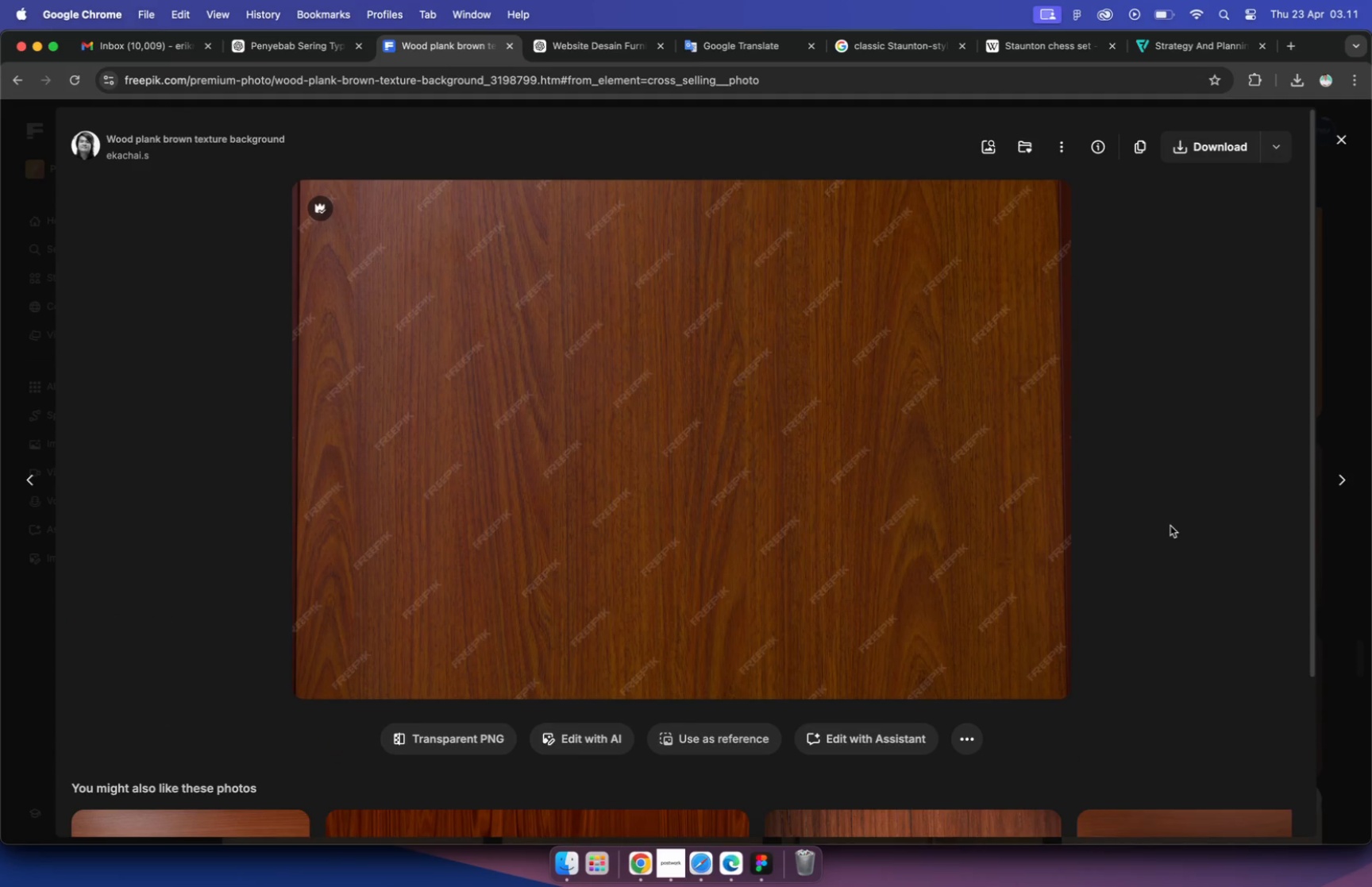 
left_click([1139, 156])
 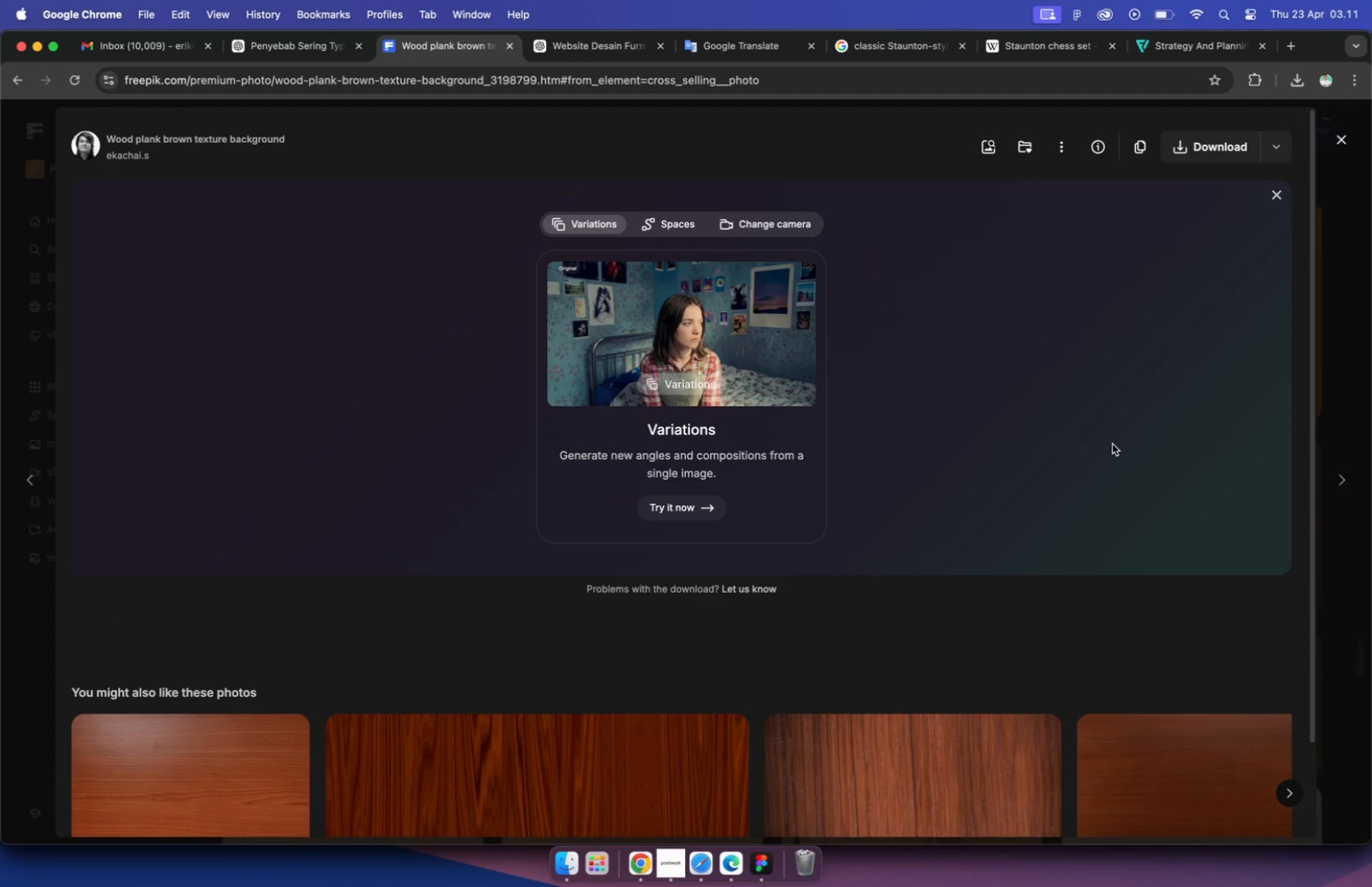 
mouse_move([750, 837])
 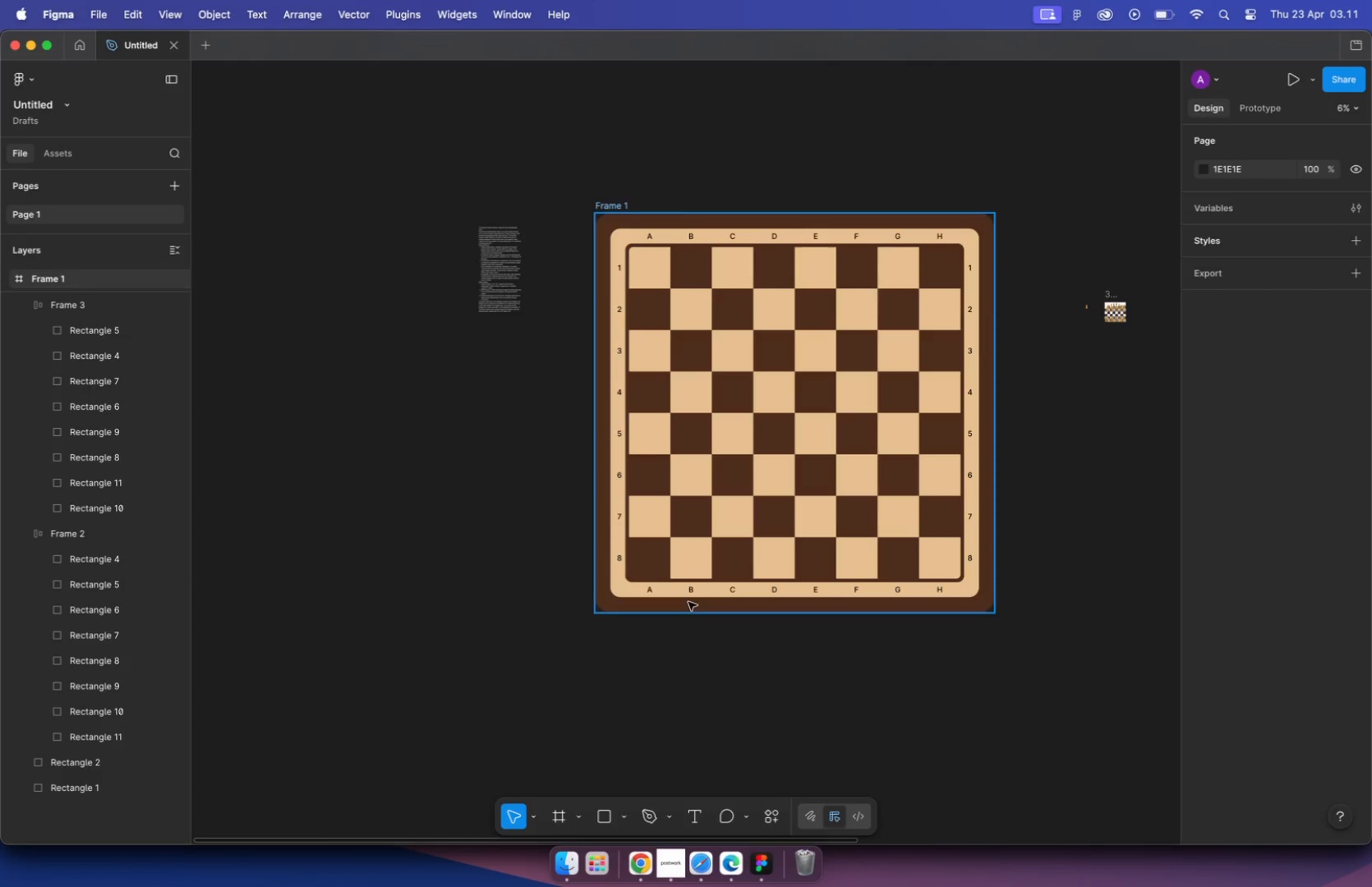 
key(Meta+CommandLeft)
 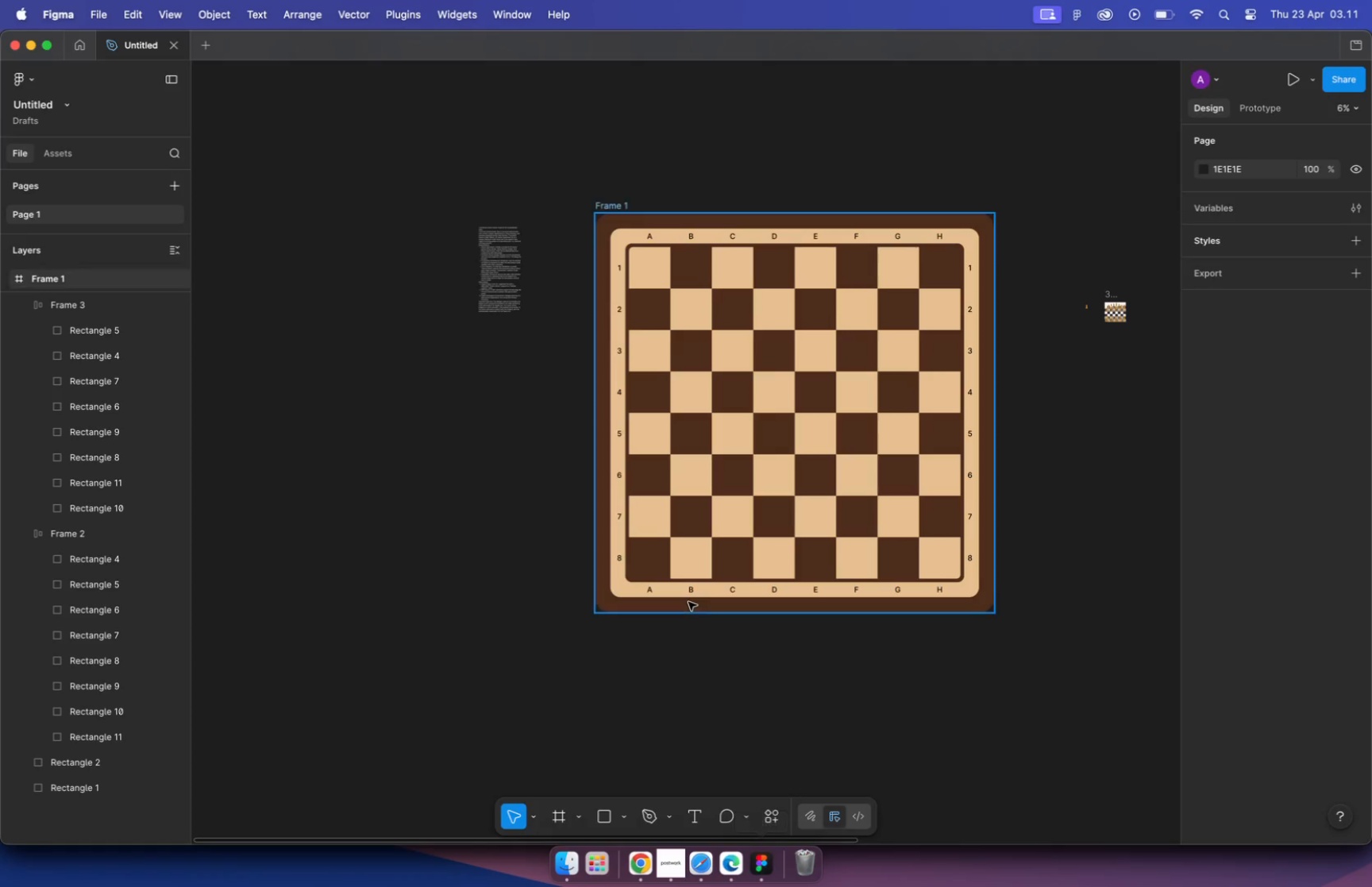 
key(Meta+V)
 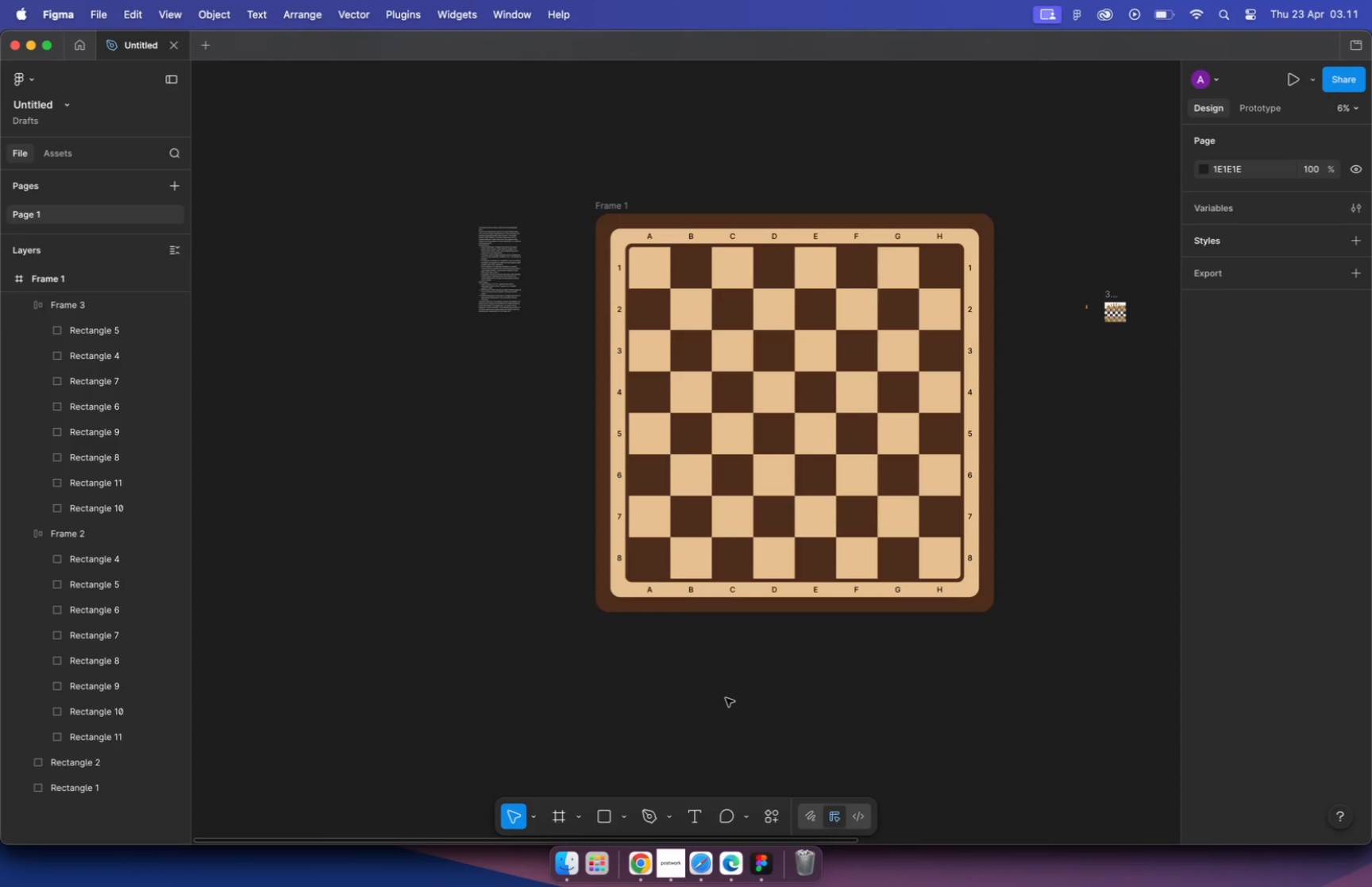 
left_click_drag(start_coordinate=[703, 457], to_coordinate=[507, 429])
 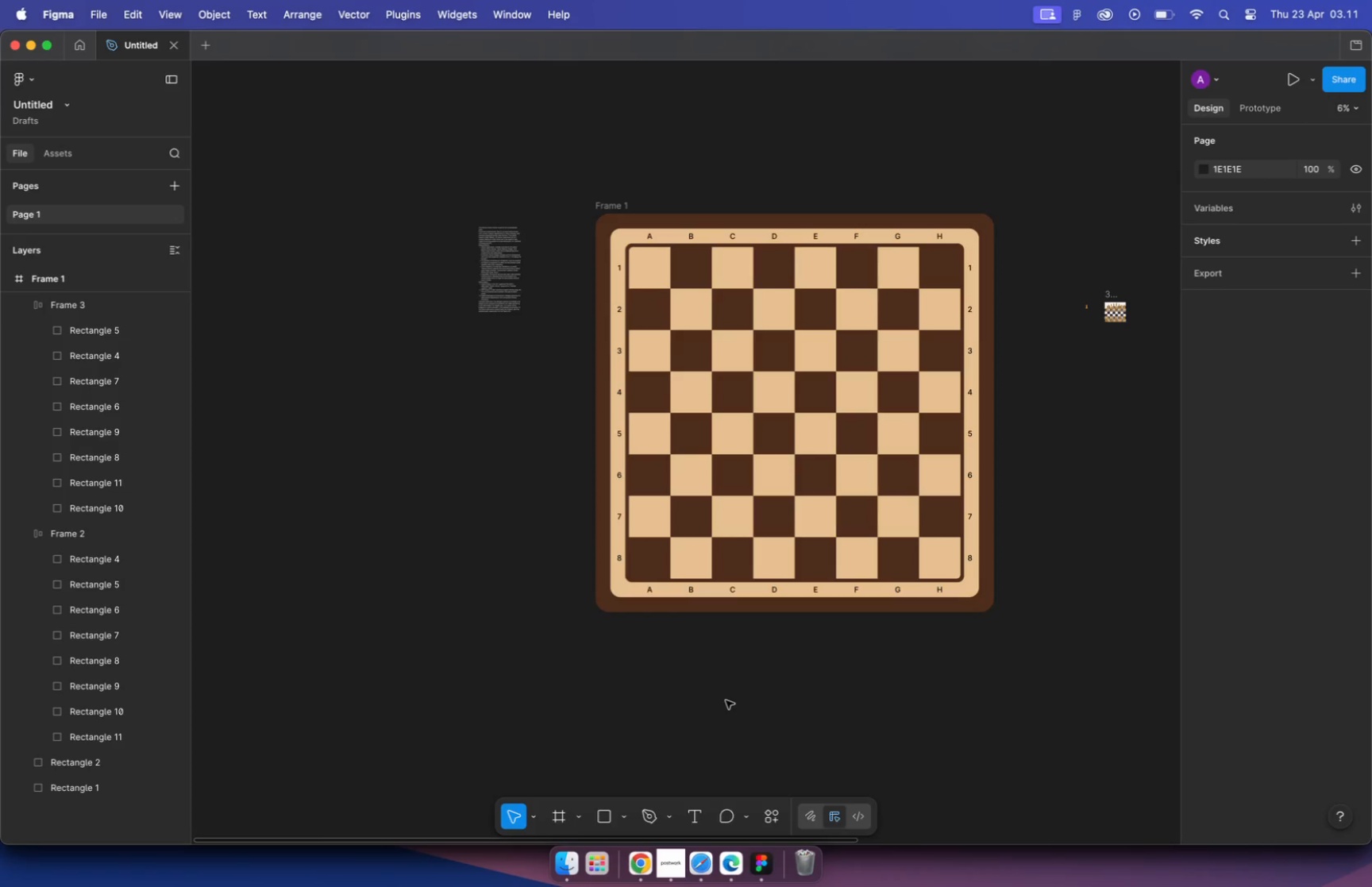 
left_click_drag(start_coordinate=[484, 434], to_coordinate=[608, 396])
 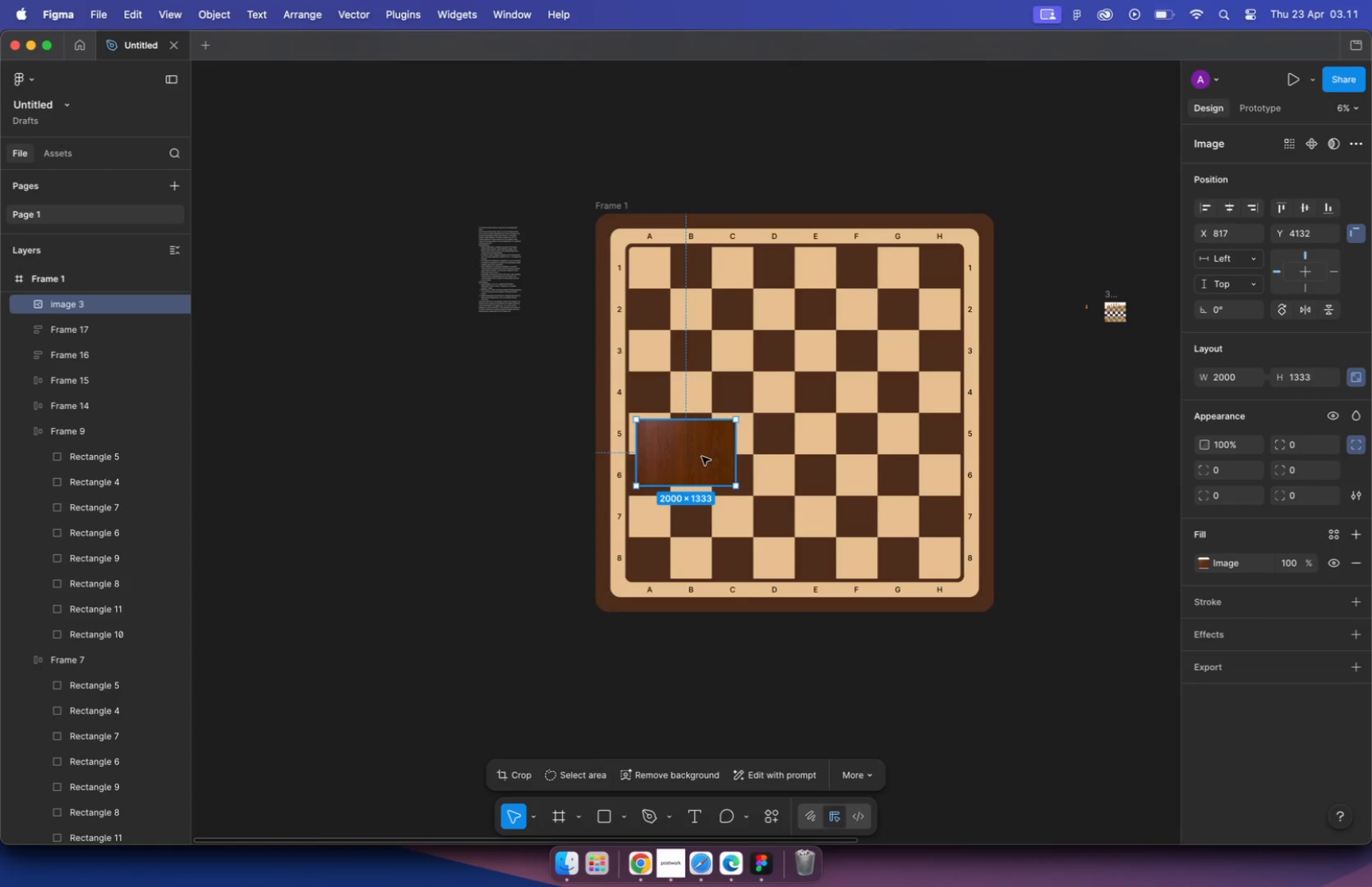 
key(Alt+Meta+BracketLeft)
 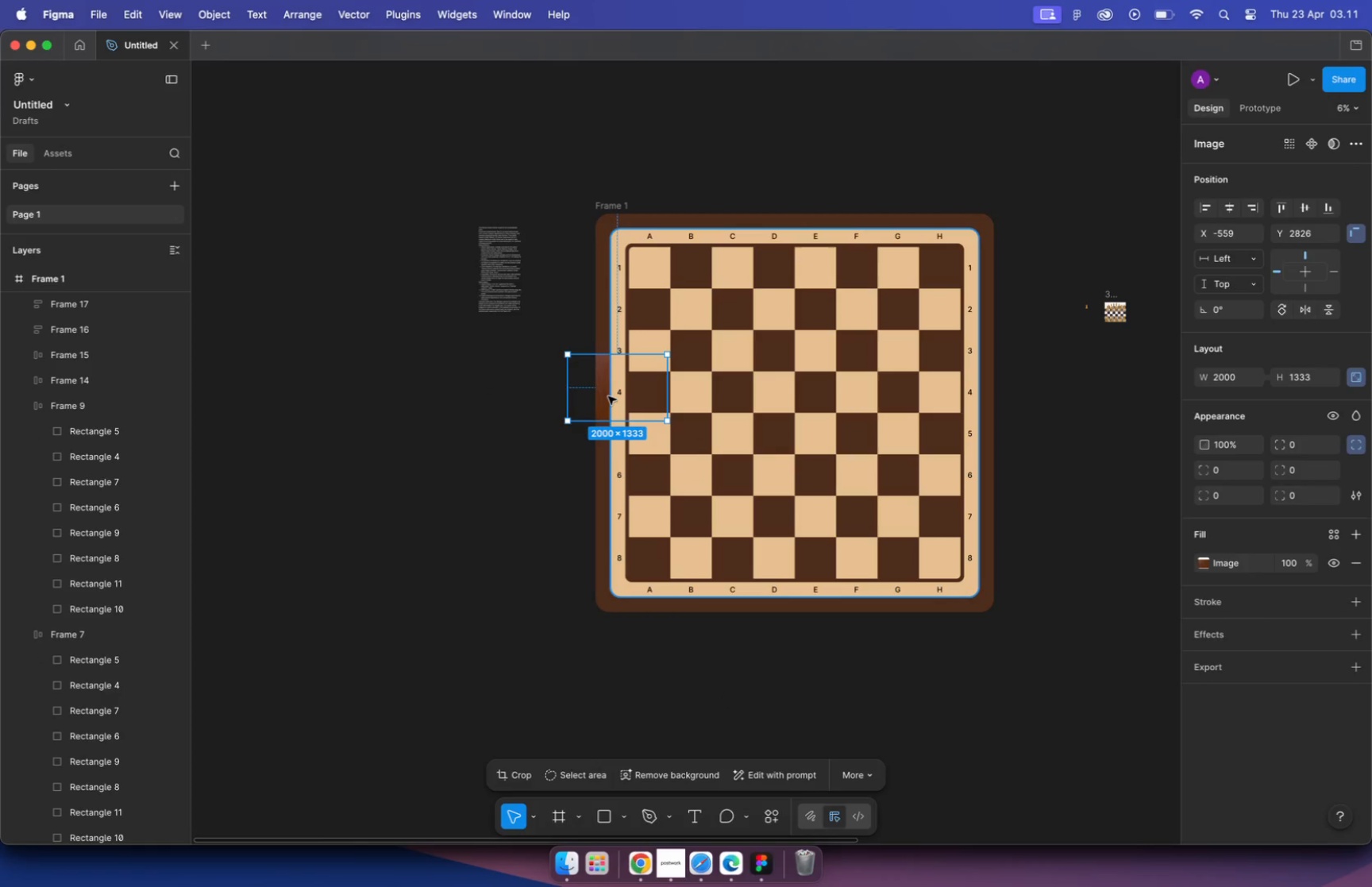 
left_click_drag(start_coordinate=[665, 357], to_coordinate=[1011, 206])
 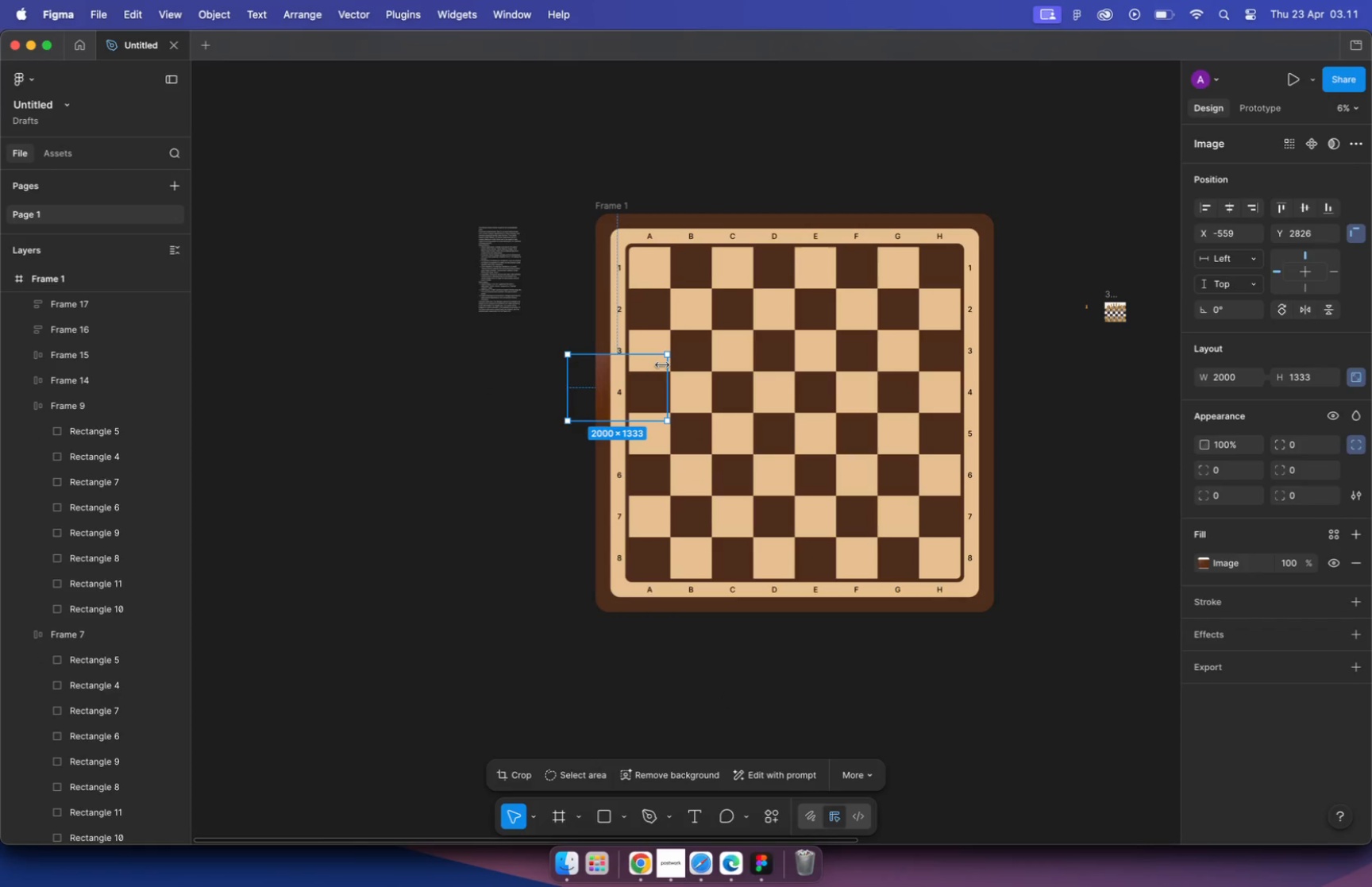 
hold_key(key=ShiftLeft, duration=0.78)
 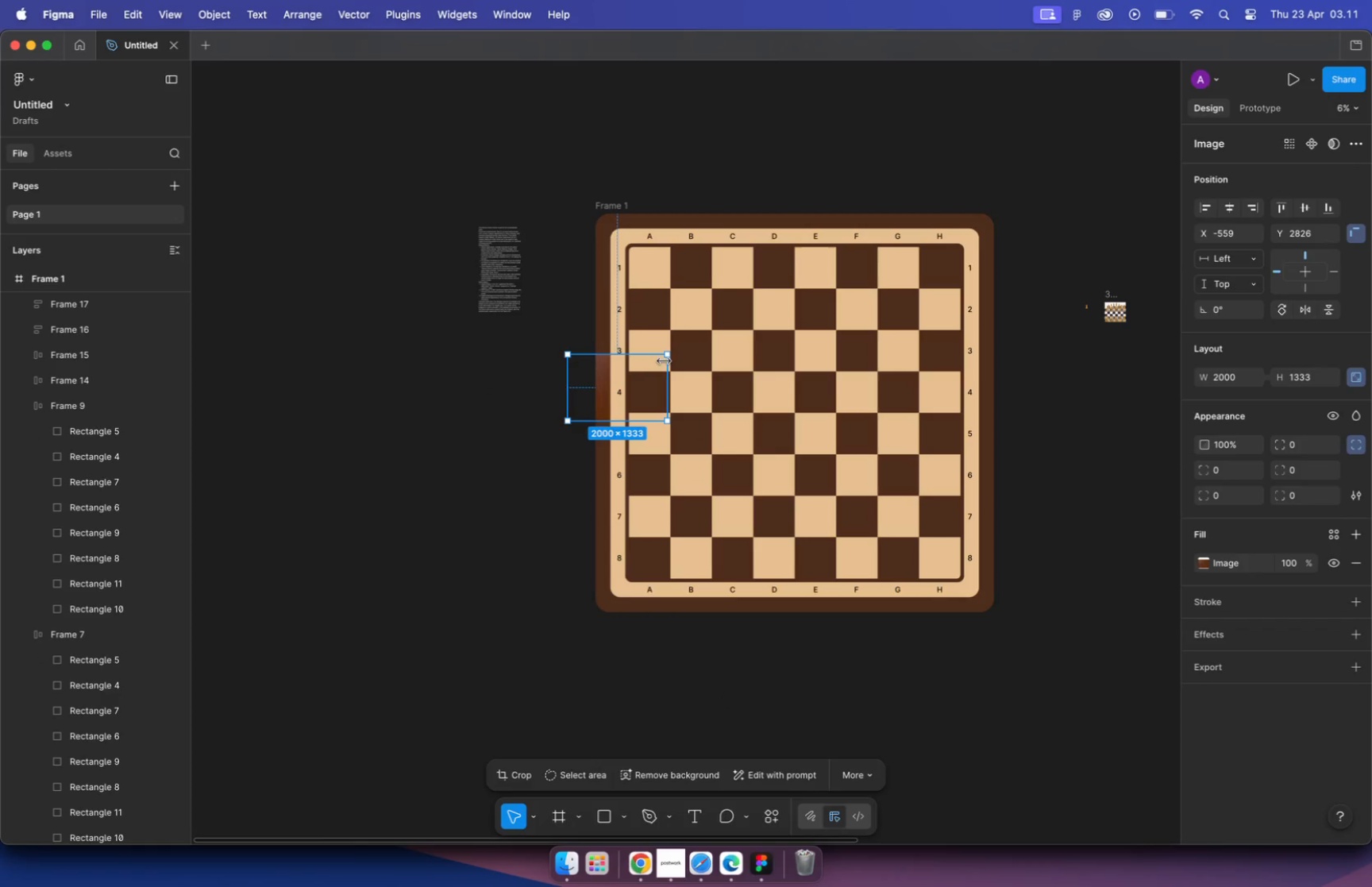 
left_click_drag(start_coordinate=[1008, 418], to_coordinate=[1062, 580])
 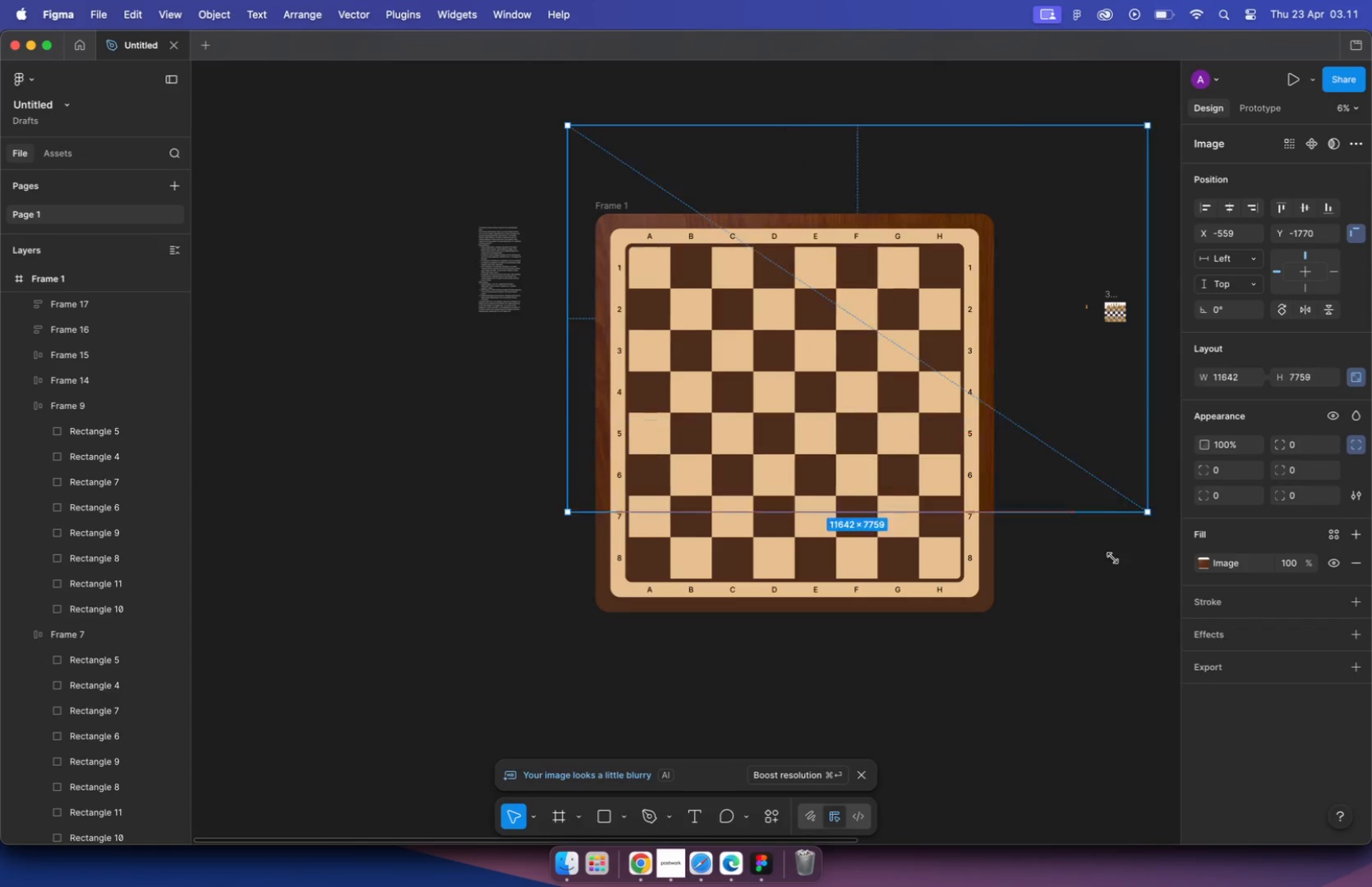 
hold_key(key=ShiftLeft, duration=1.94)
 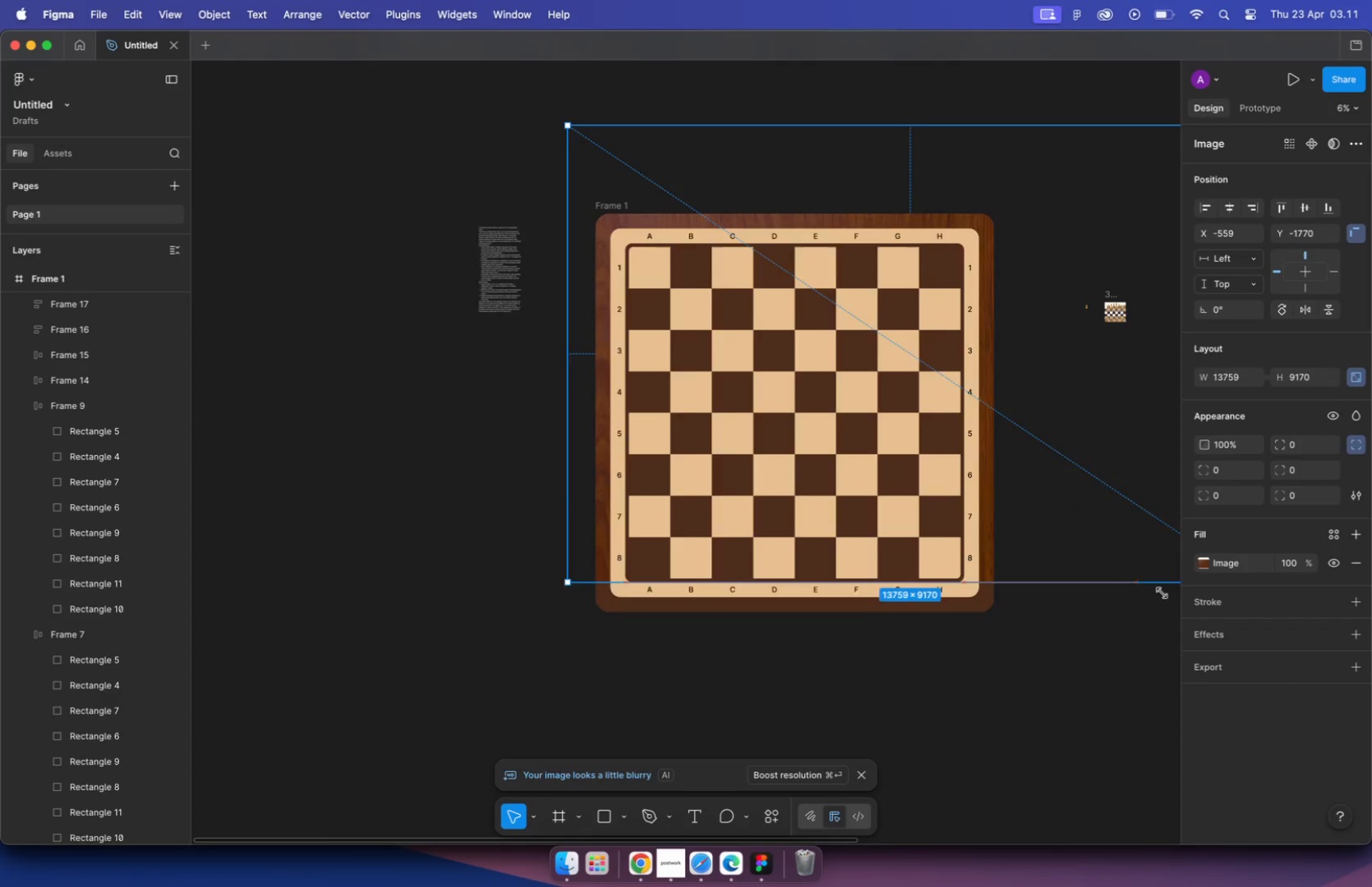 
left_click([854, 295])
 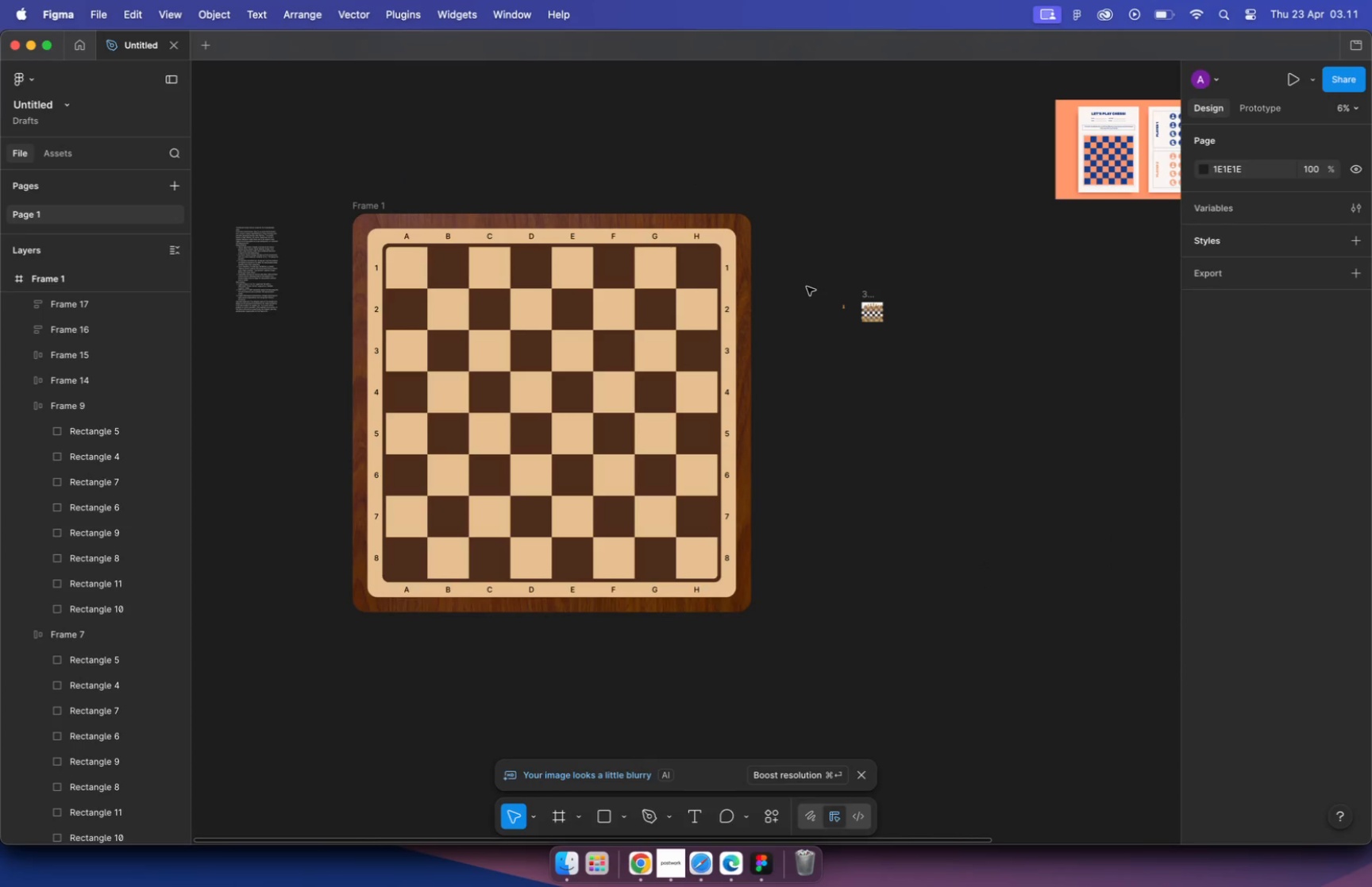 
hold_key(key=CommandLeft, duration=1.67)
scroll: coordinate [534, 238], scroll_direction: up, amount: 4.0
 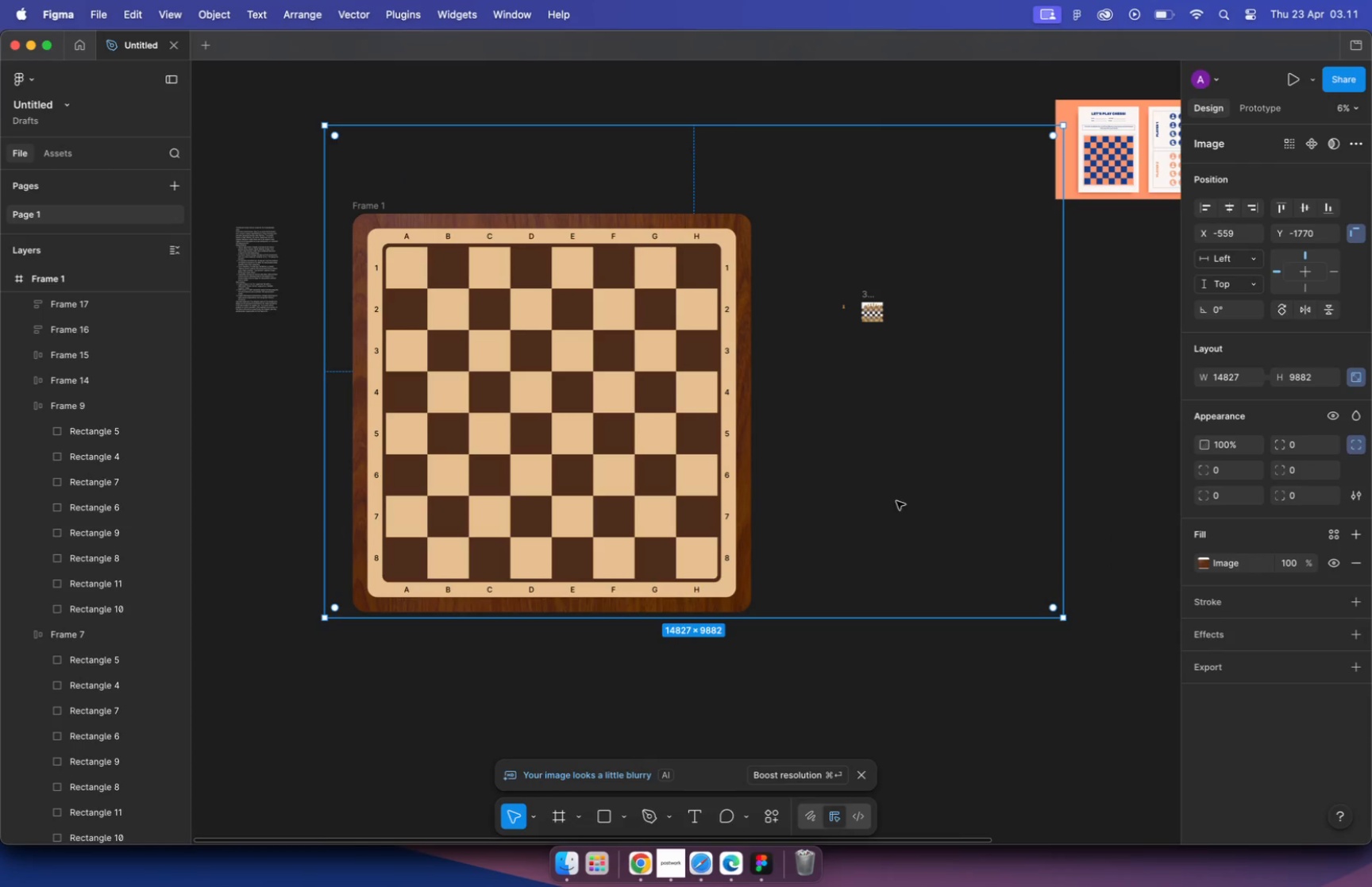 
hold_key(key=CommandLeft, duration=3.09)
left_click([881, 174])
 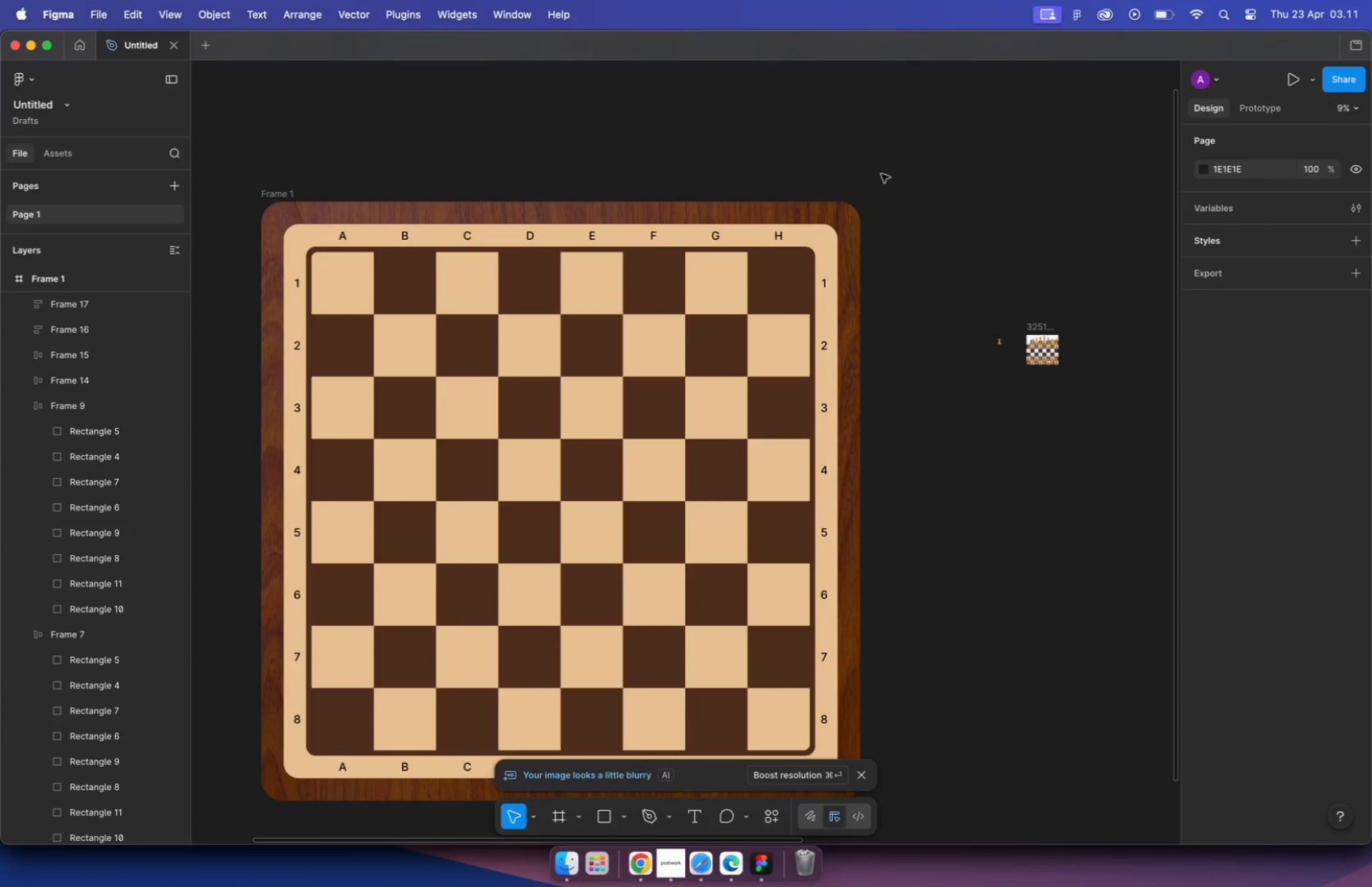 
scroll: coordinate [725, 268], scroll_direction: down, amount: 7.0
 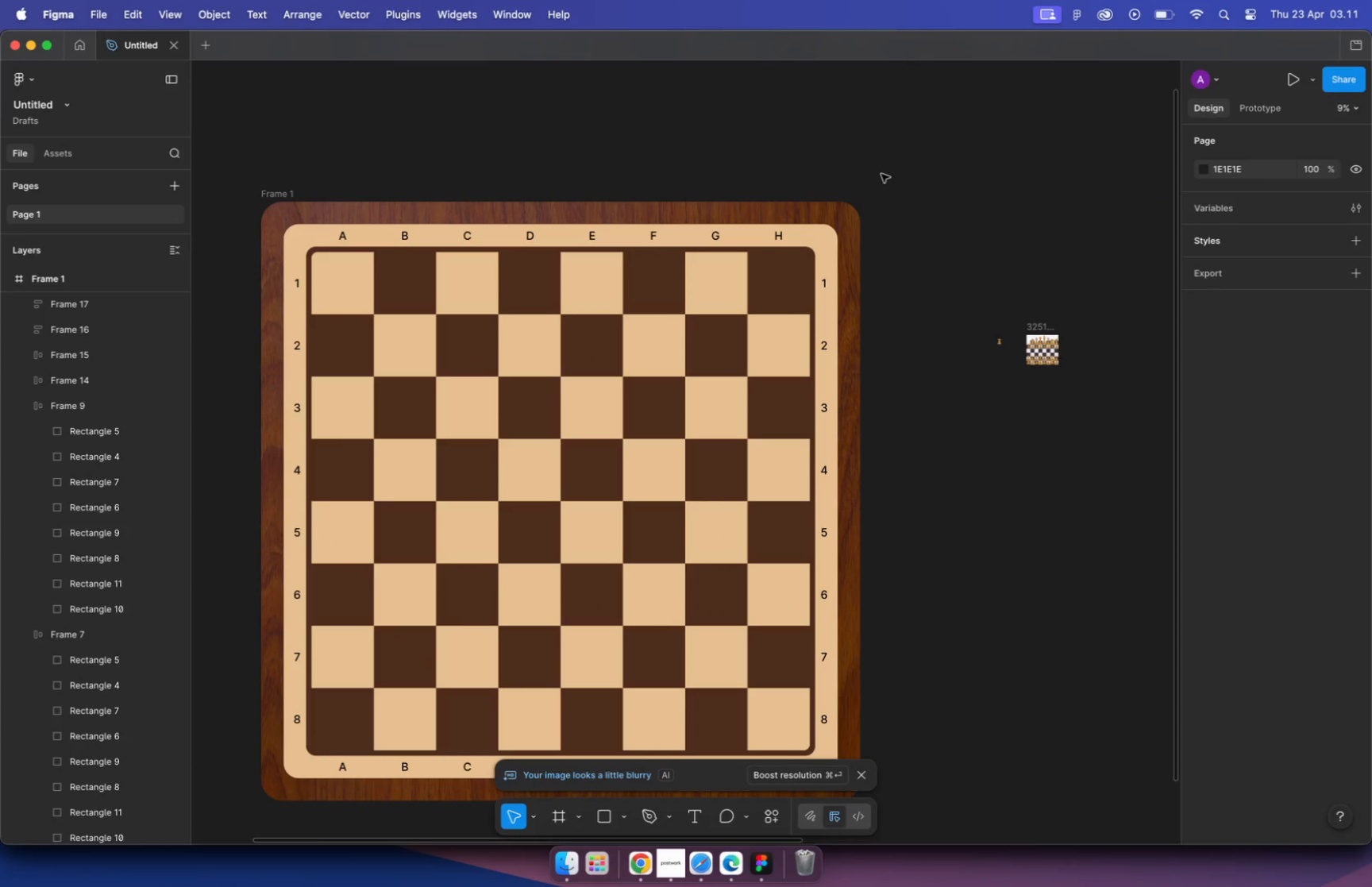 
hold_key(key=CommandLeft, duration=0.61)
left_click([813, 226])
 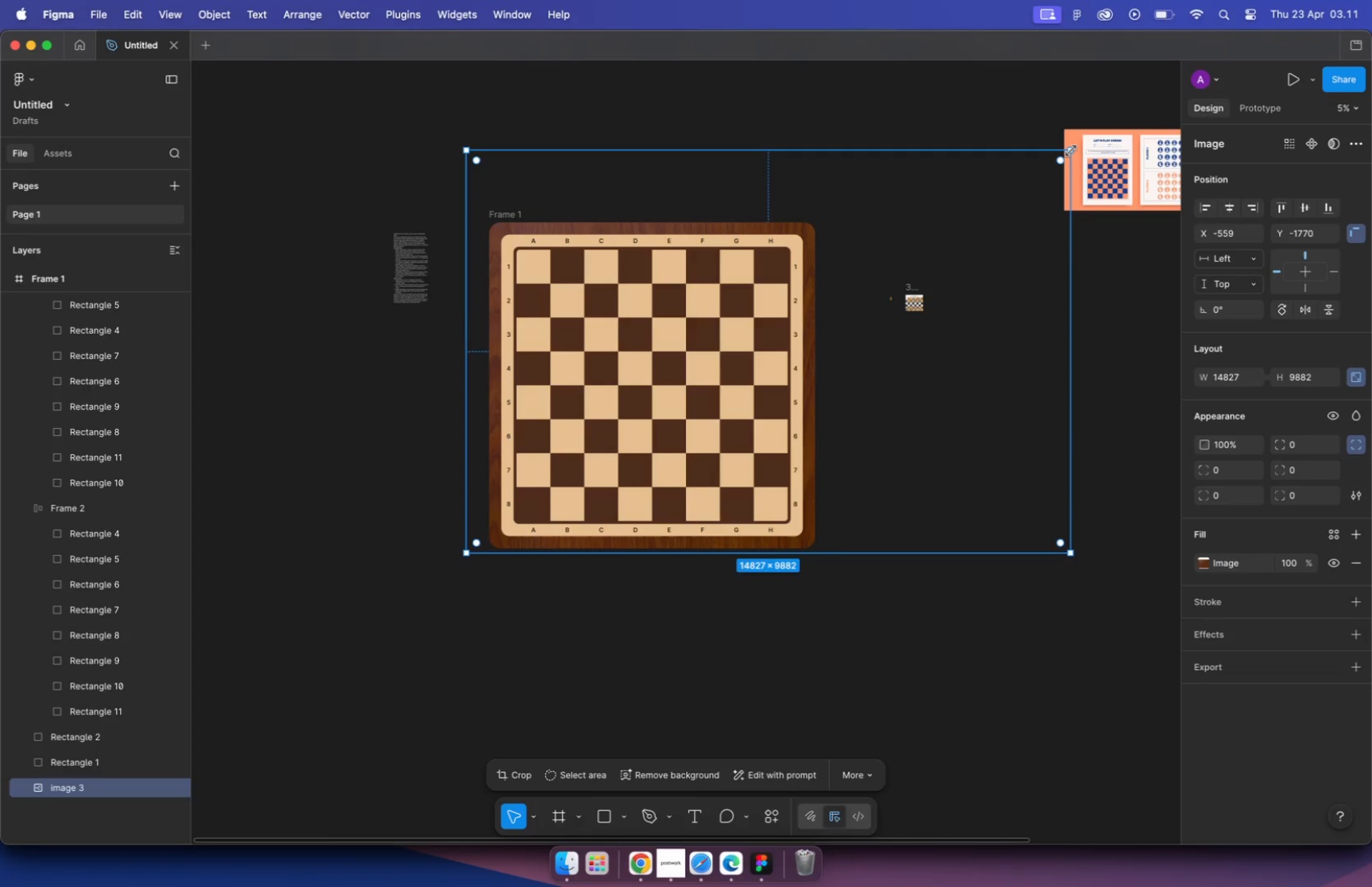 
left_click_drag(start_coordinate=[1070, 150], to_coordinate=[883, 218])
 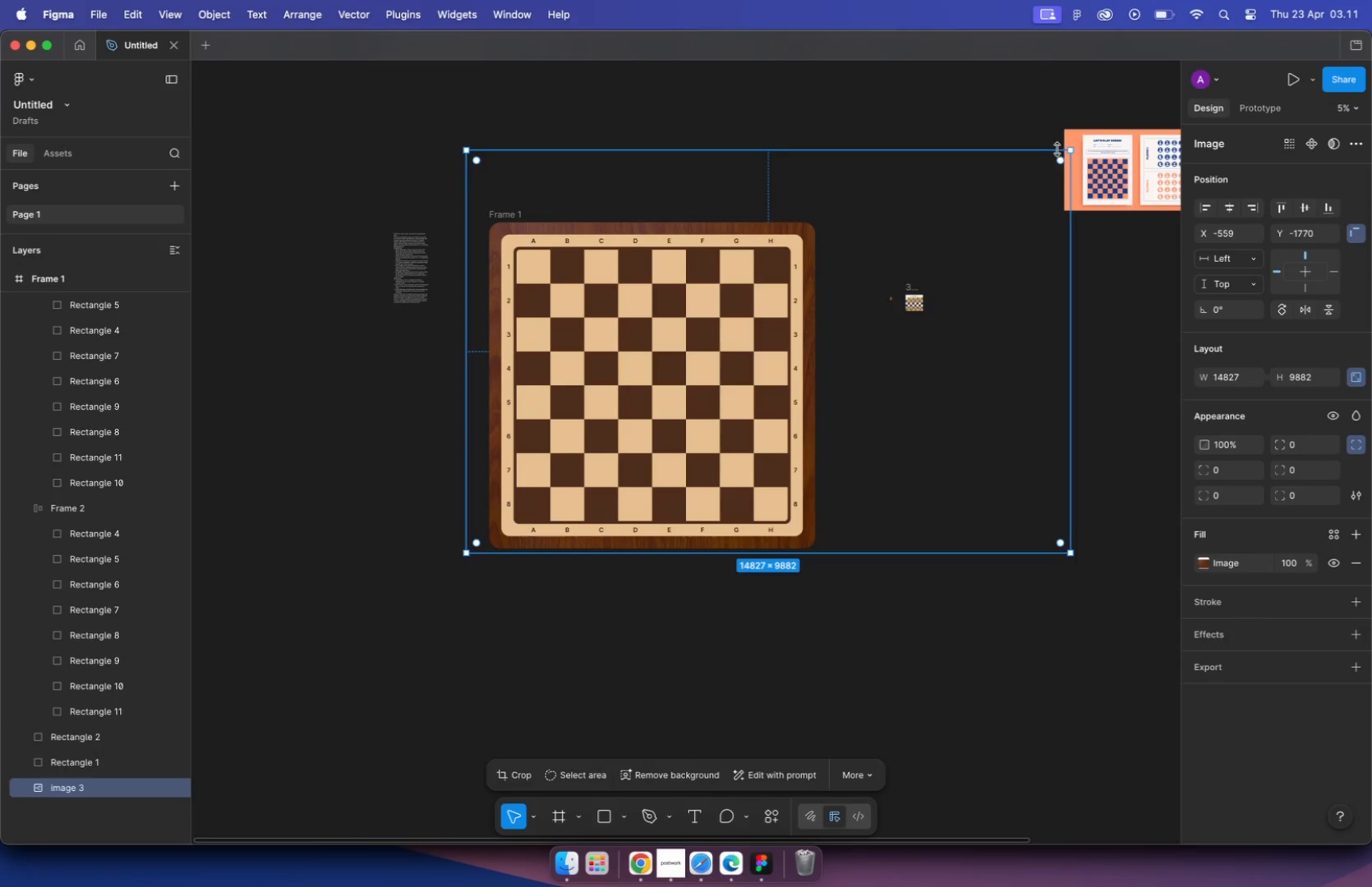 
hold_key(key=ShiftLeft, duration=1.3)
 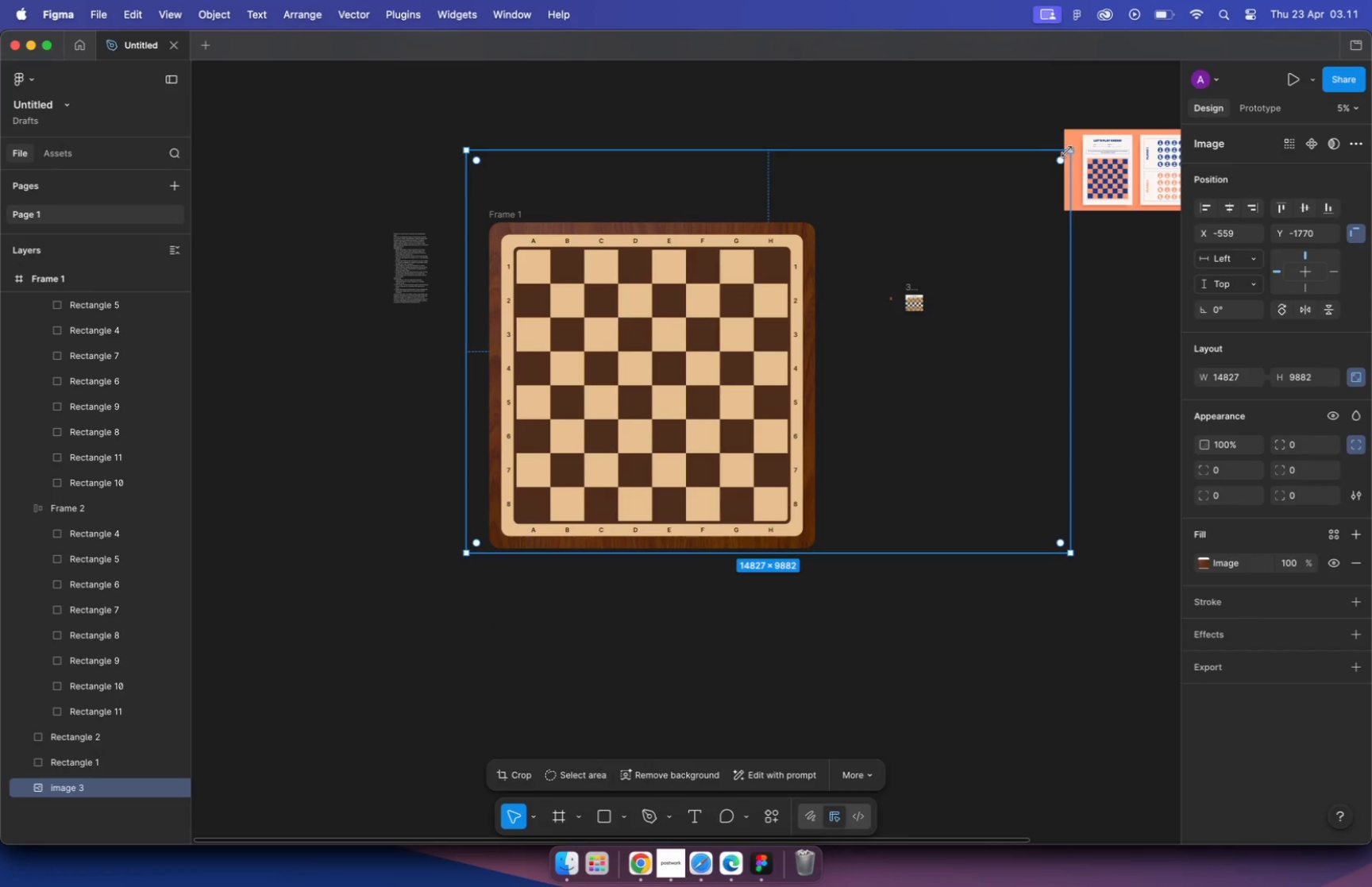 
left_click_drag(start_coordinate=[965, 553], to_coordinate=[956, 546])
 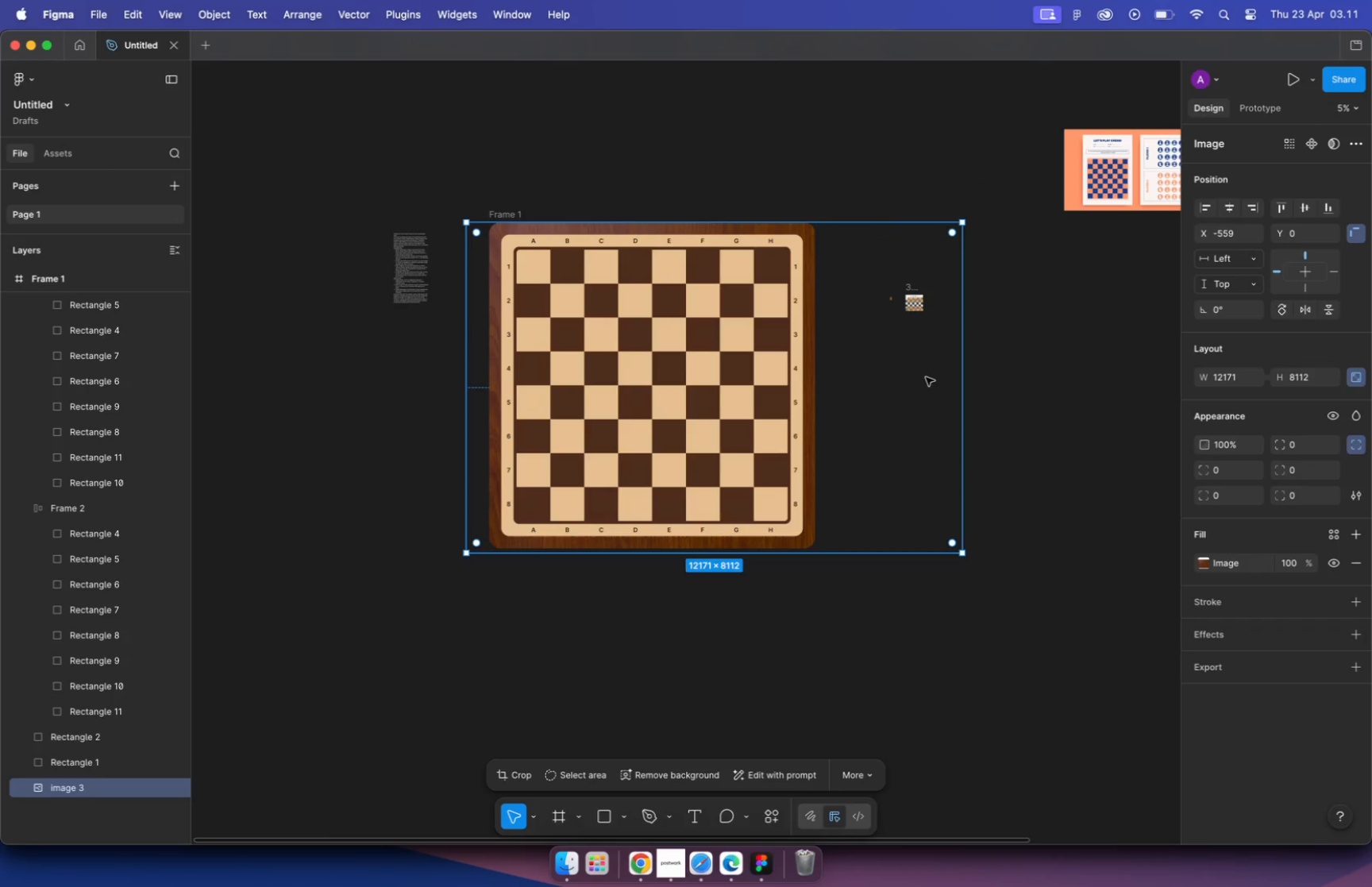 
hold_key(key=ShiftLeft, duration=0.82)
 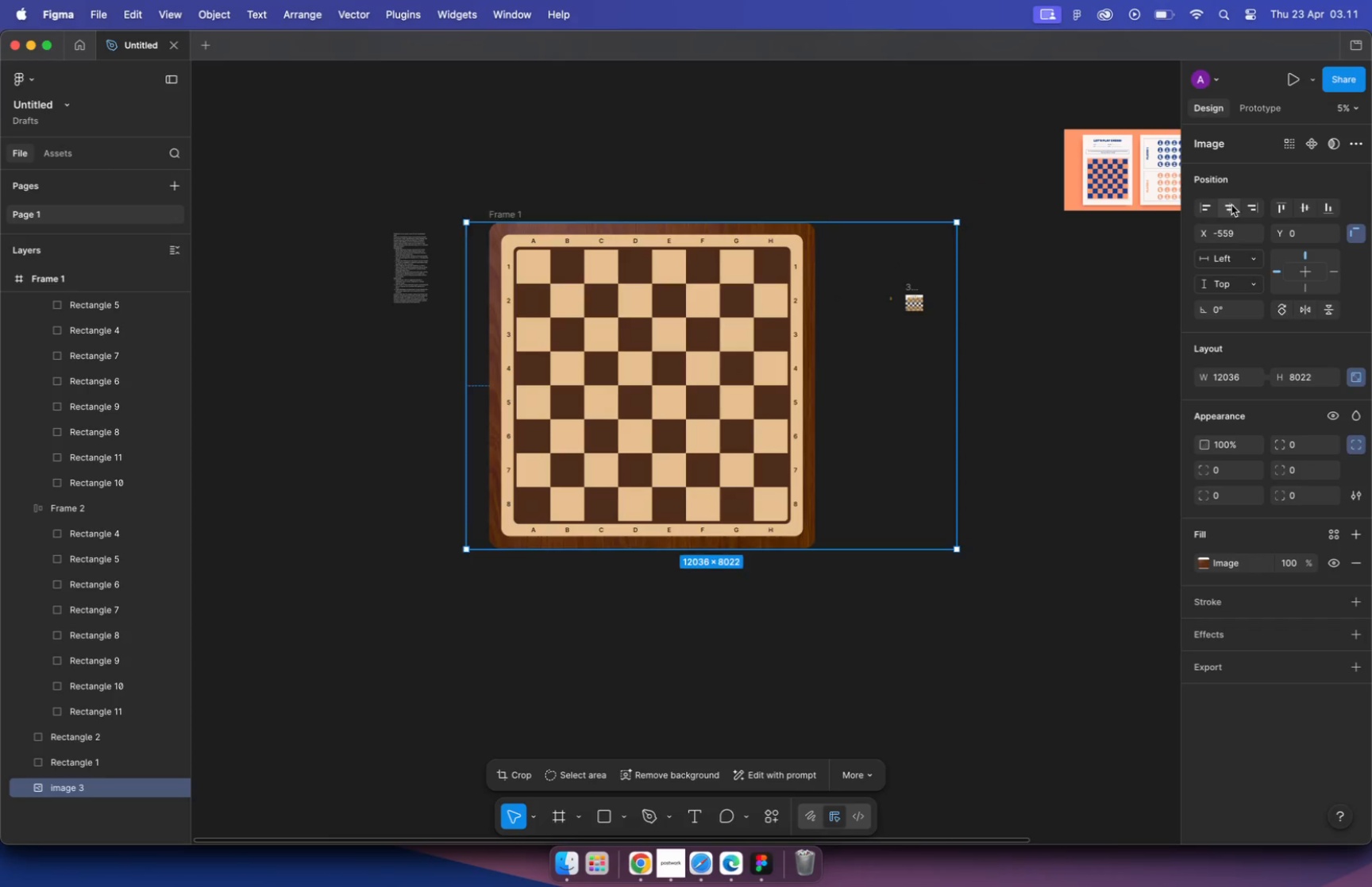 
left_click_drag(start_coordinate=[1124, 659], to_coordinate=[1129, 658])
 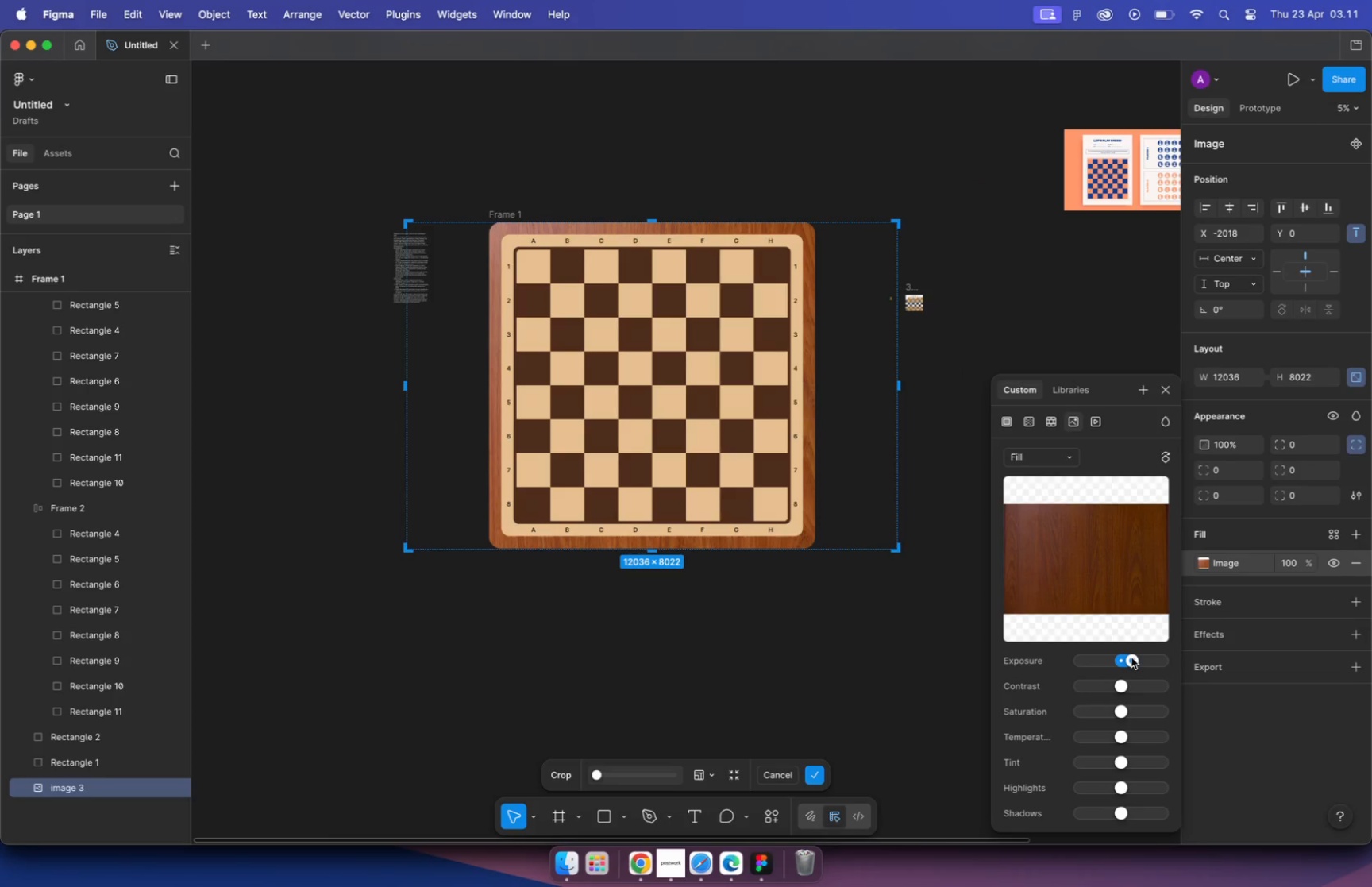 
hold_key(key=CommandLeft, duration=0.48)
 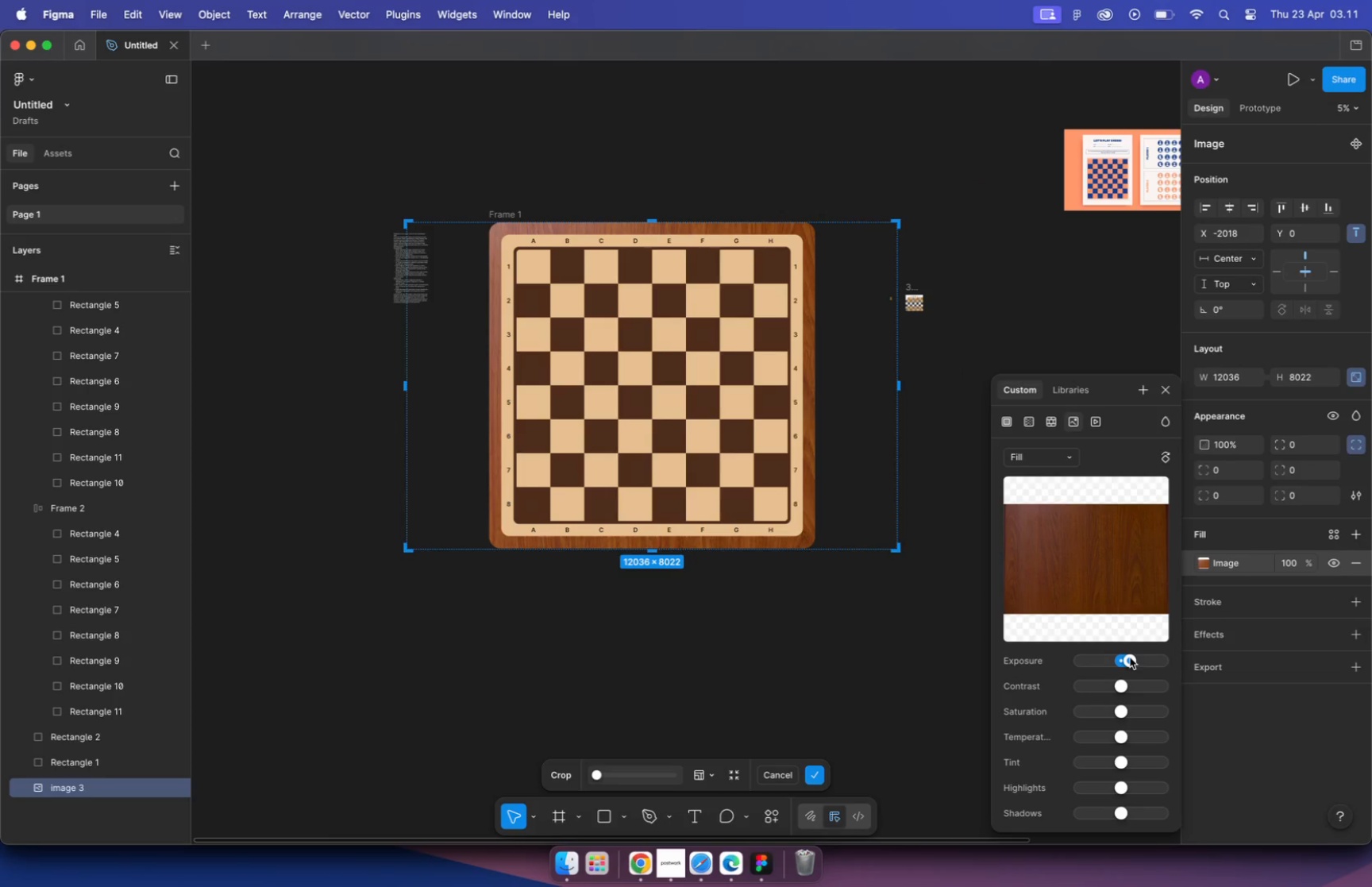 
key(Escape)
 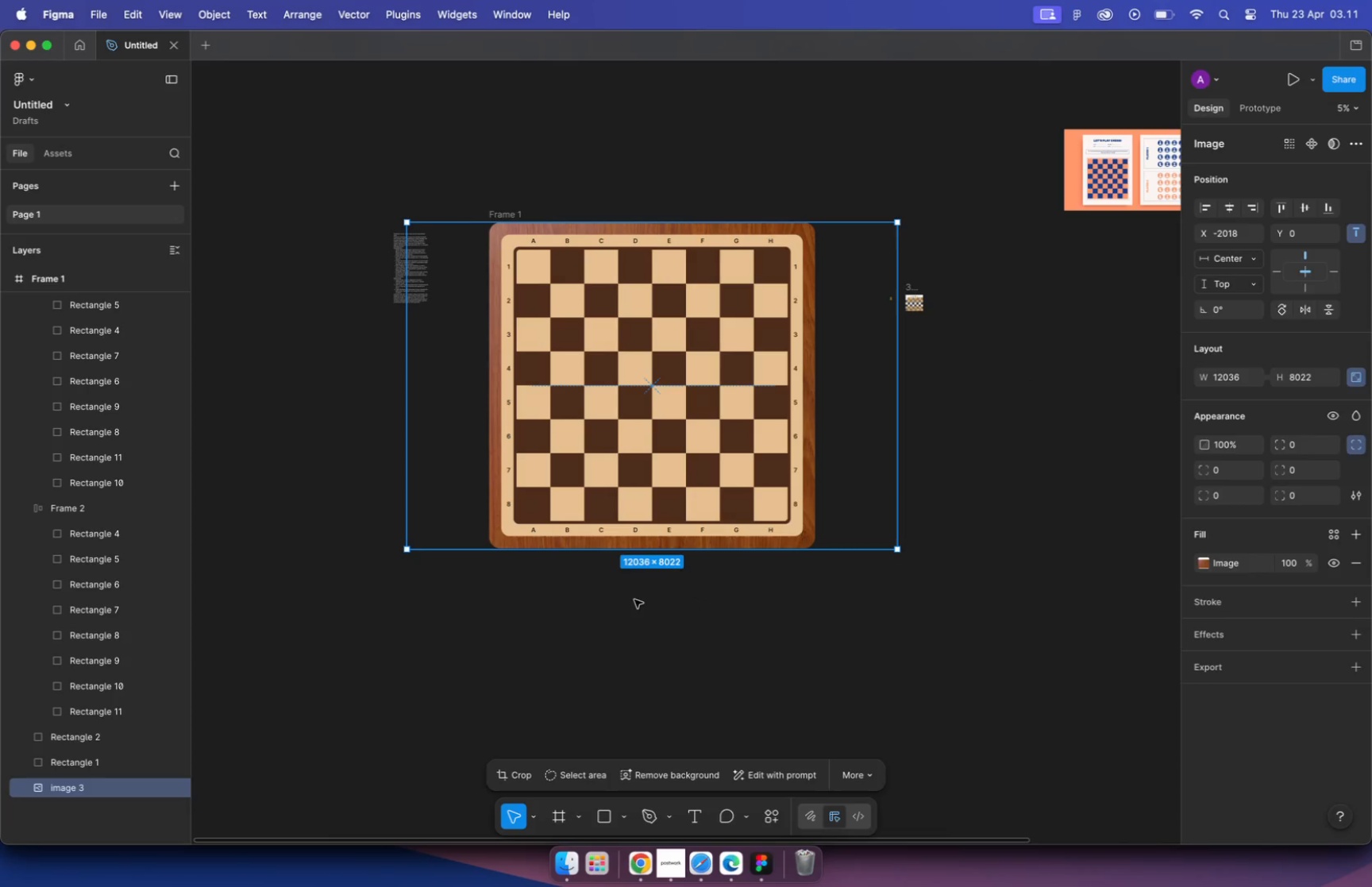 
key(Escape)
 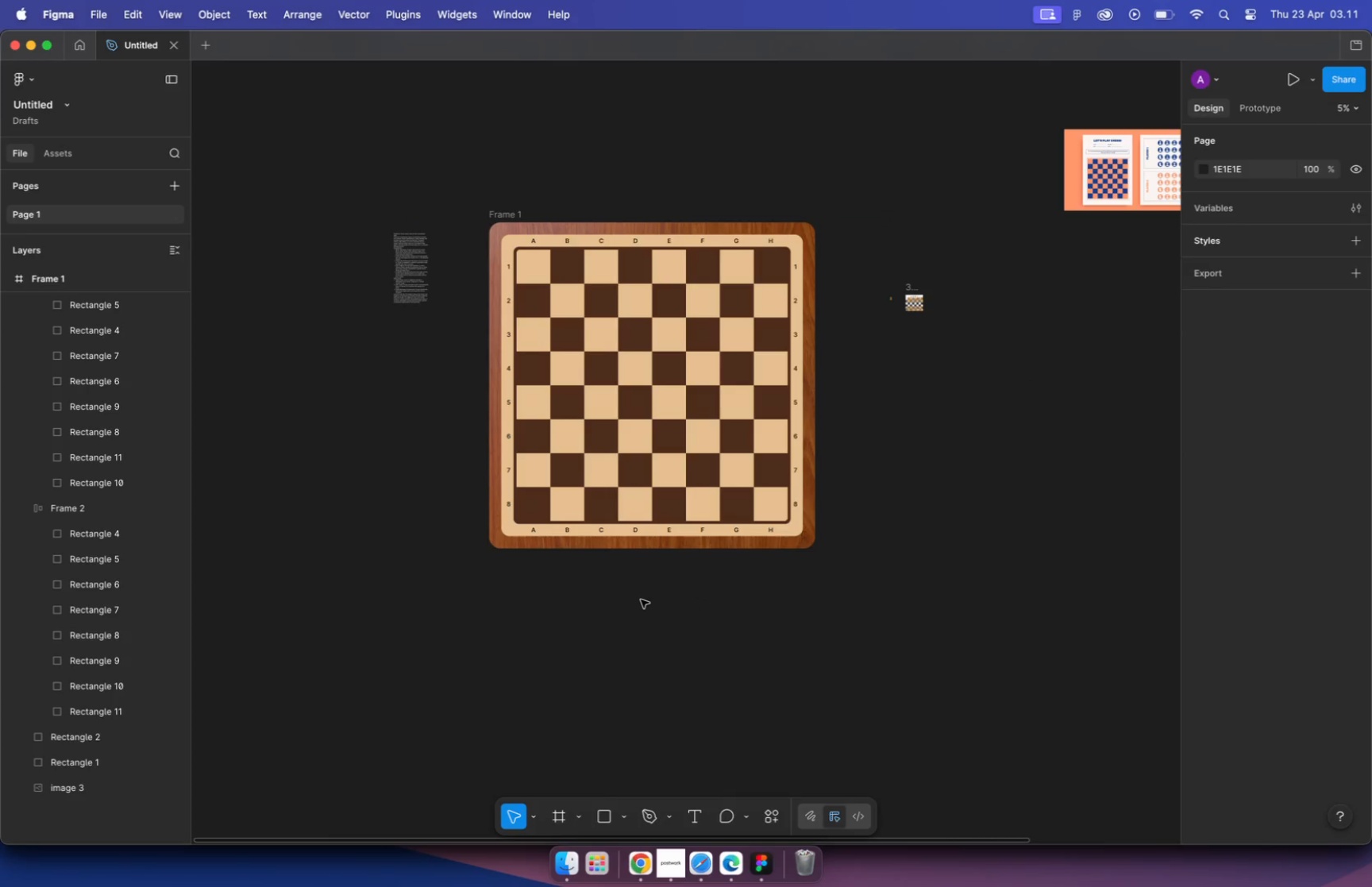 
key(Escape)
 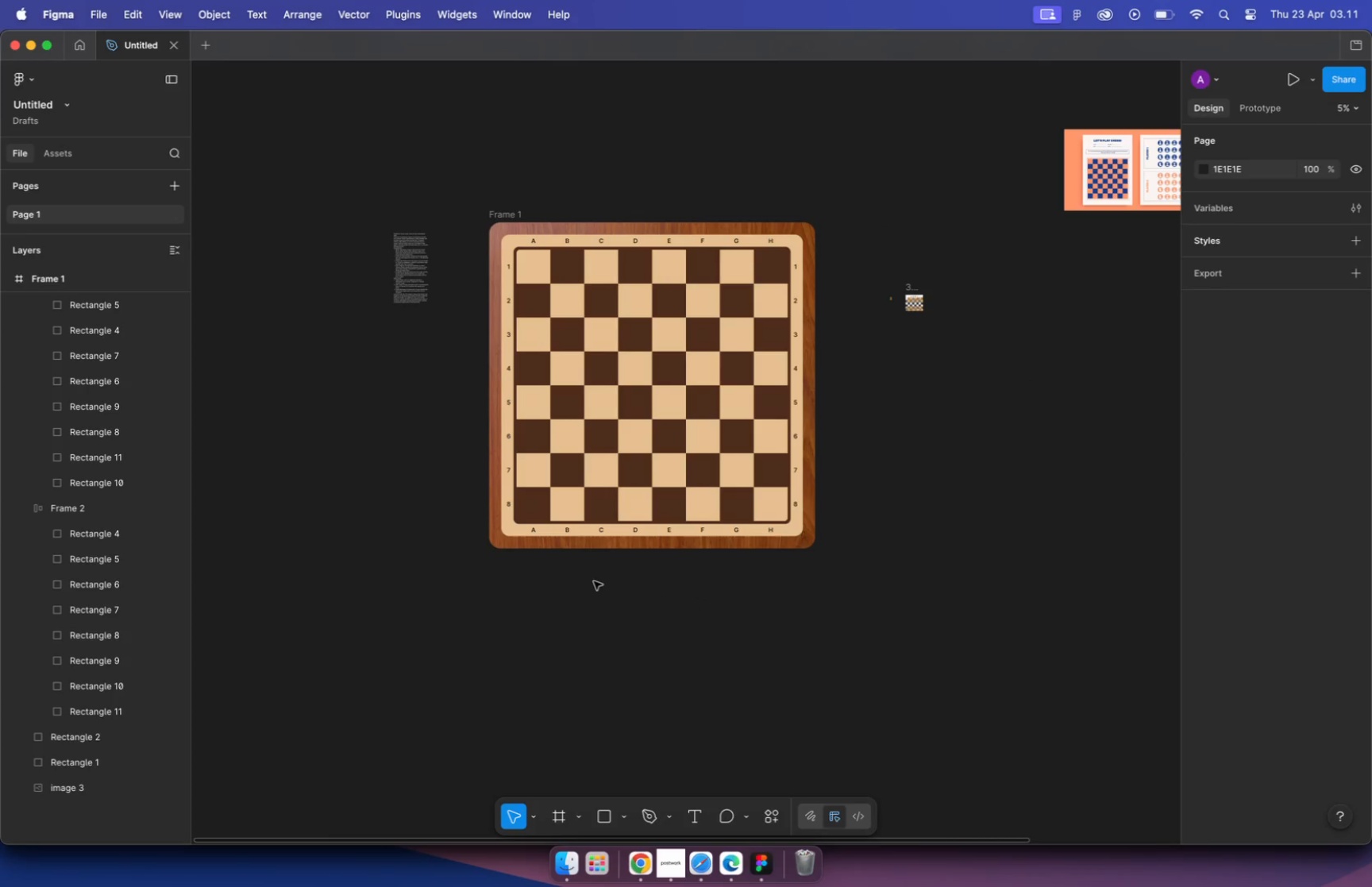 
hold_key(key=CommandLeft, duration=1.2)
scroll: coordinate [575, 250], scroll_direction: up, amount: 16.0
 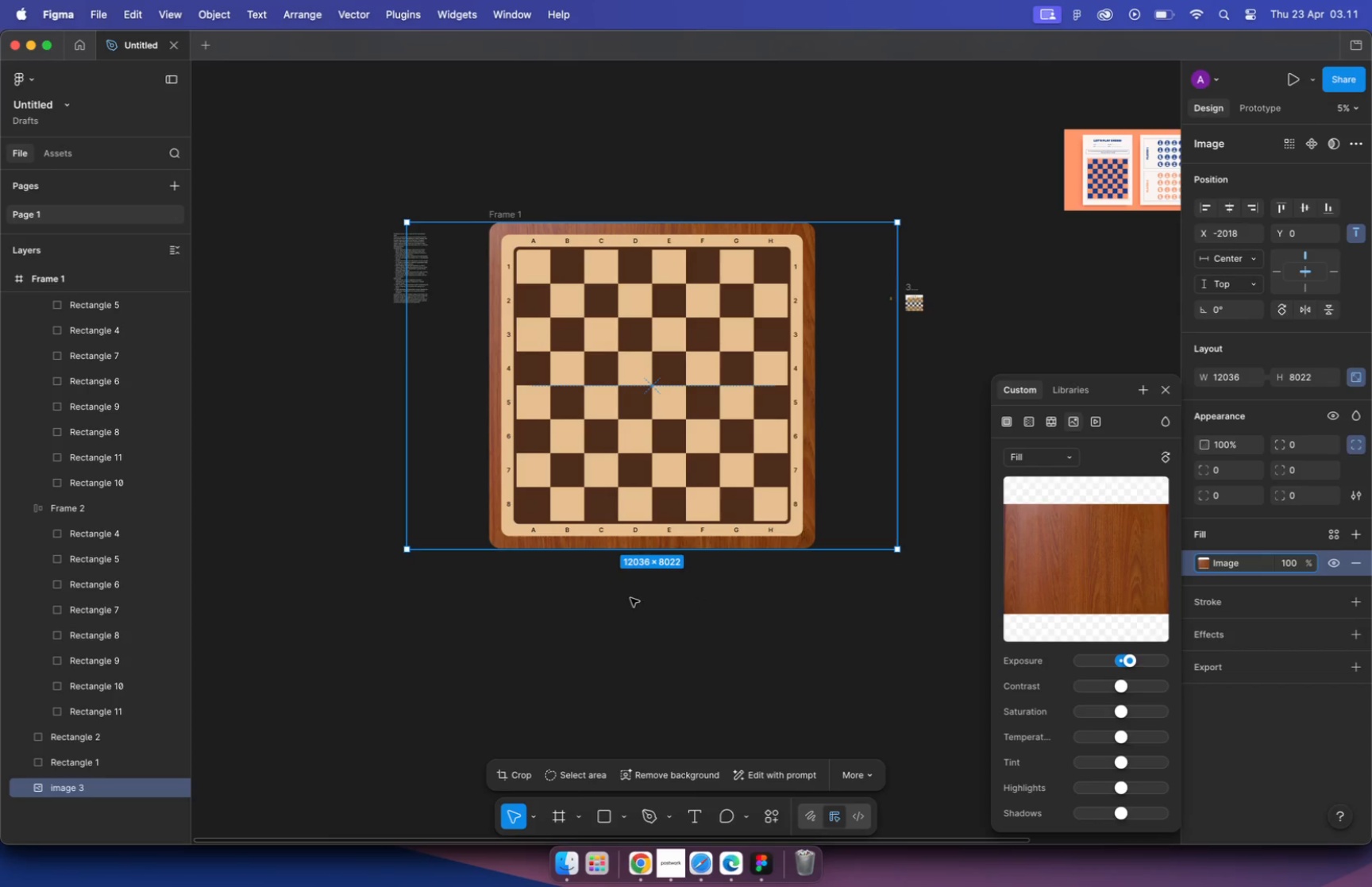 
hold_key(key=CommandLeft, duration=1.34)
scroll: coordinate [520, 245], scroll_direction: down, amount: 4.0
 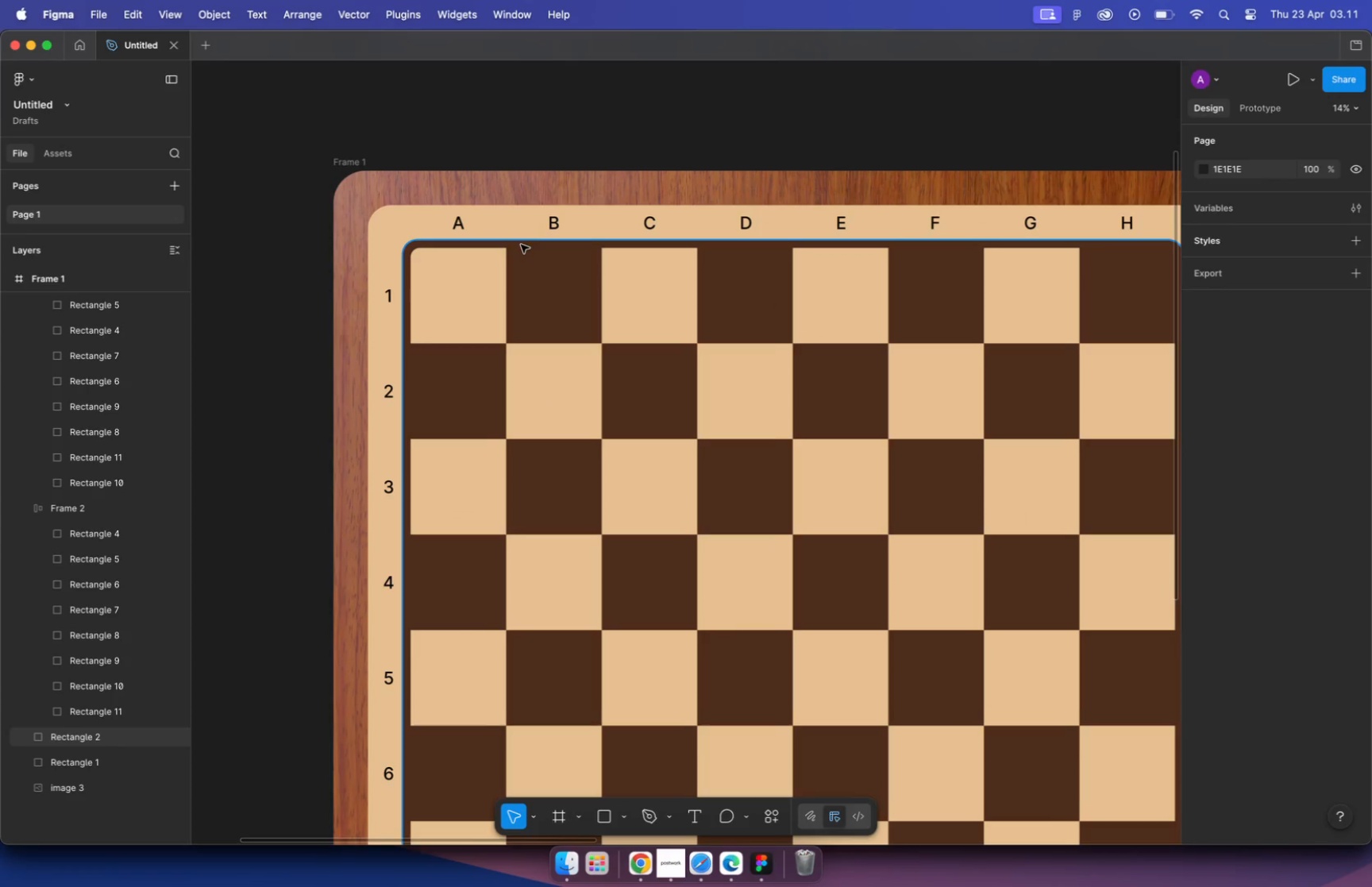 
left_click([552, 209])
 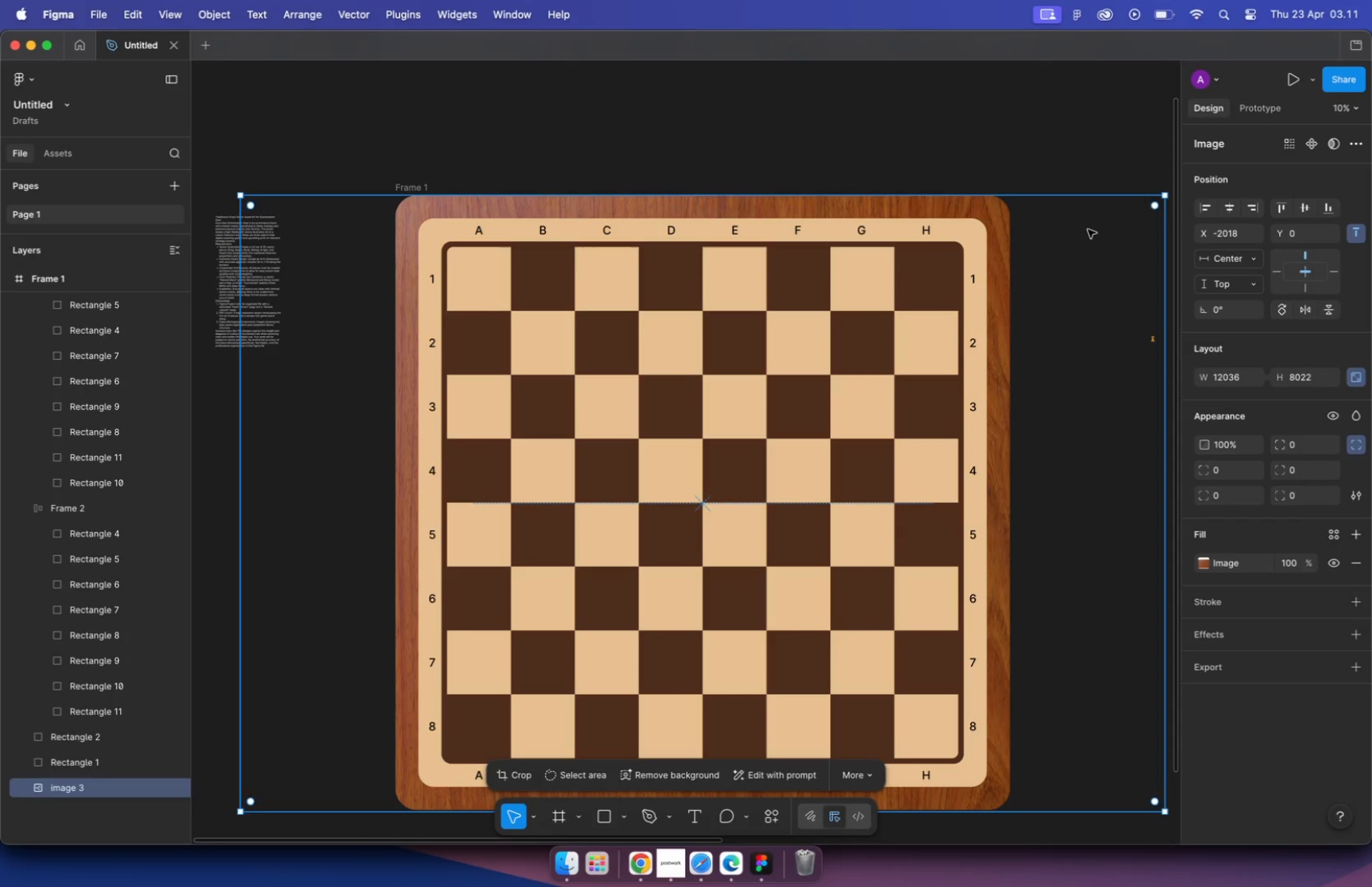 
left_click([1047, 149])
 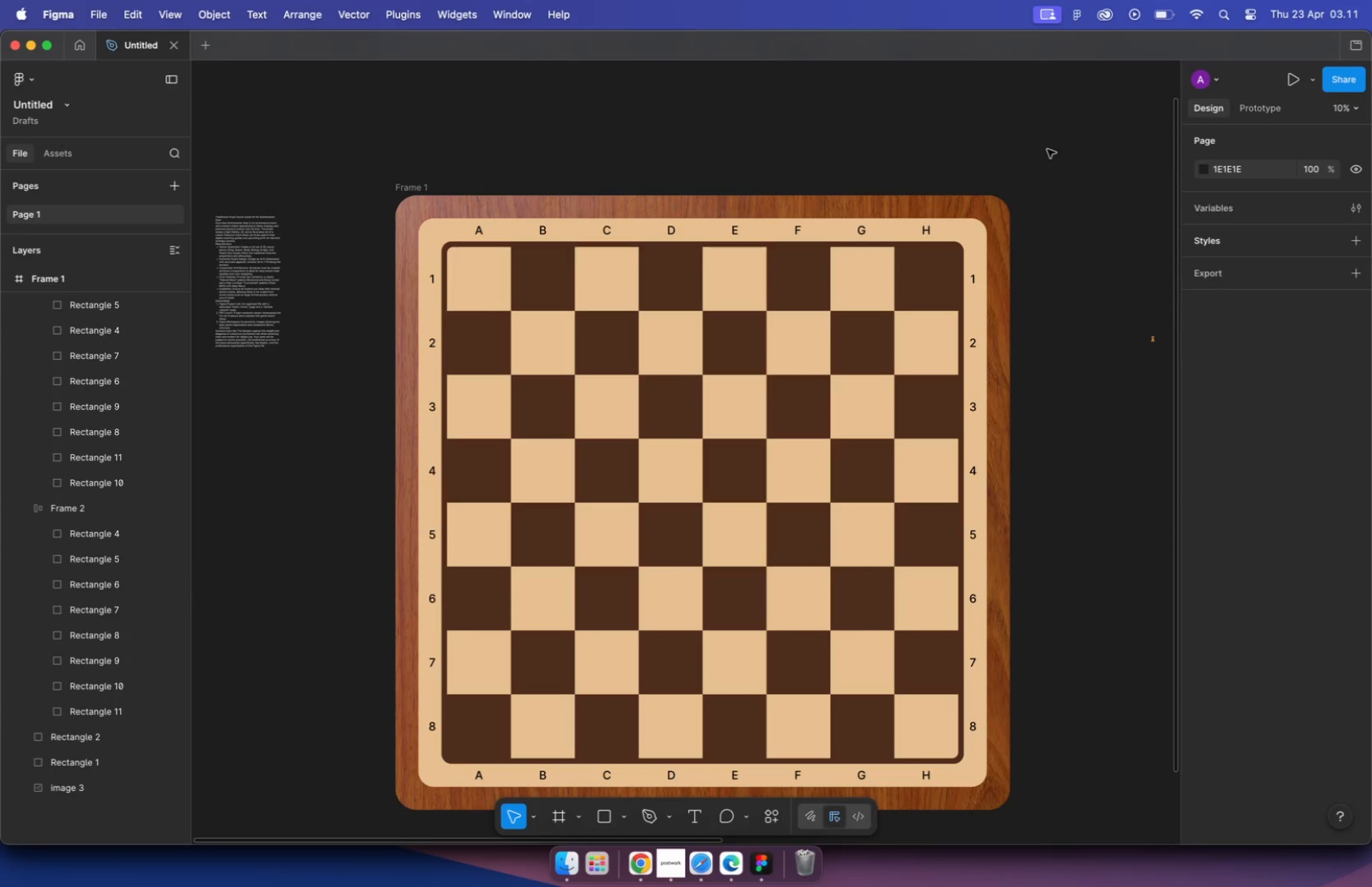 
left_click([680, 863])
 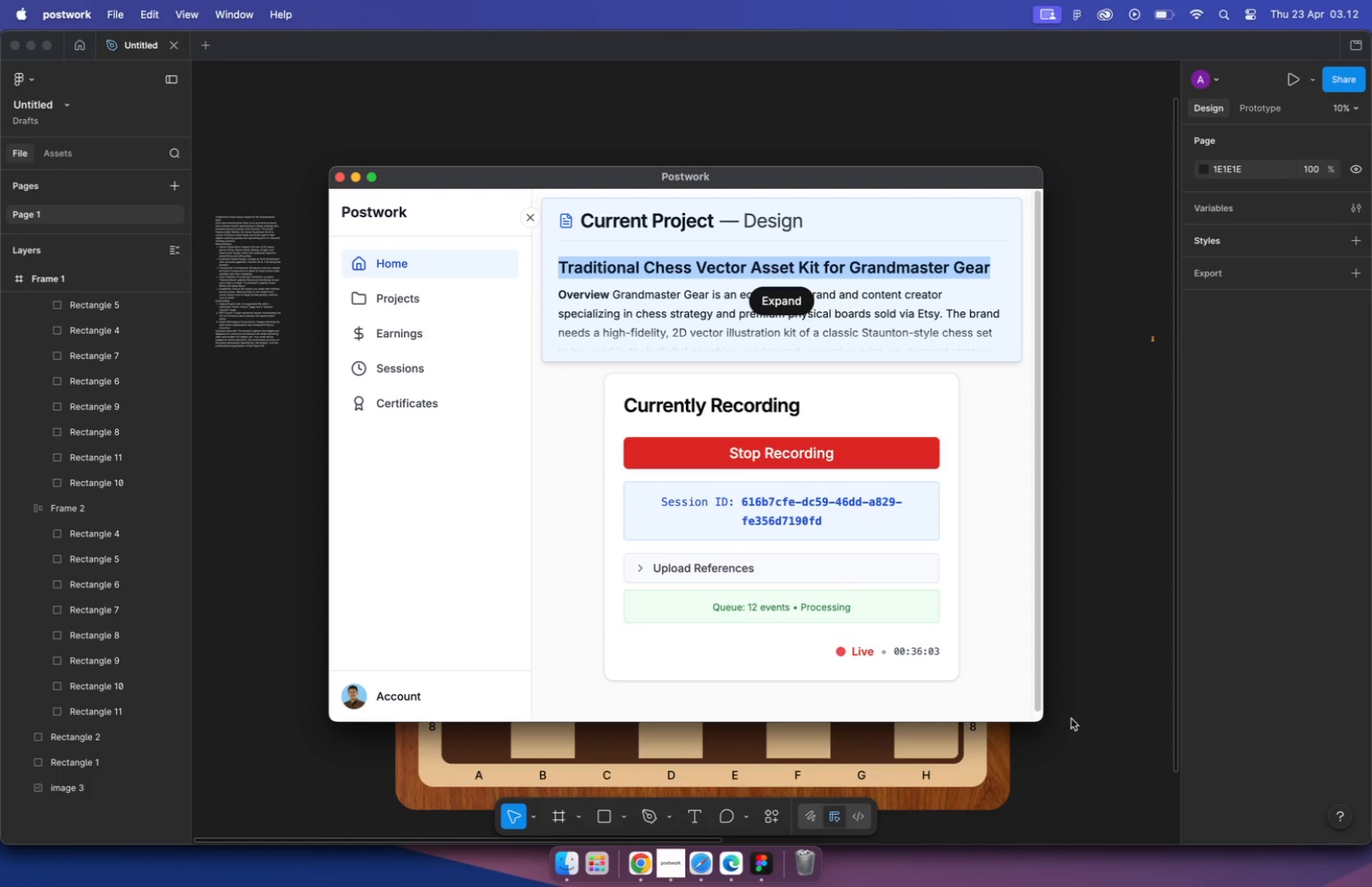 
hold_key(key=CommandLeft, duration=2.38)
scroll: coordinate [815, 484], scroll_direction: down, amount: 3.0
 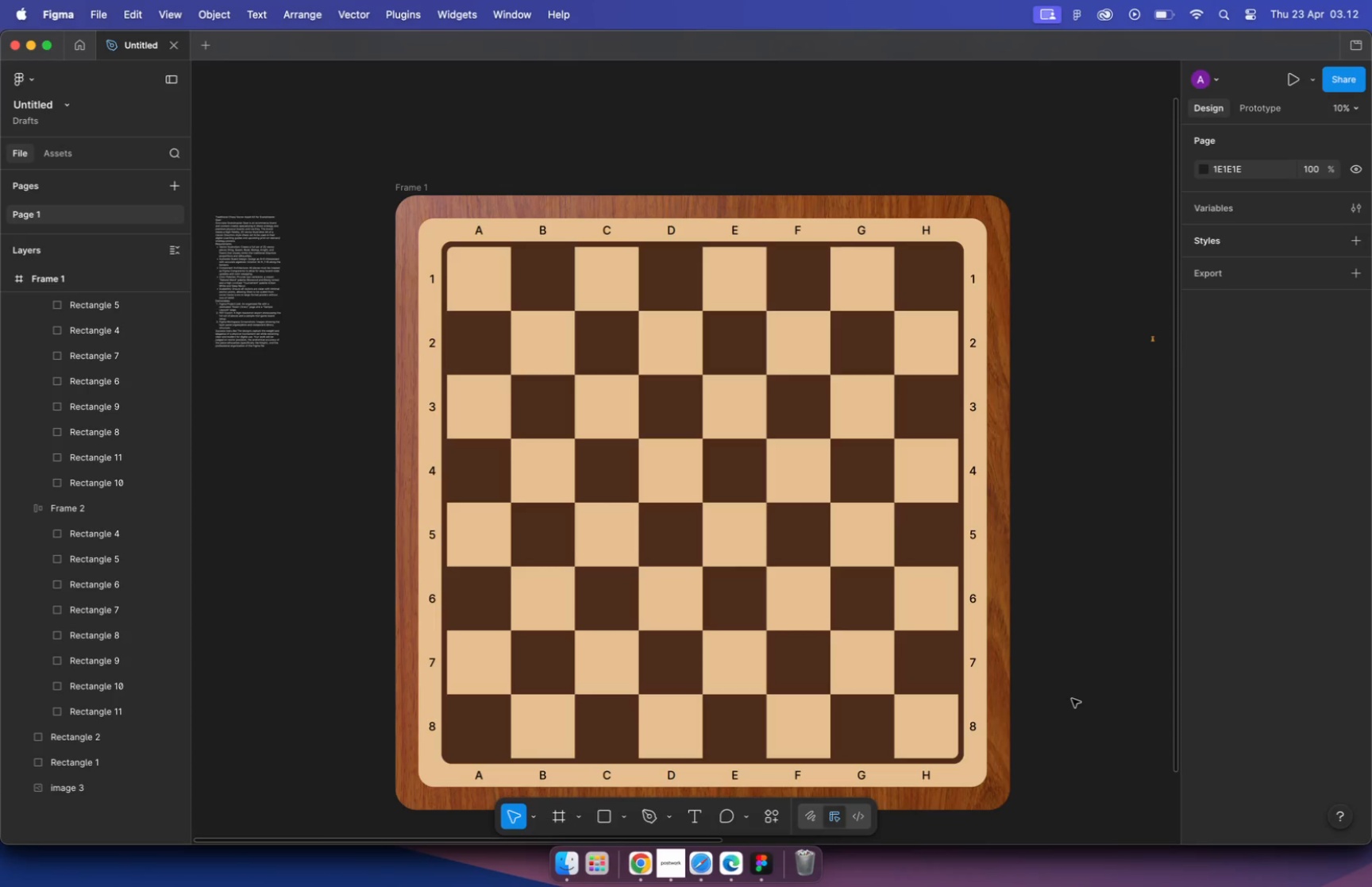 
hold_key(key=CommandLeft, duration=0.44)
left_click([969, 496])
 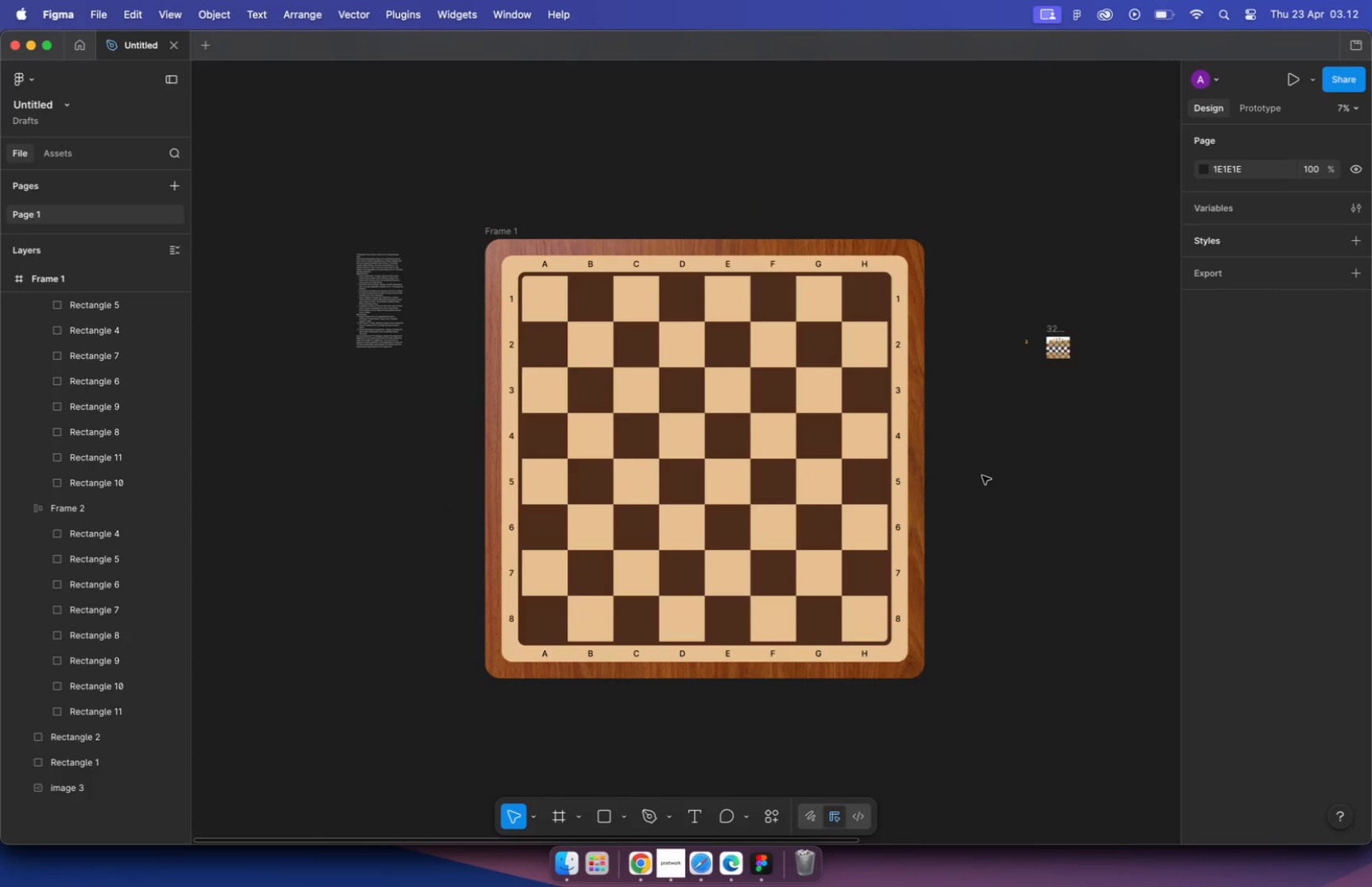 
hold_key(key=CommandLeft, duration=2.22)
 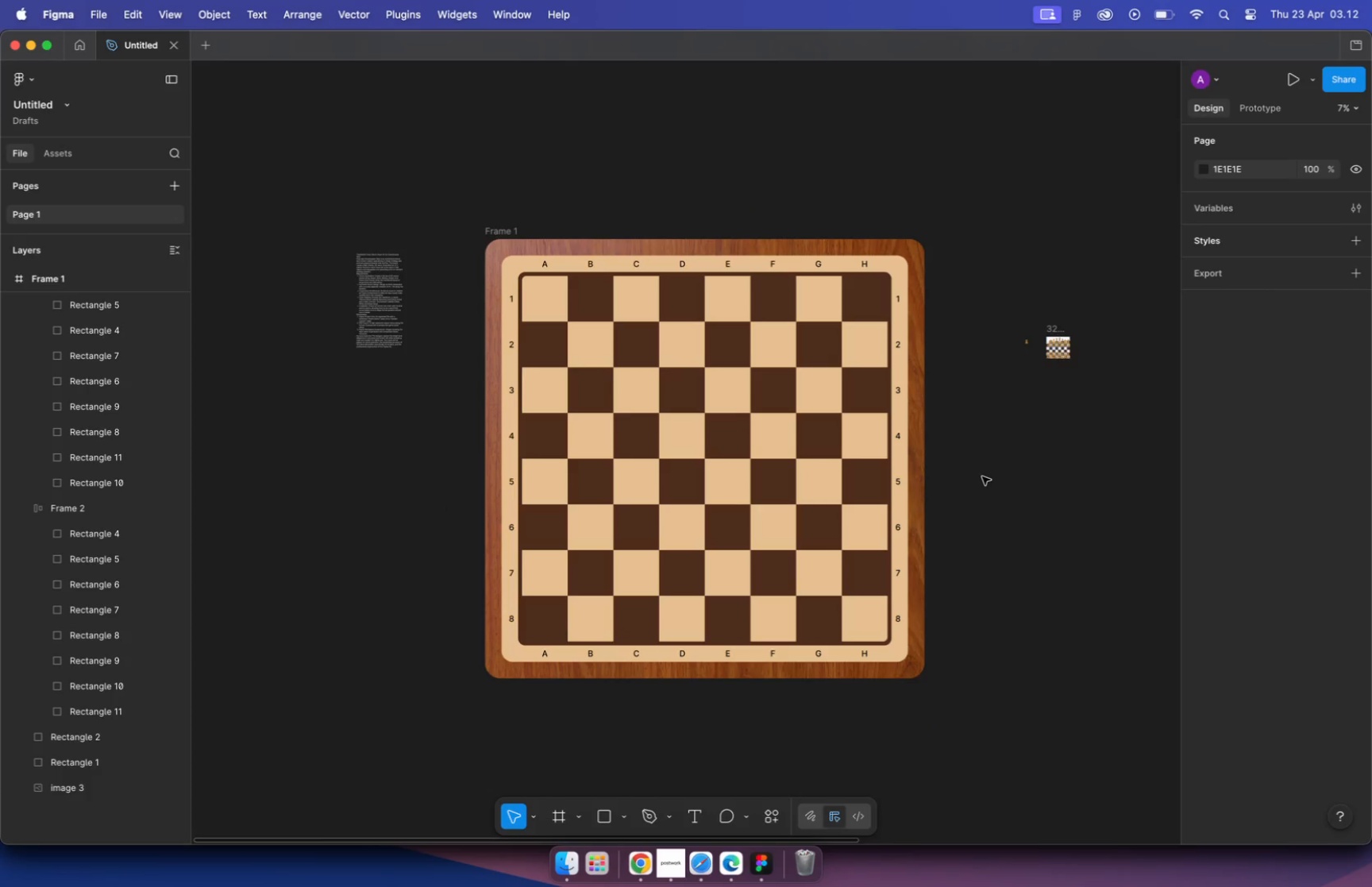 
left_click([982, 446])
 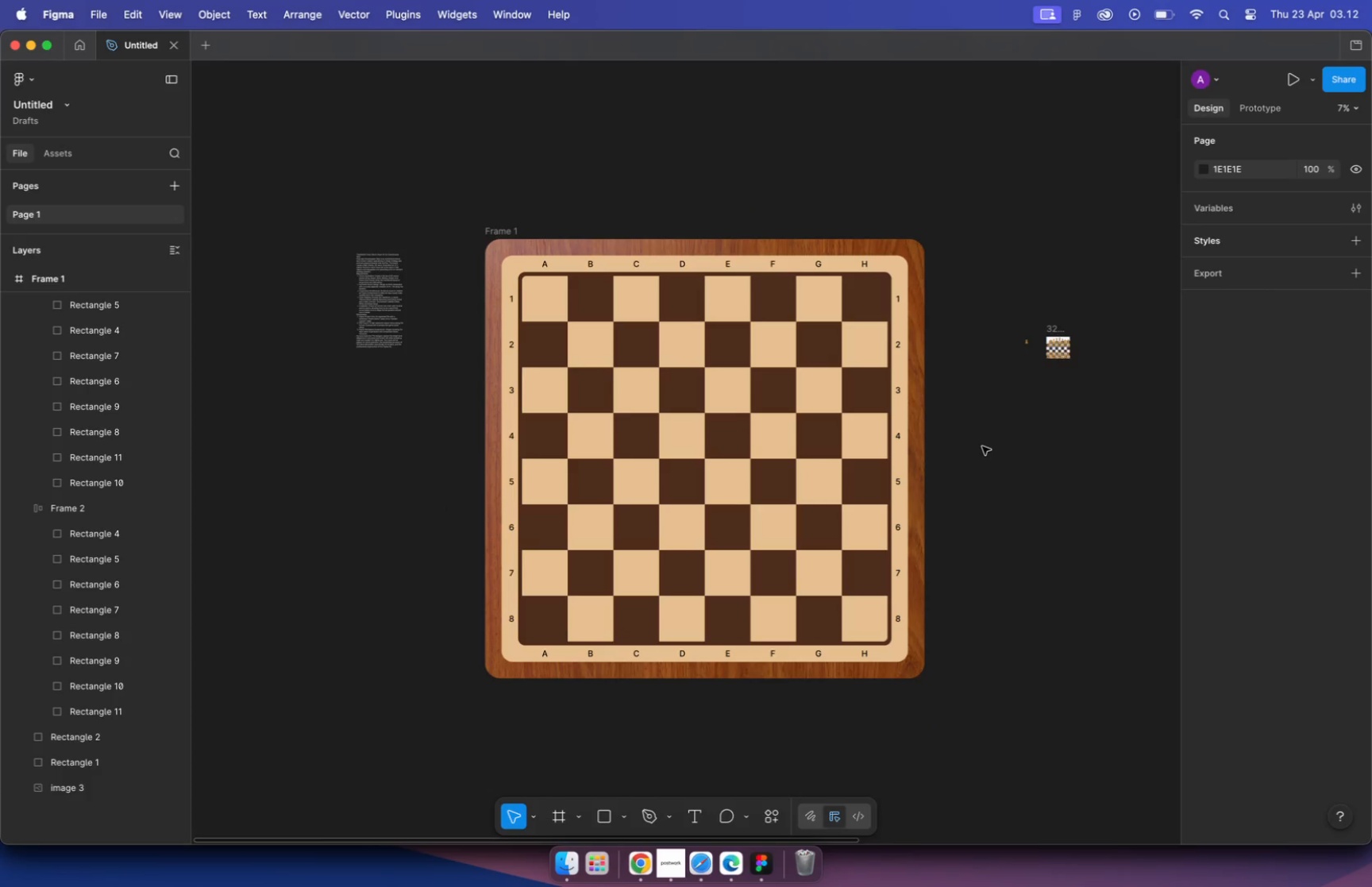 
hold_key(key=CommandLeft, duration=1.9)
left_click([904, 271])
 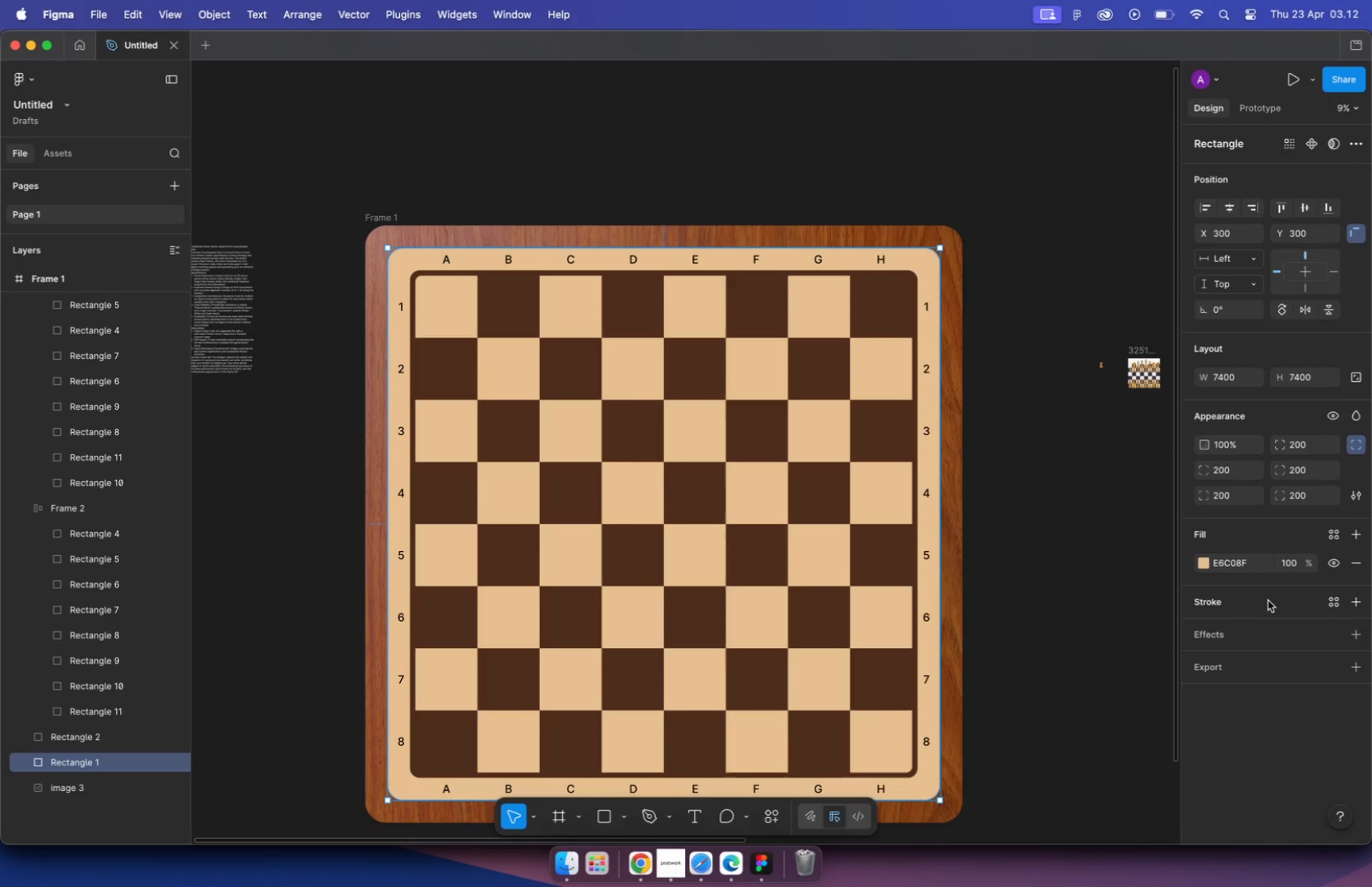 
hold_key(key=CommandLeft, duration=0.91)
scroll: coordinate [957, 304], scroll_direction: up, amount: 5.0
 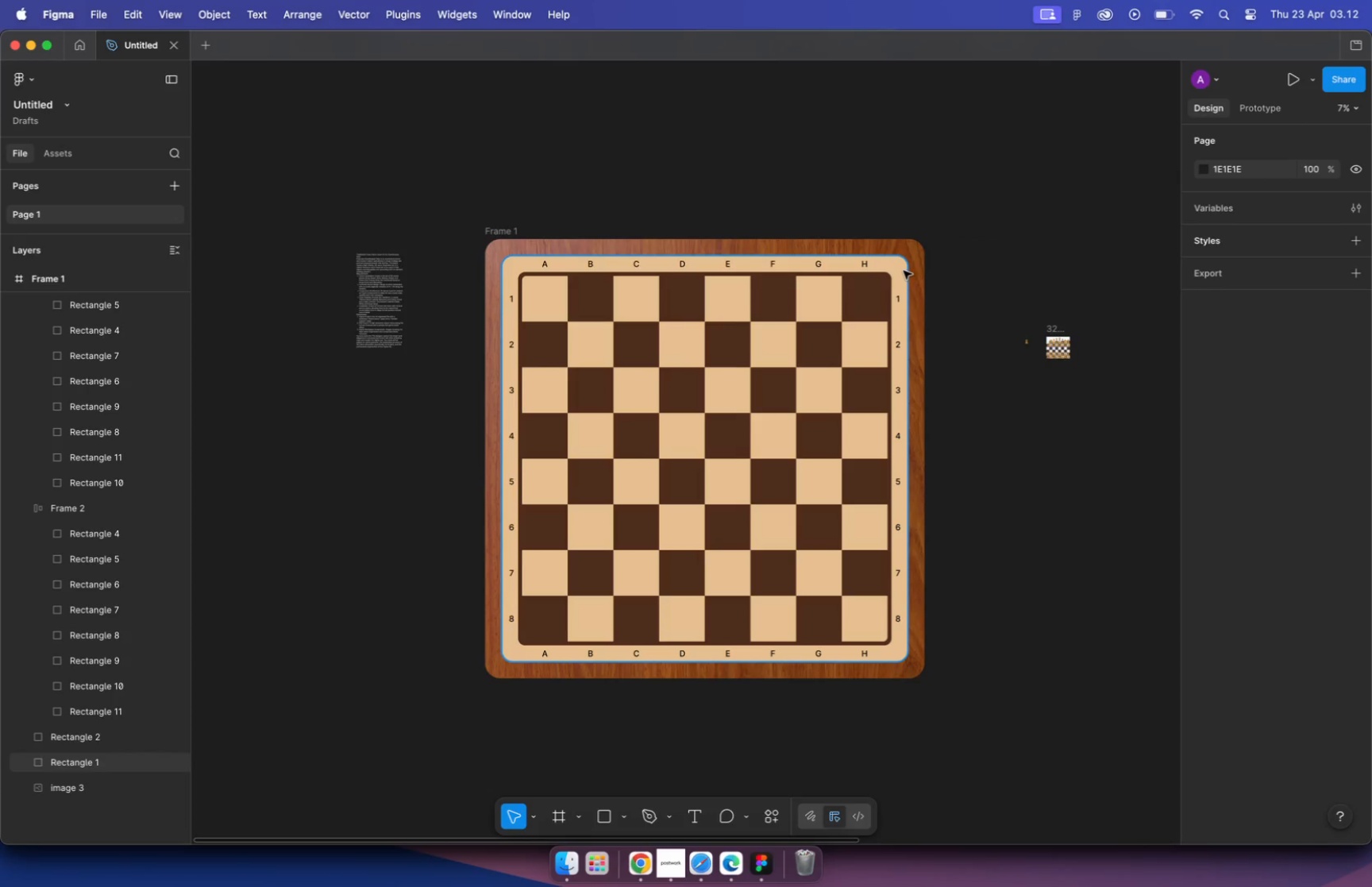 
left_click([1357, 602])
 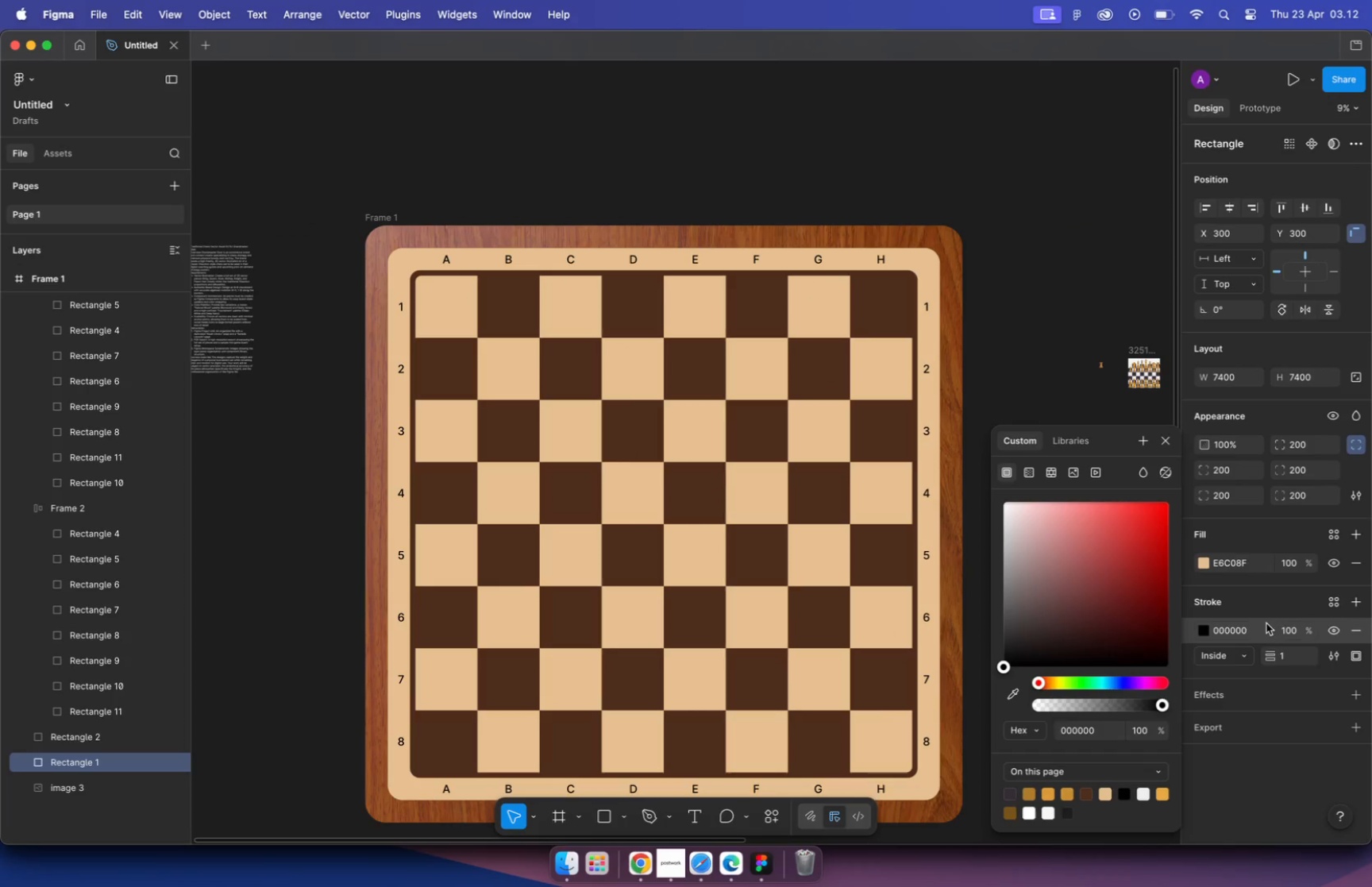 
left_click([1291, 656])
 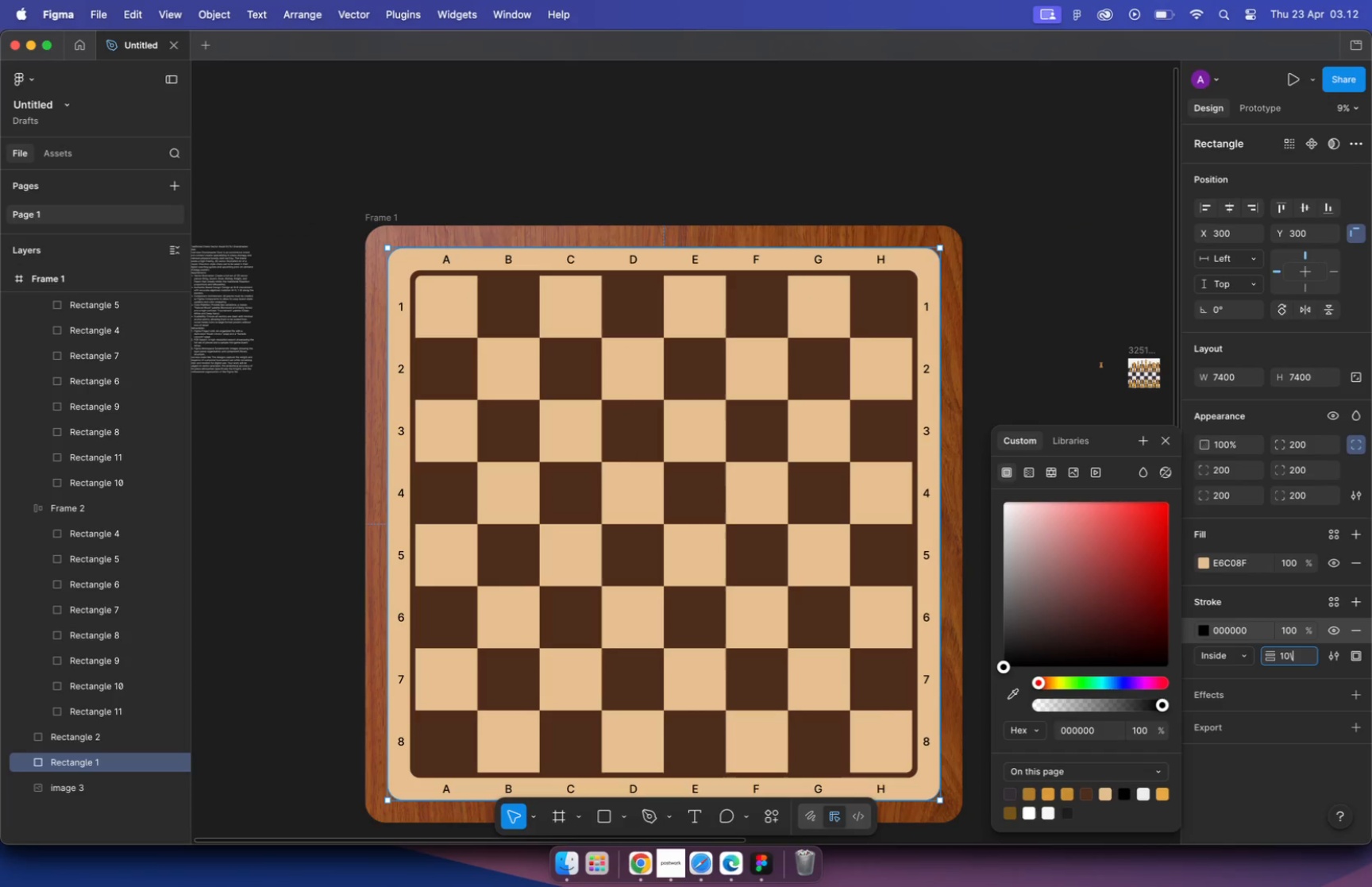 
type(10\)
key(Backspace)
 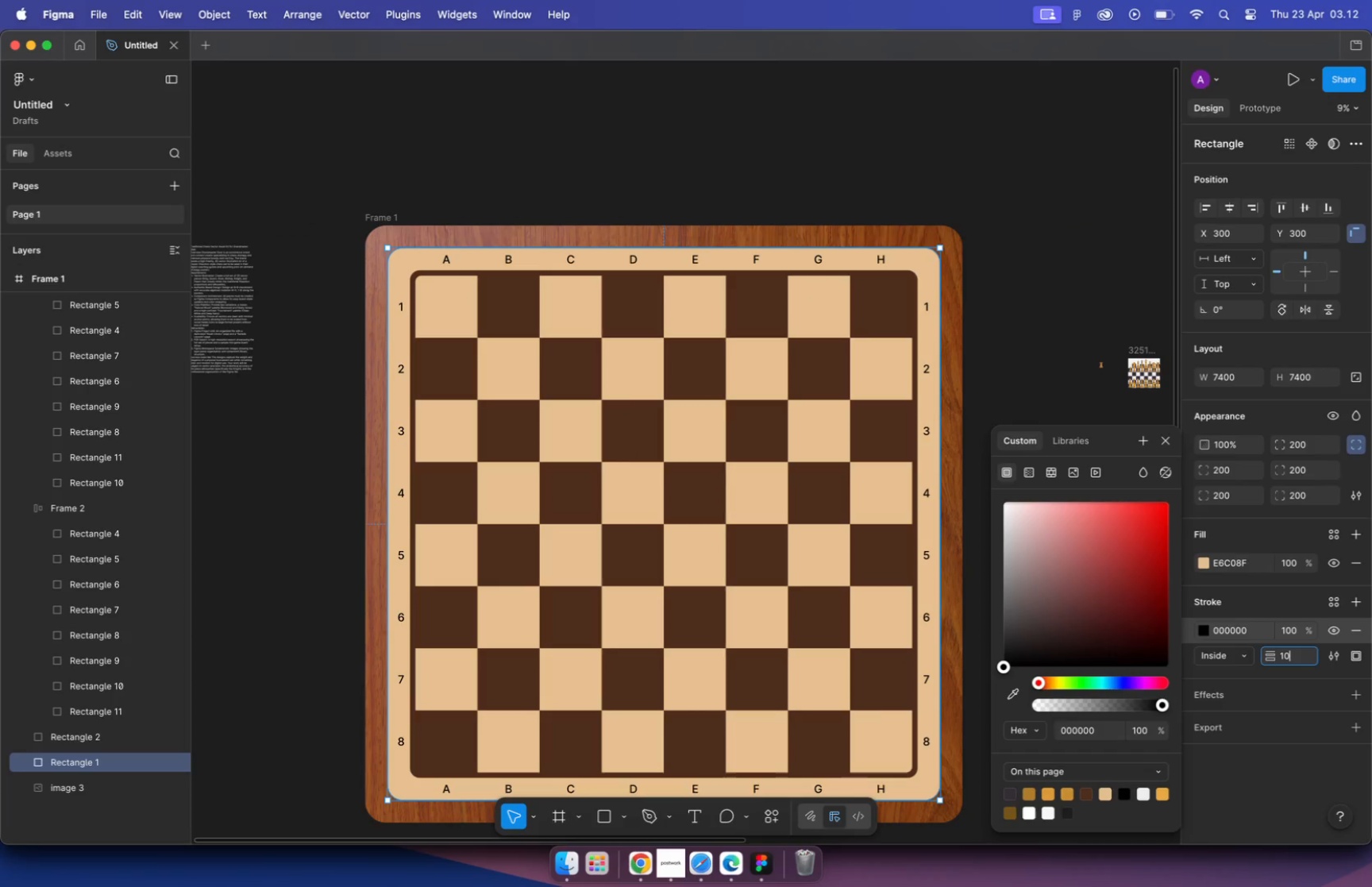 
key(Enter)
 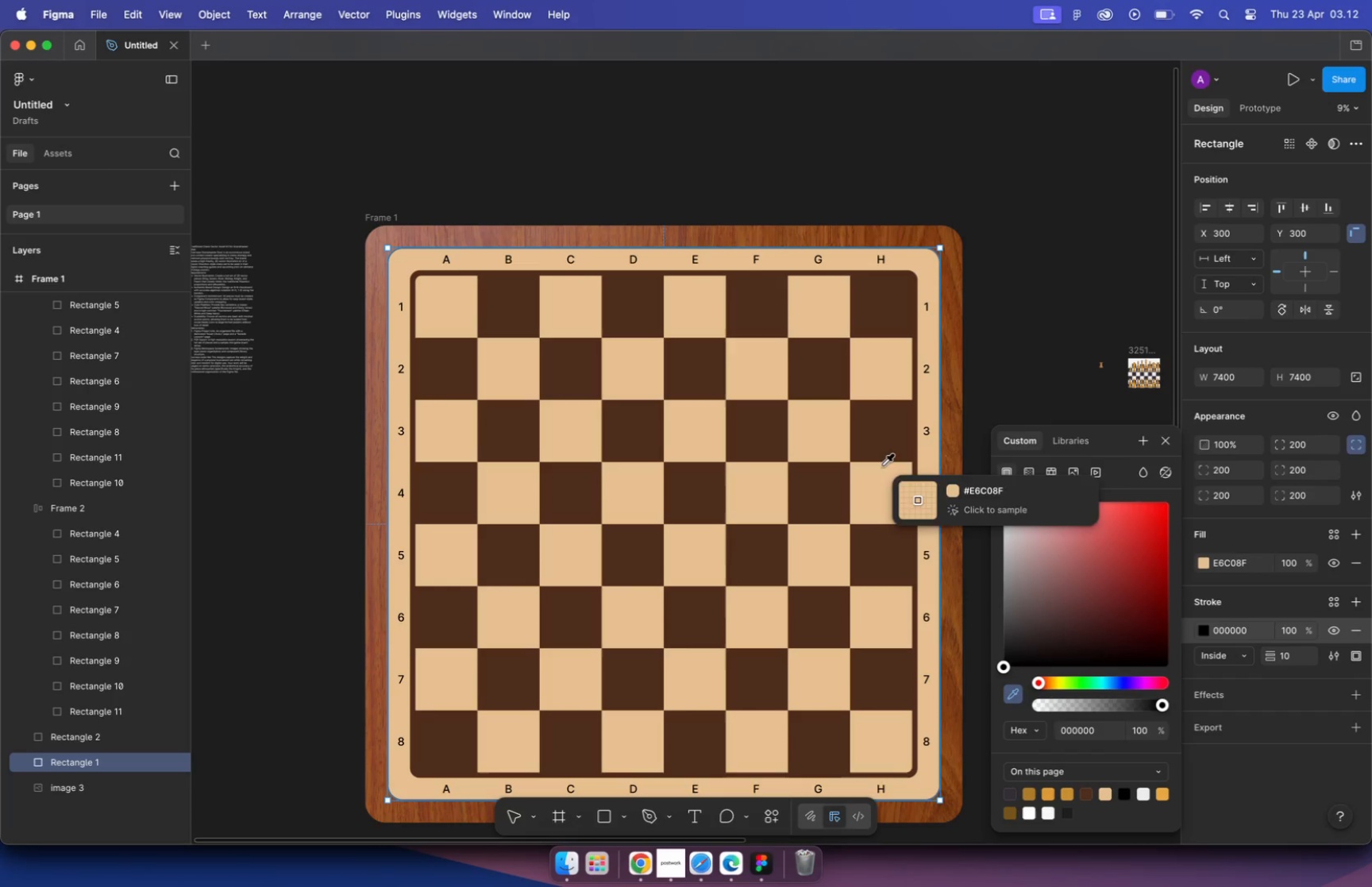 
double_click([1057, 336])
 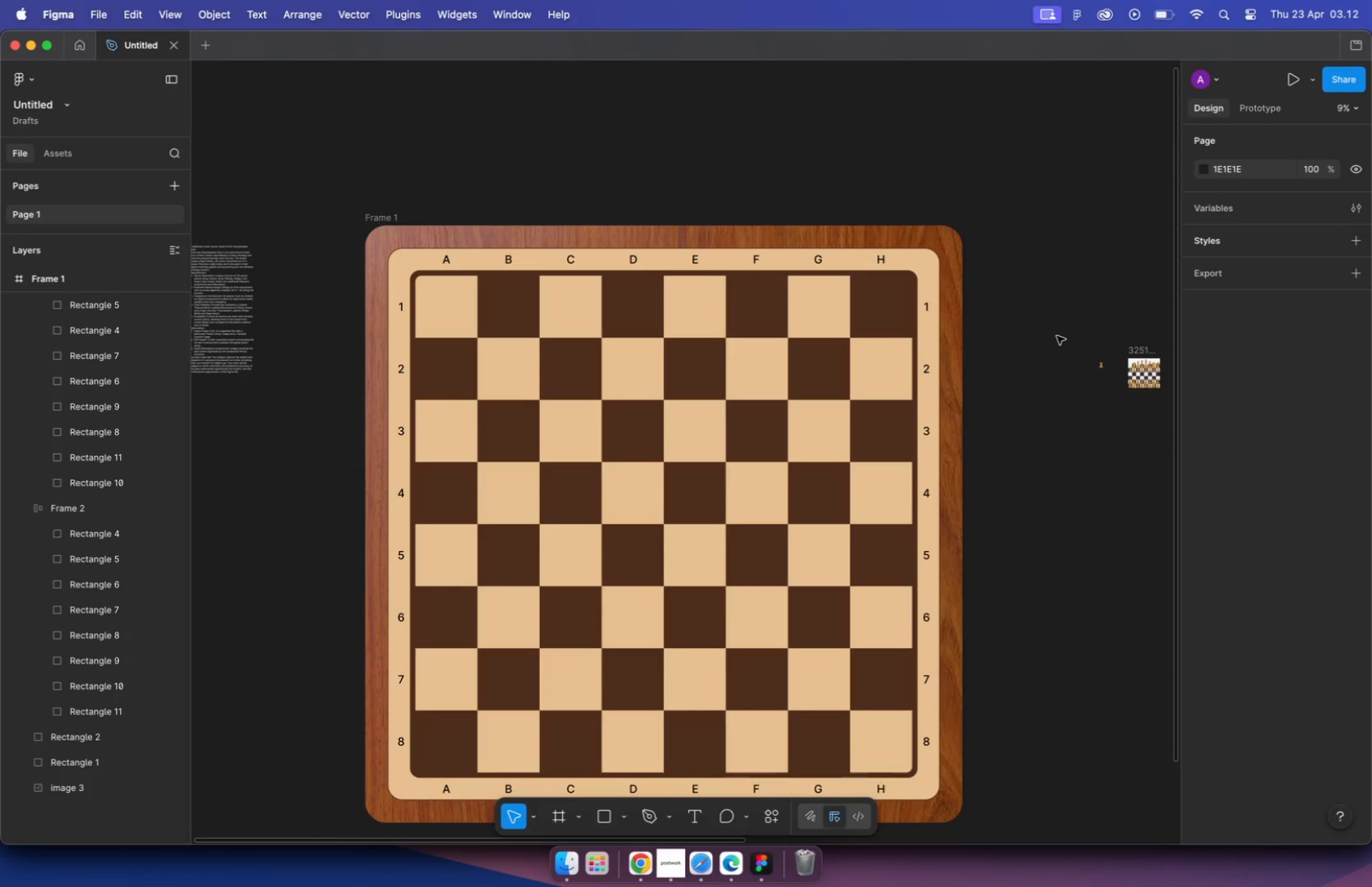 
hold_key(key=CommandLeft, duration=0.73)
scroll: coordinate [684, 272], scroll_direction: down, amount: 10.0
 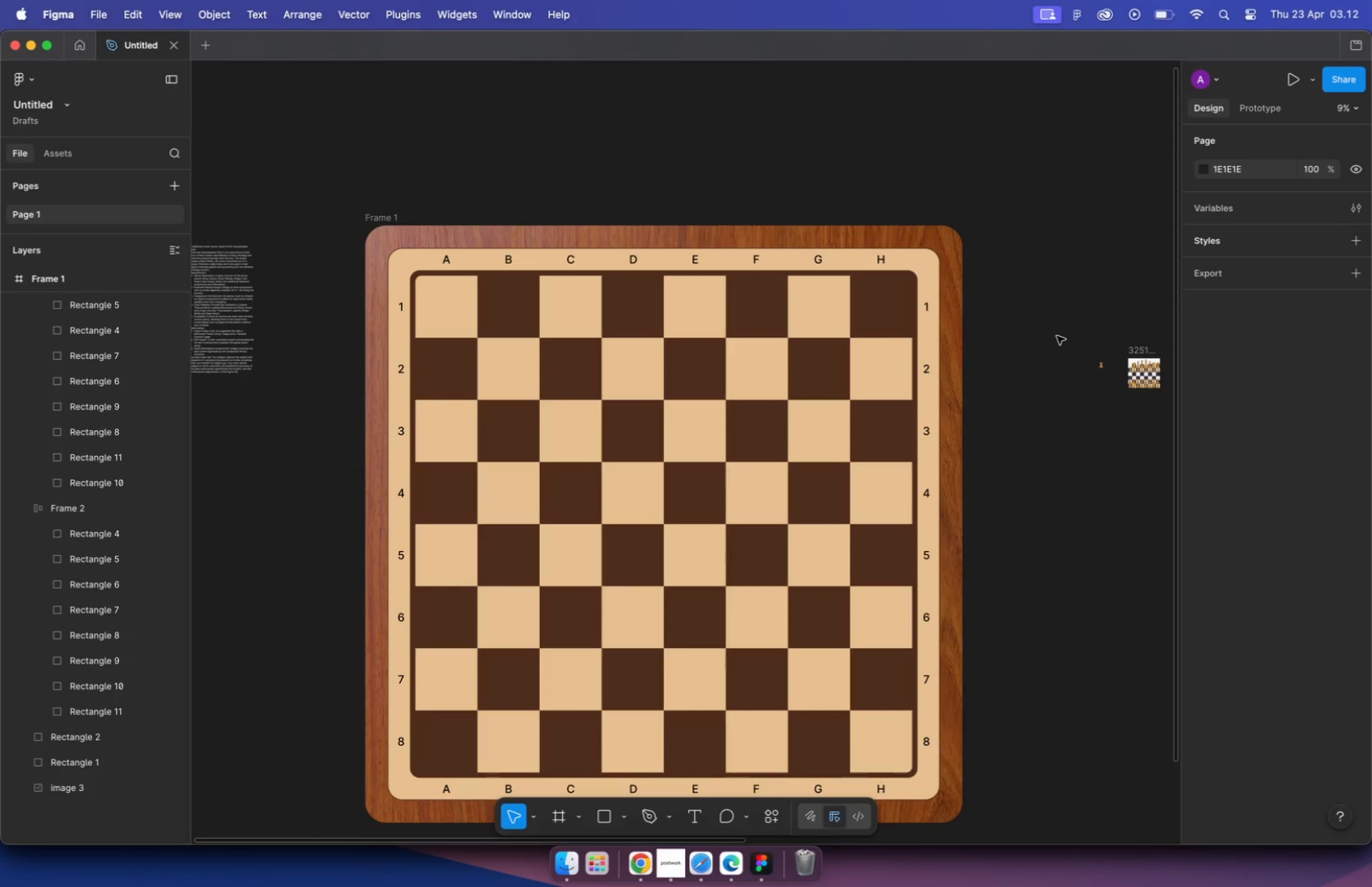 
left_click([877, 209])
 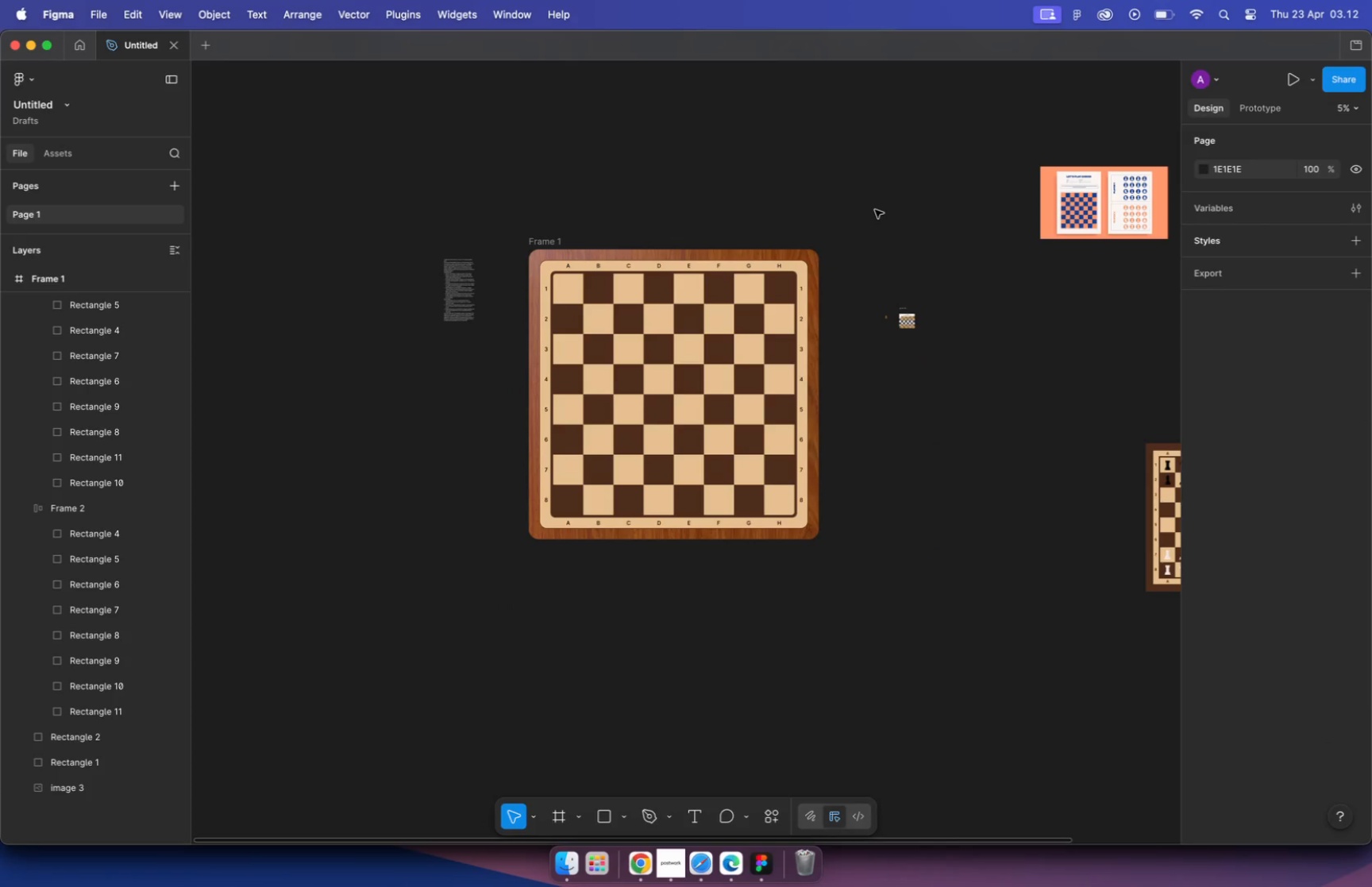 
hold_key(key=CommandLeft, duration=5.31)
scroll: coordinate [868, 418], scroll_direction: up, amount: 37.0
 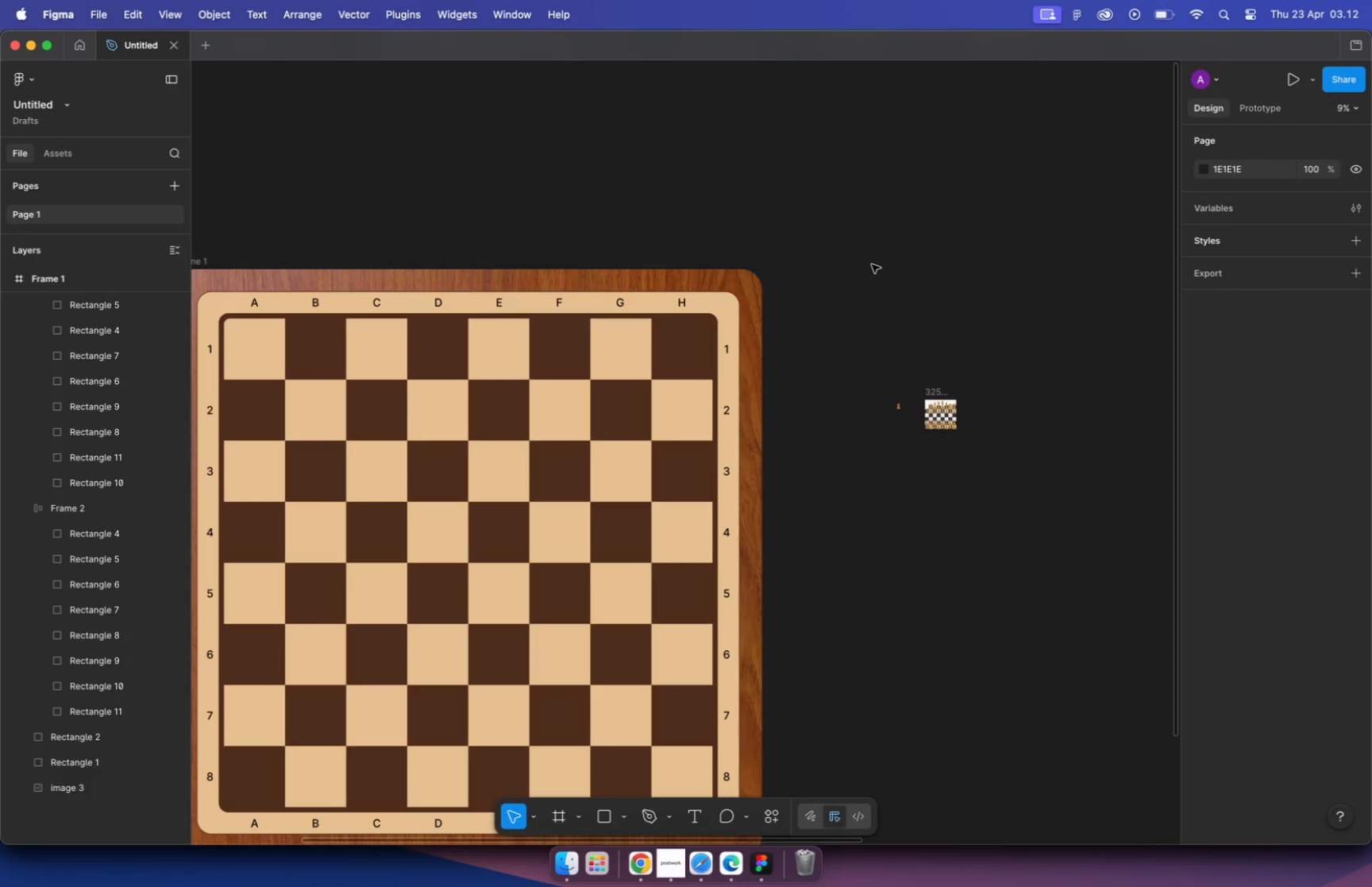 
hold_key(key=CommandLeft, duration=2.45)
scroll: coordinate [804, 361], scroll_direction: down, amount: 34.0
 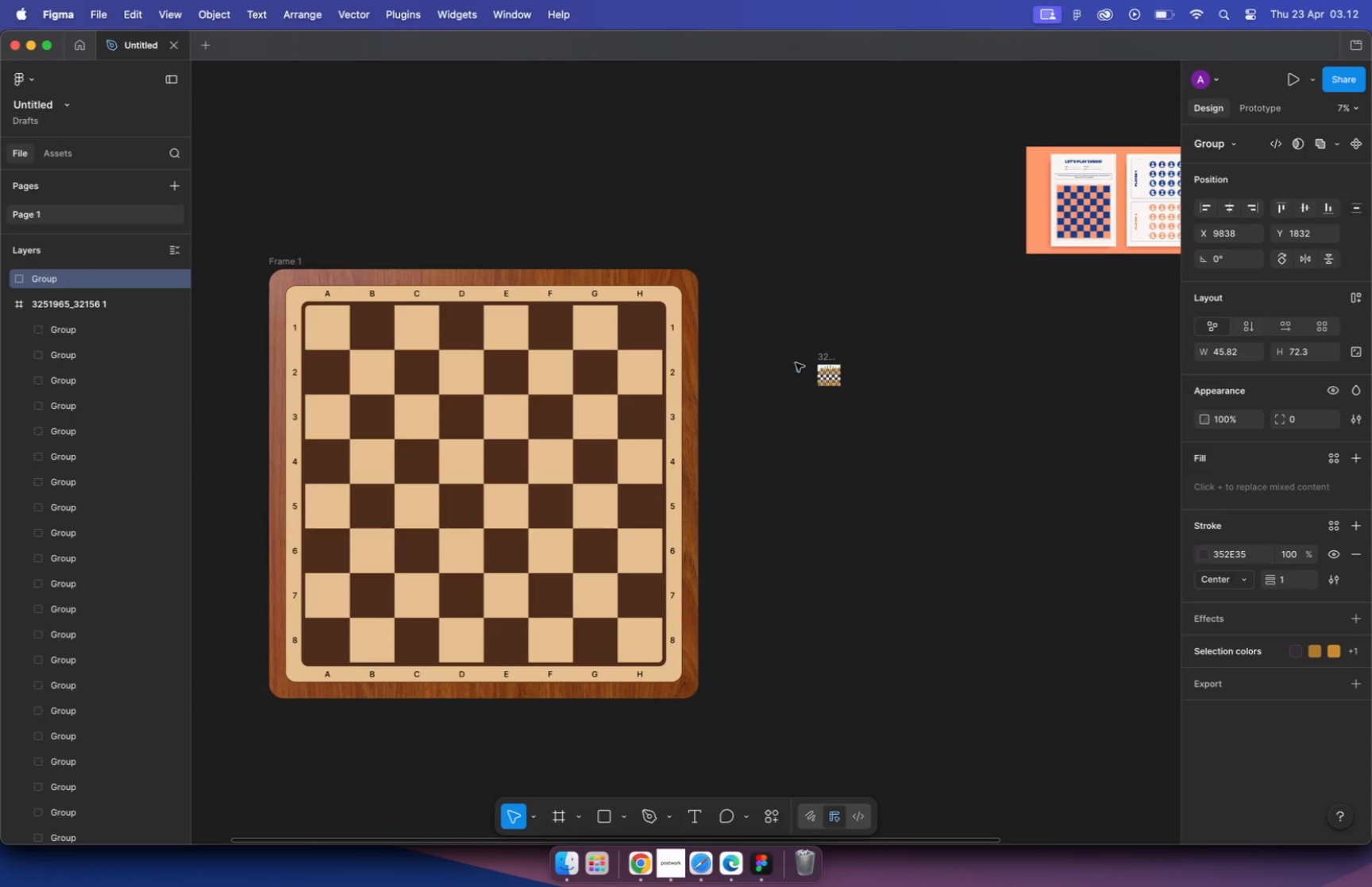 
left_click([628, 334])
 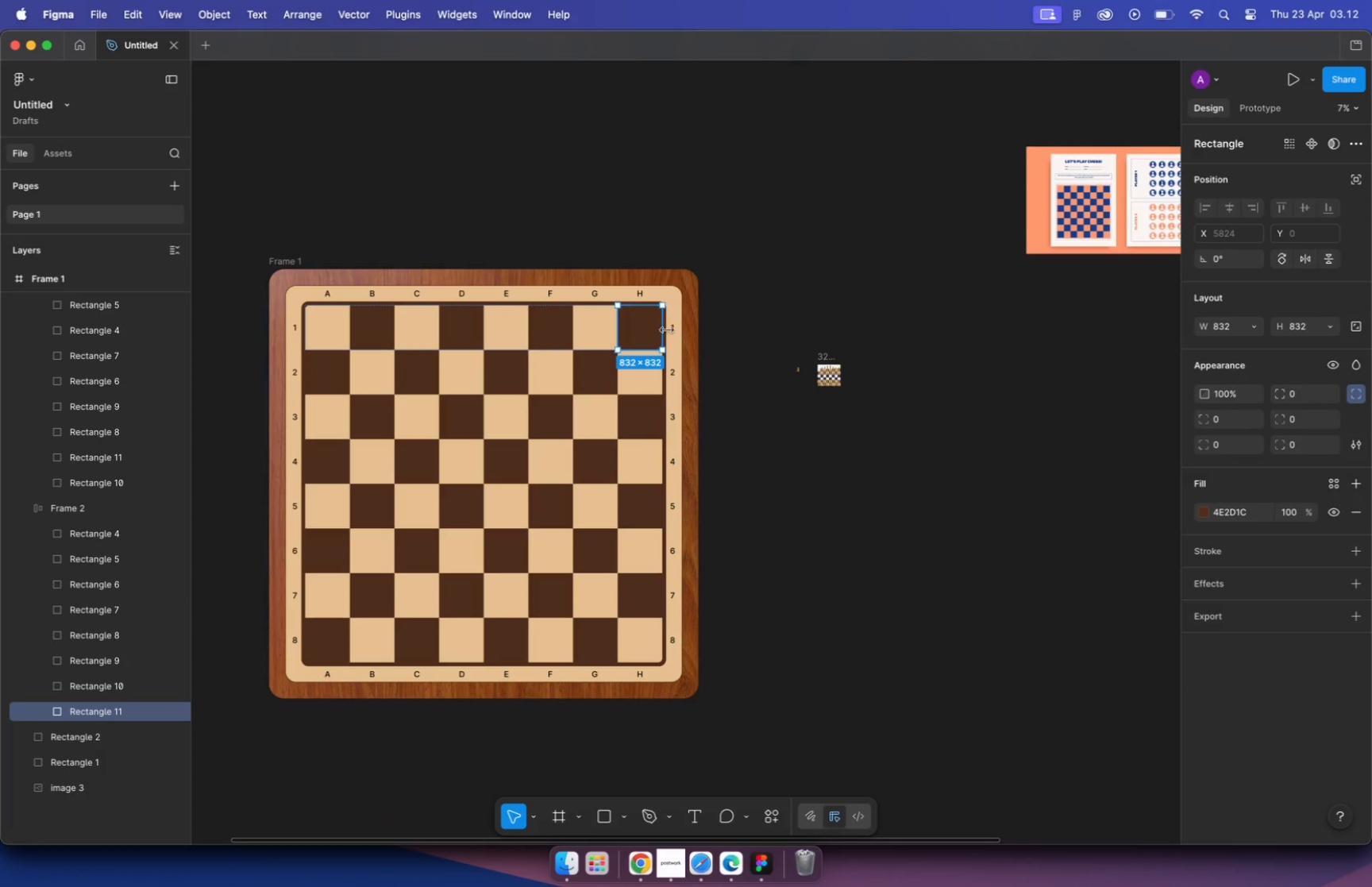 
hold_key(key=CommandLeft, duration=1.12)
left_click([730, 433])
 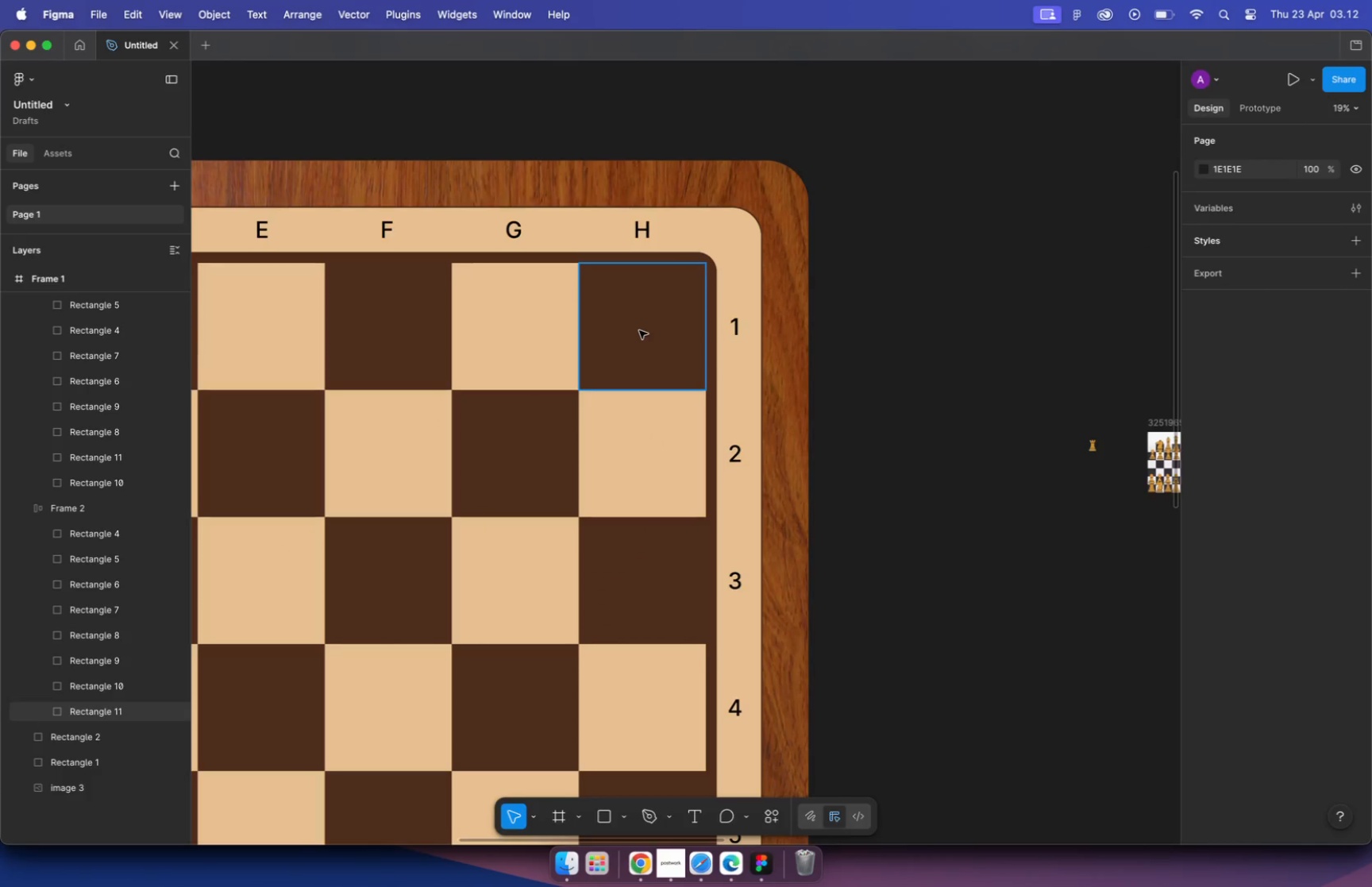 
scroll: coordinate [638, 328], scroll_direction: up, amount: 17.0
 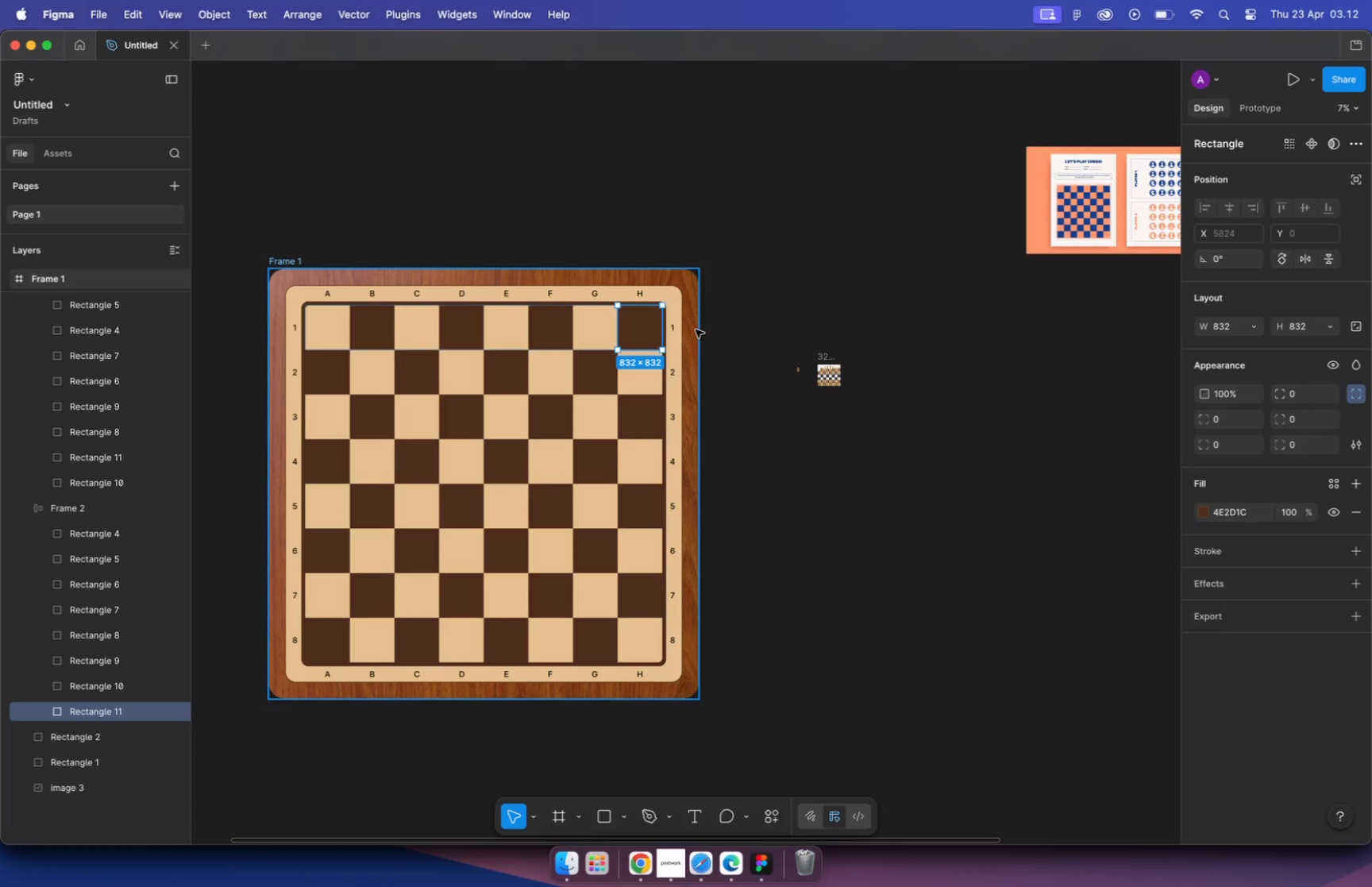 
left_click([639, 331])
 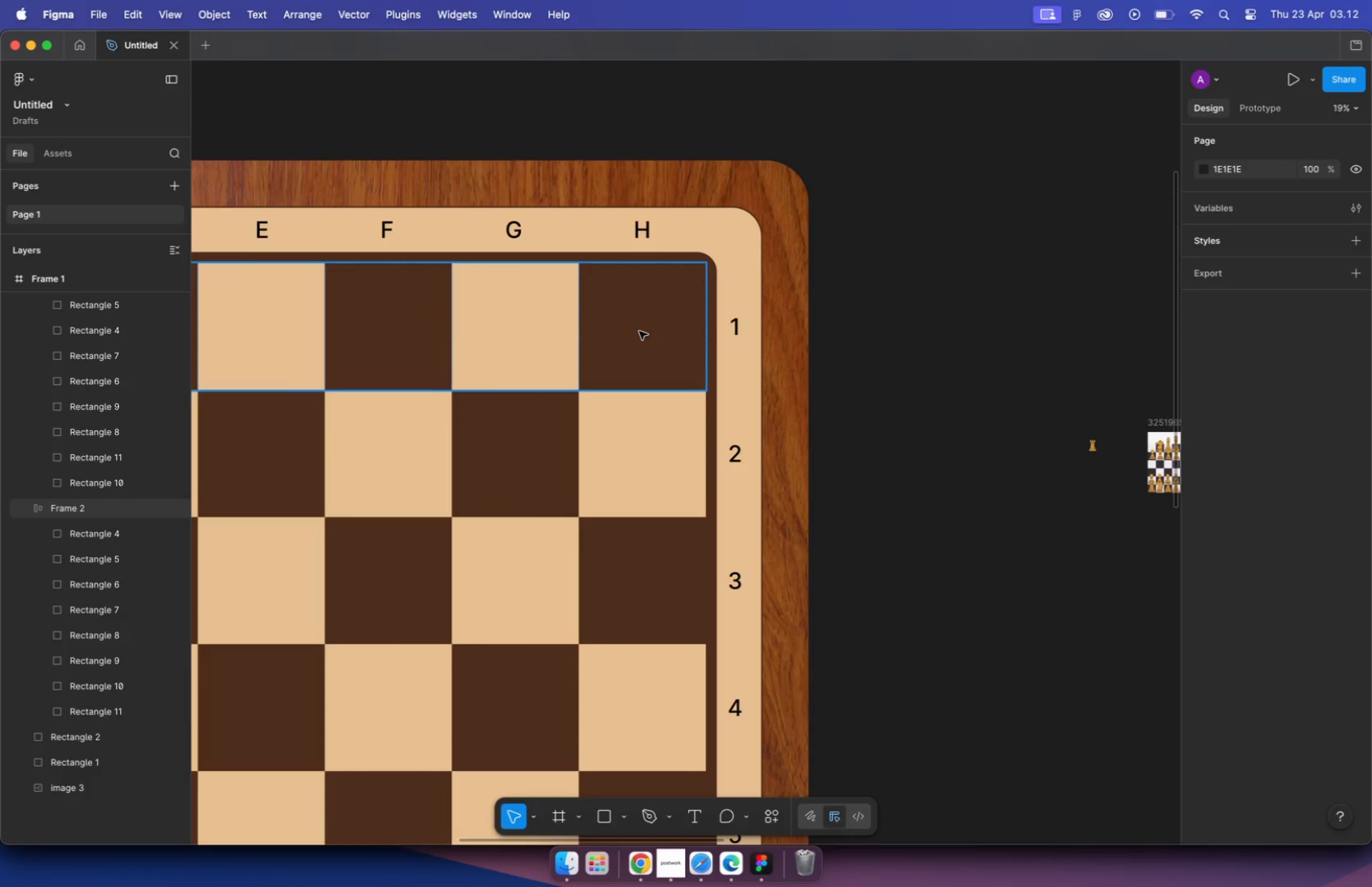 
hold_key(key=CommandLeft, duration=0.63)
left_click([856, 301])
 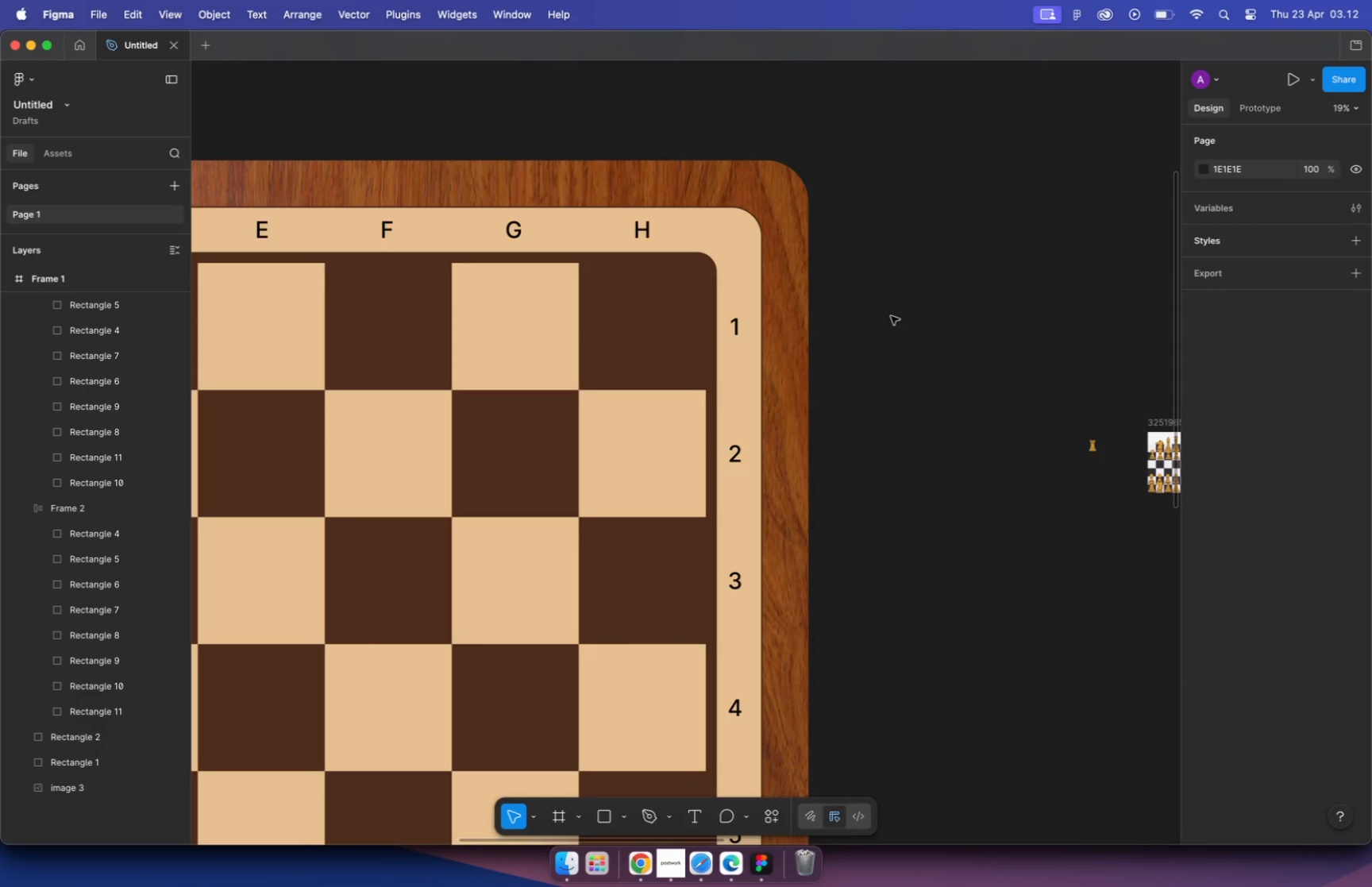 
key(R)
 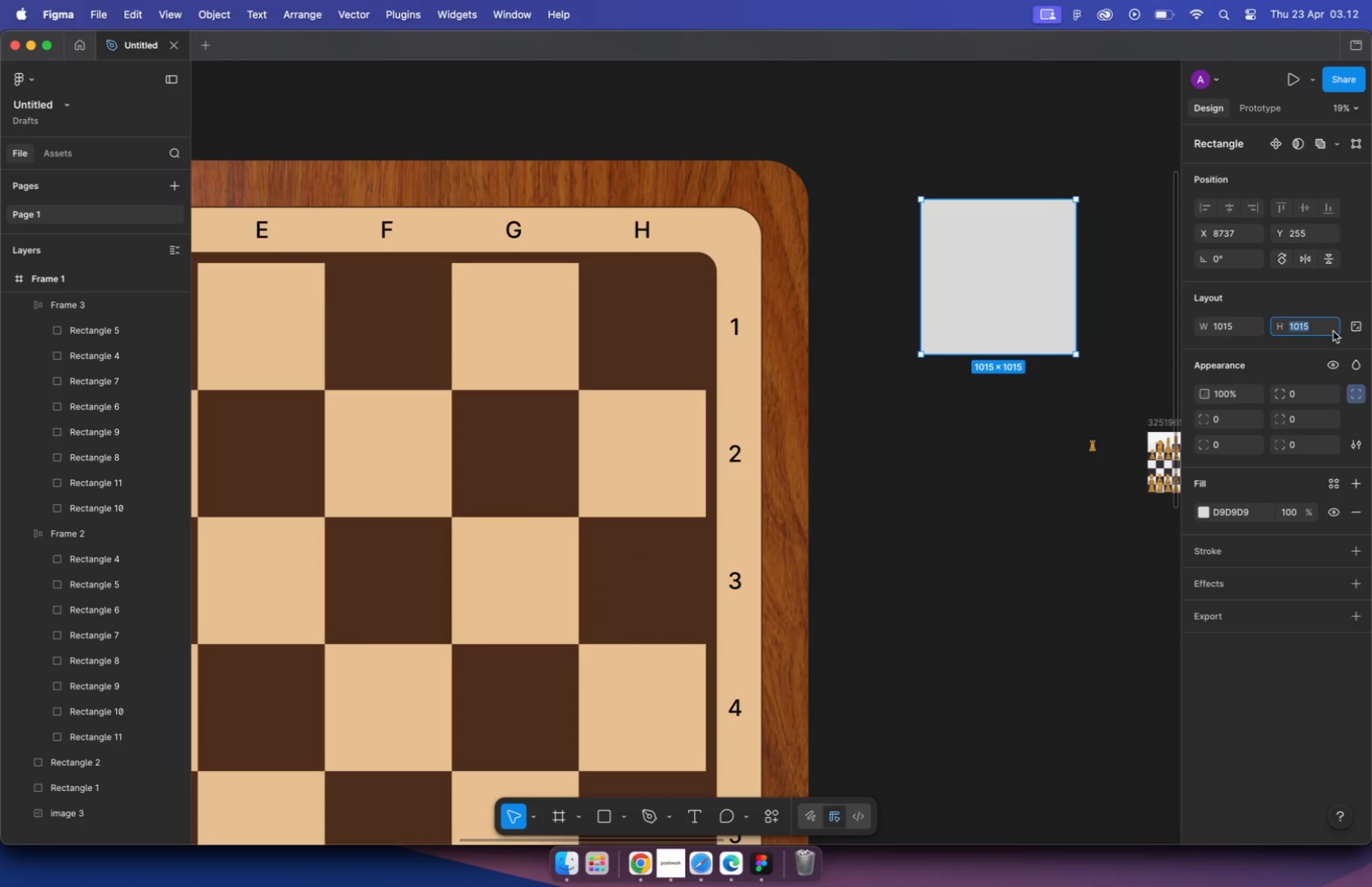 
left_click_drag(start_coordinate=[920, 199], to_coordinate=[1076, 322])
 